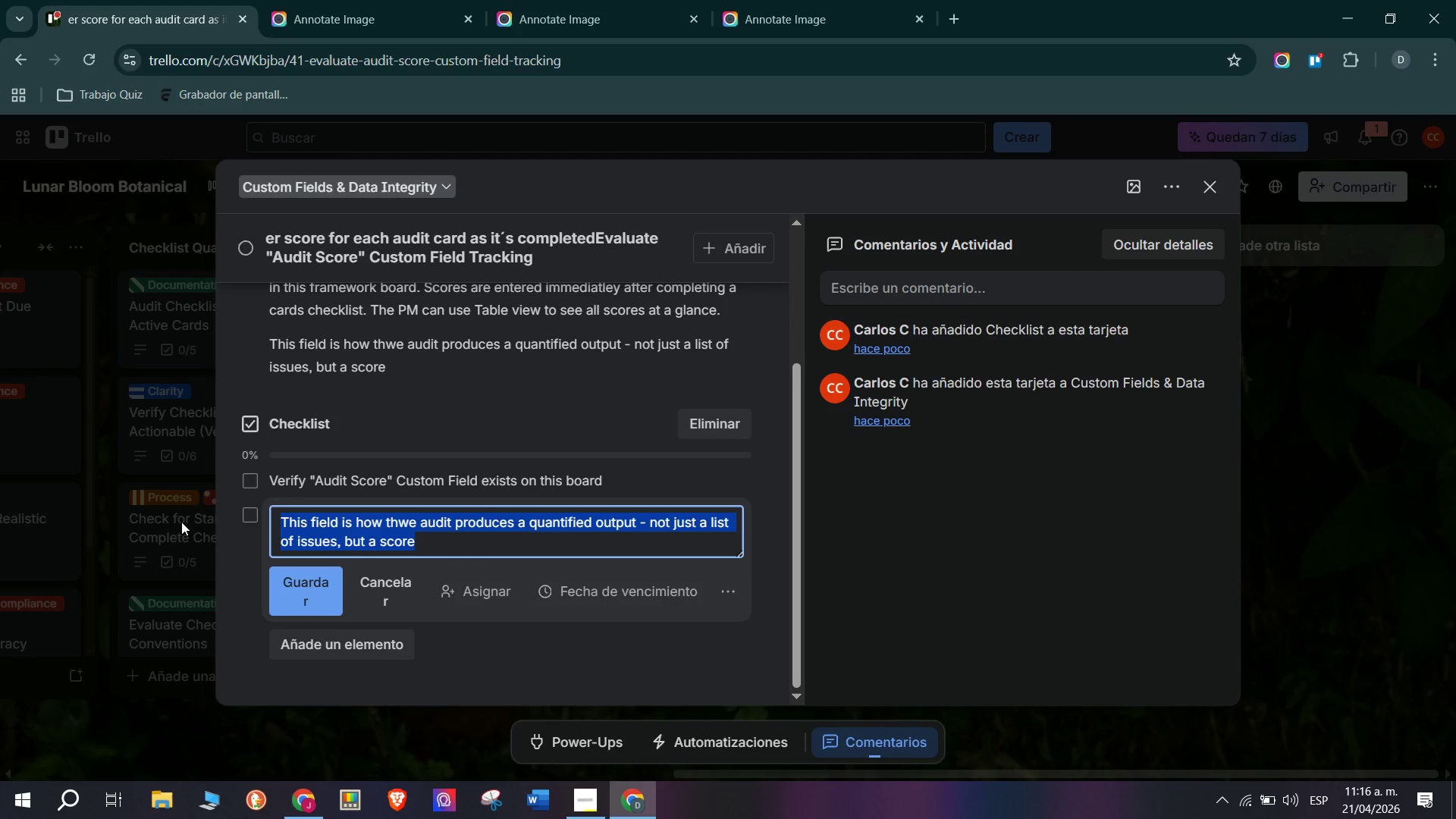 
key(Control+C)
 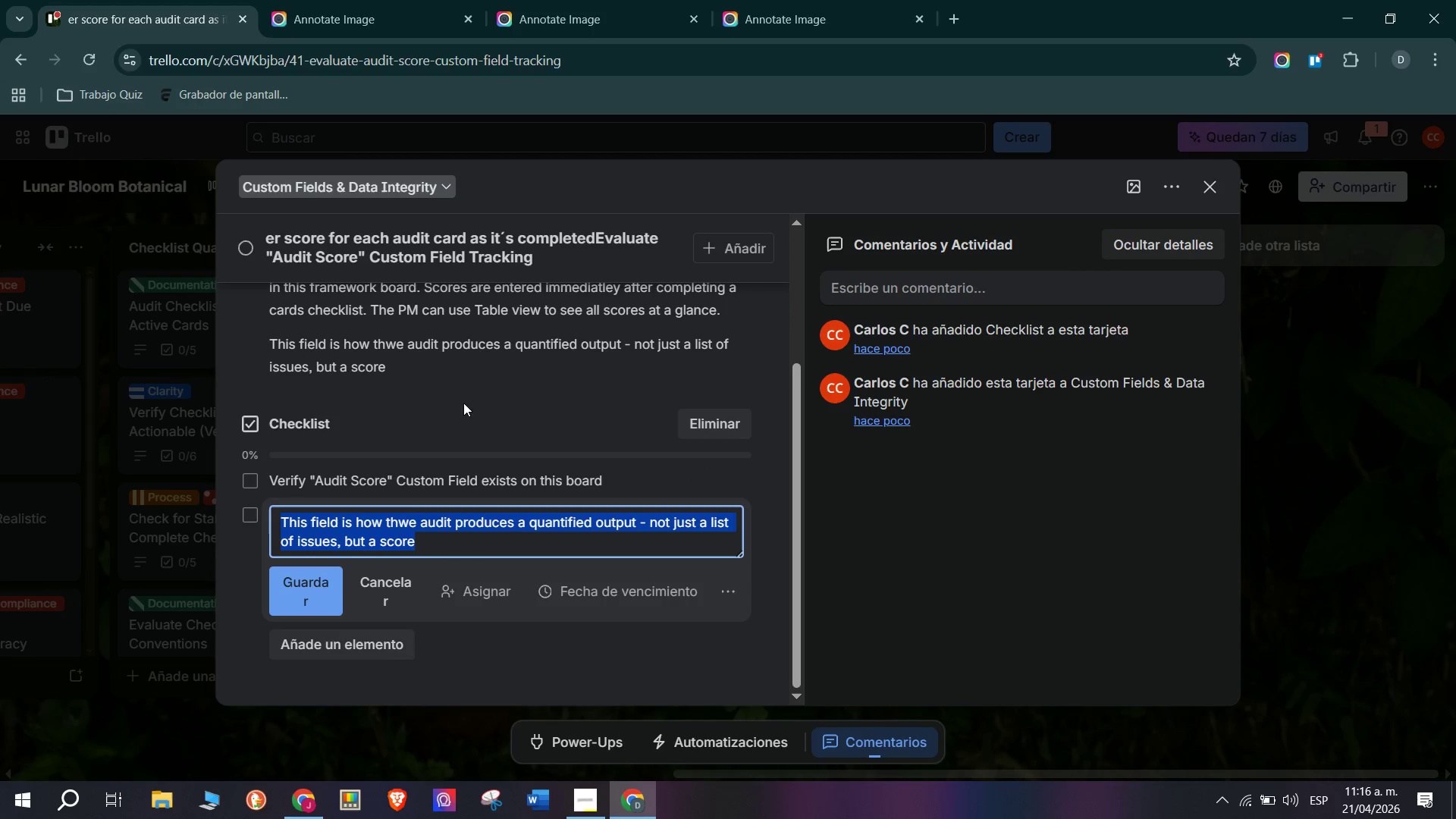 
left_click([465, 385])
 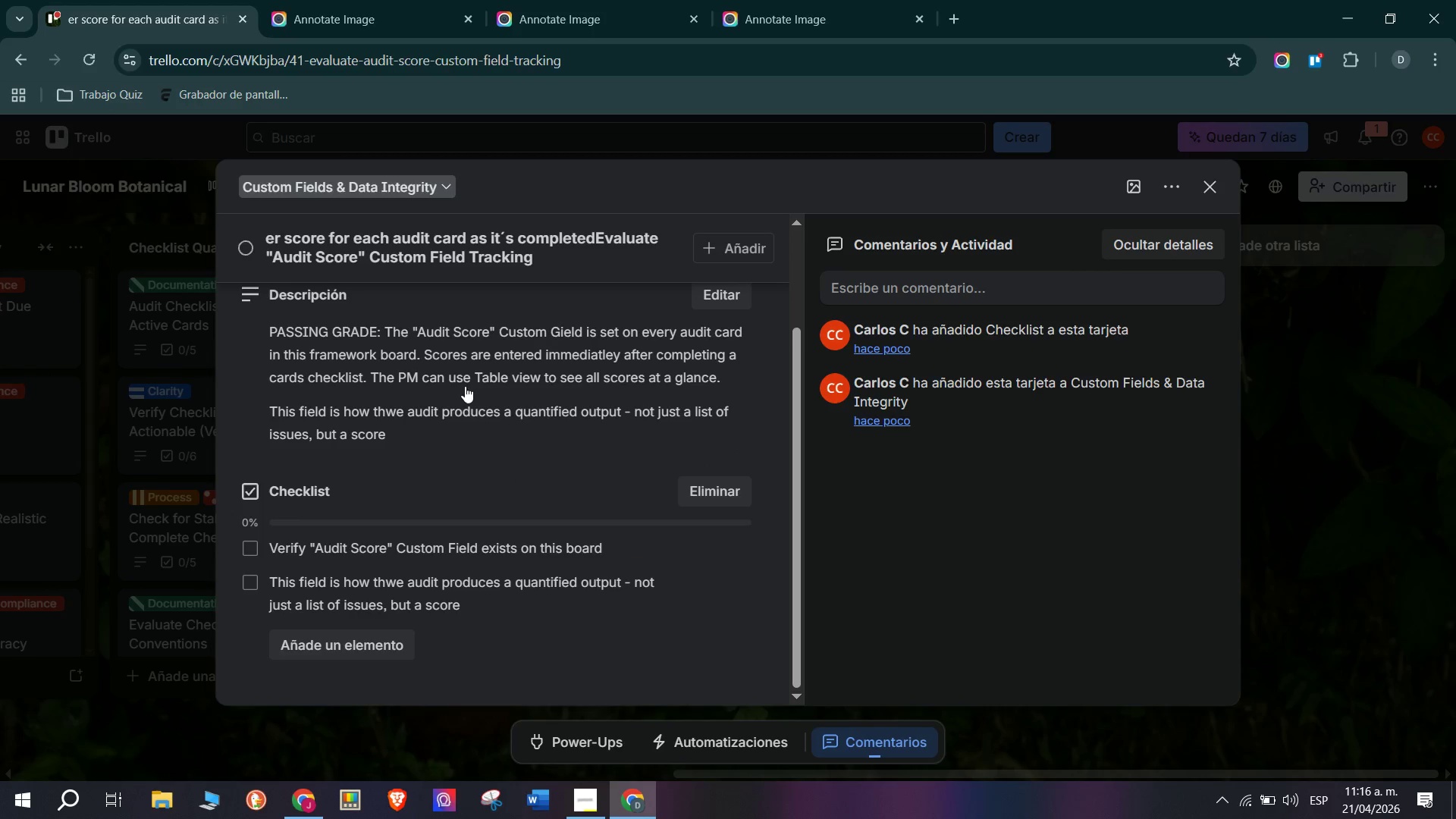 
left_click([453, 421])
 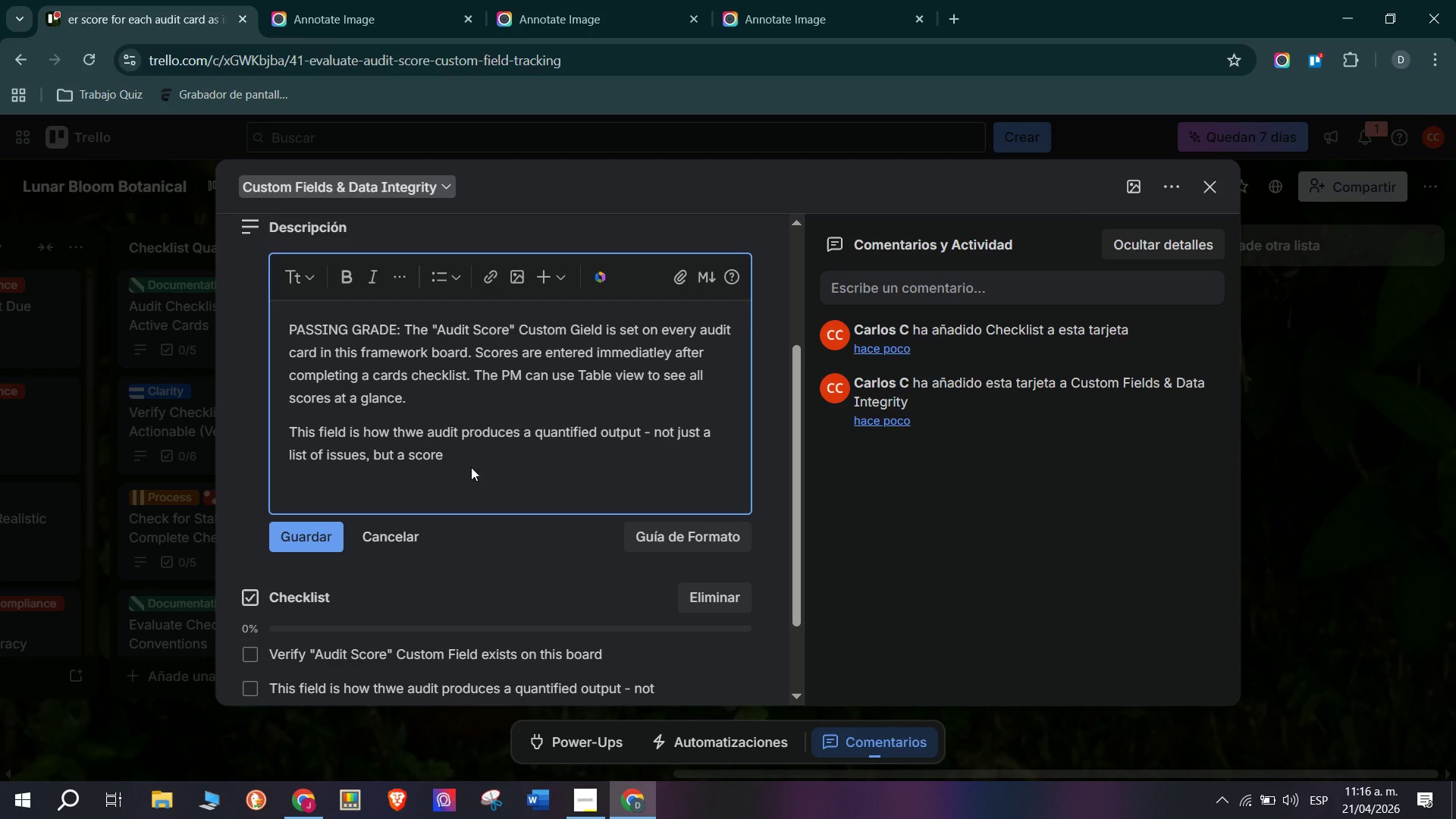 
left_click_drag(start_coordinate=[471, 466], to_coordinate=[165, 441])
 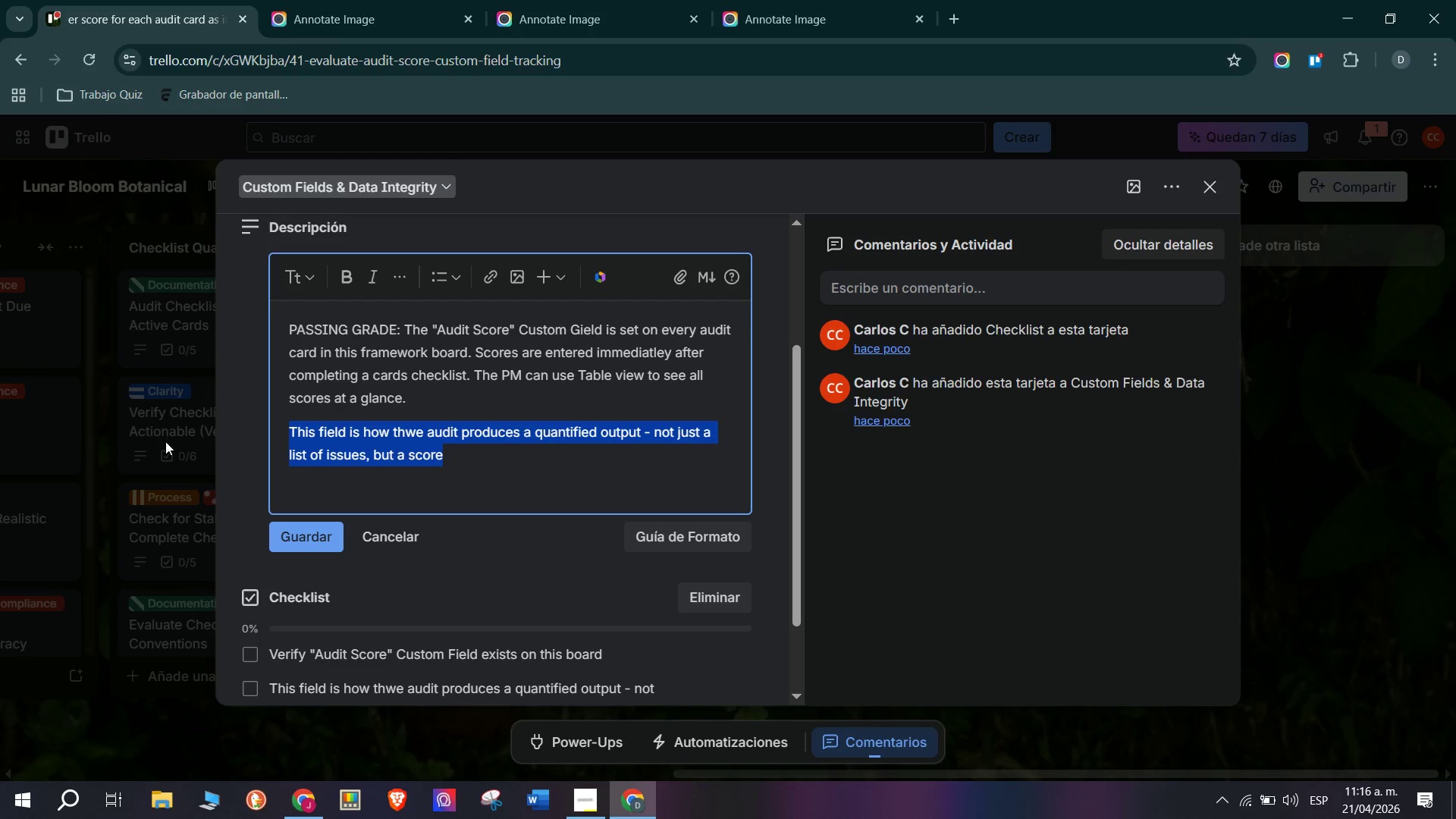 
key(Control+ControlLeft)
 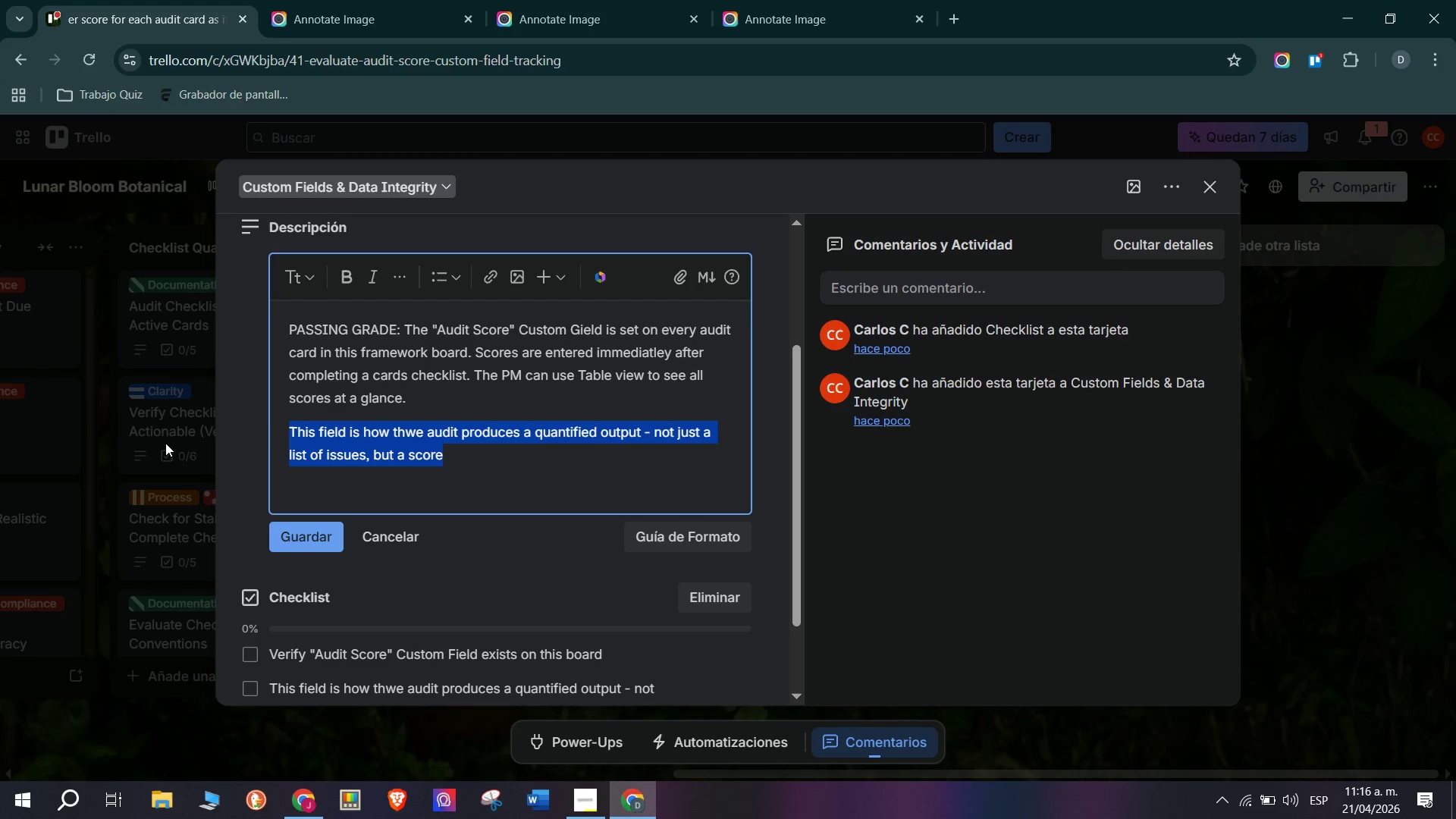 
key(Control+V)
 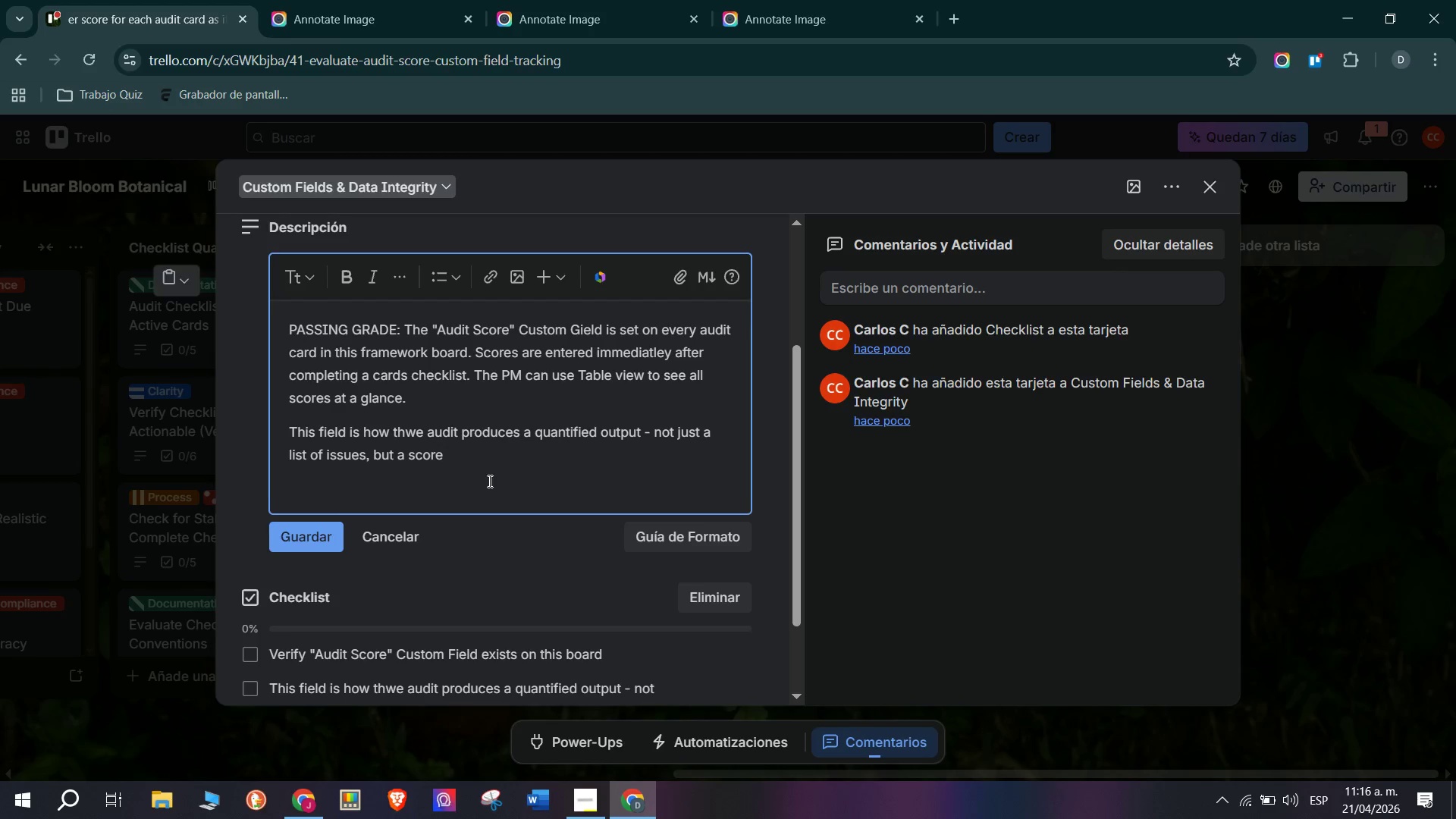 
scroll: coordinate [466, 500], scroll_direction: down, amount: 2.0
 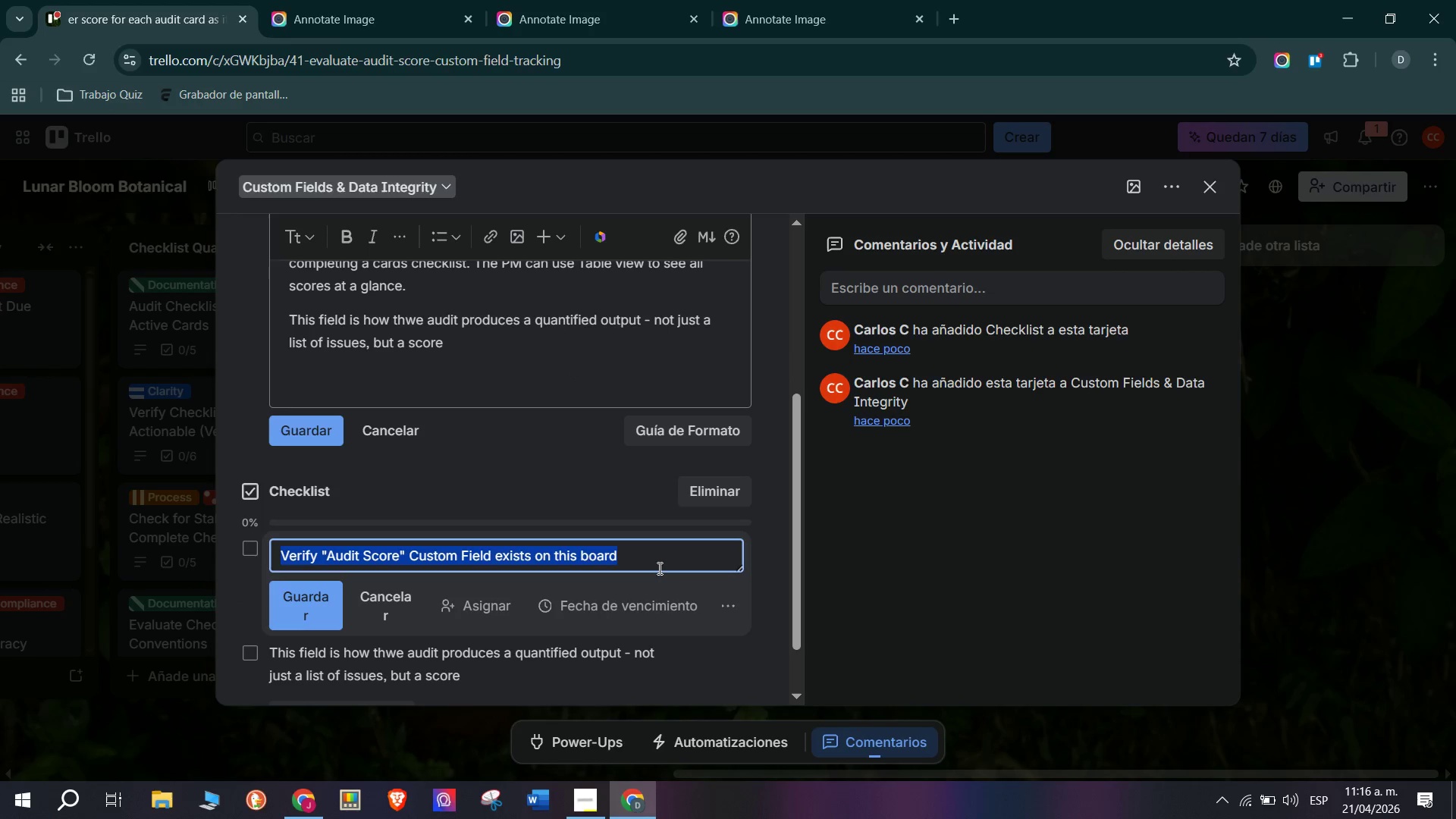 
left_click([658, 560])
 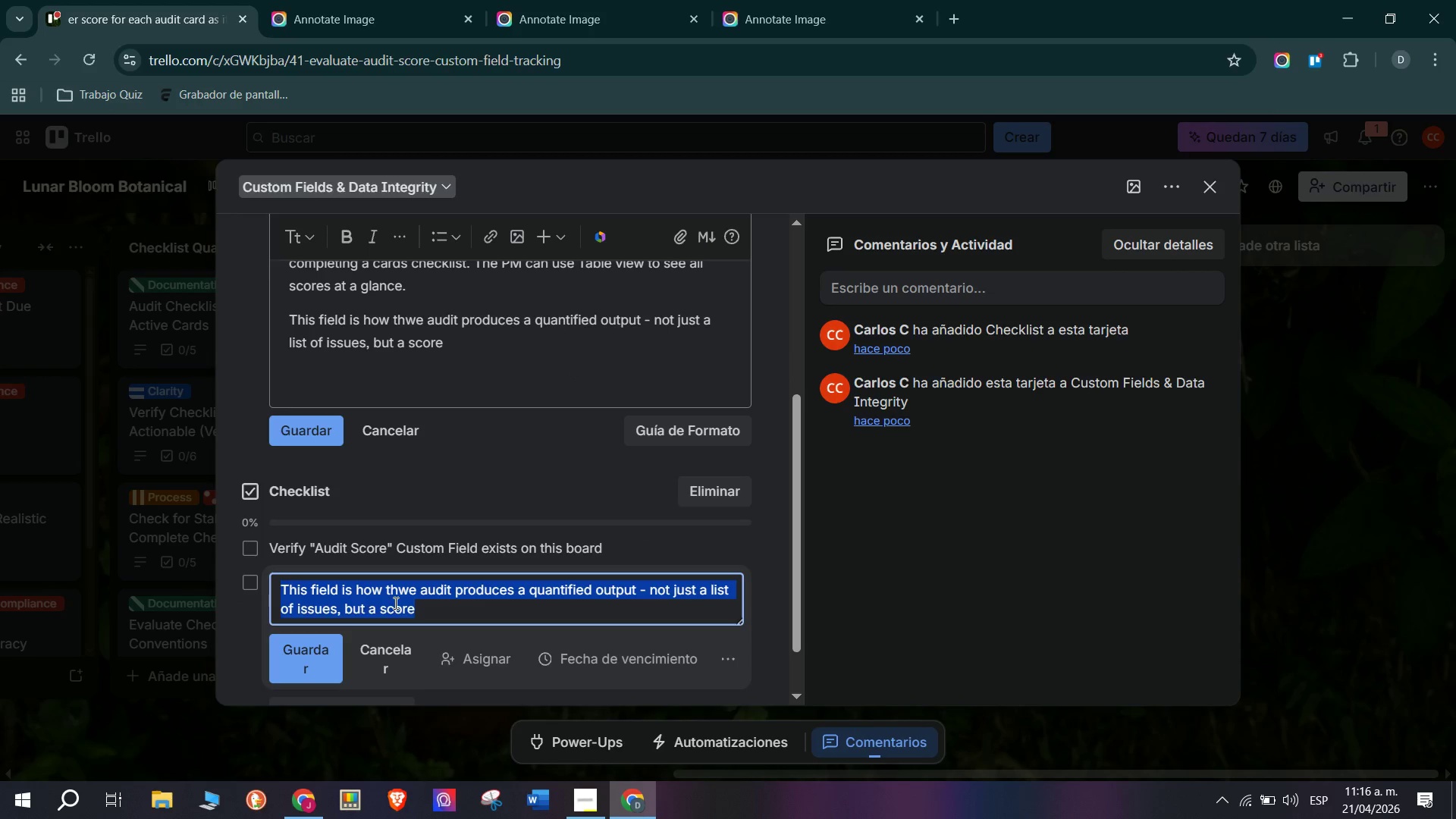 
type(Enter score)
 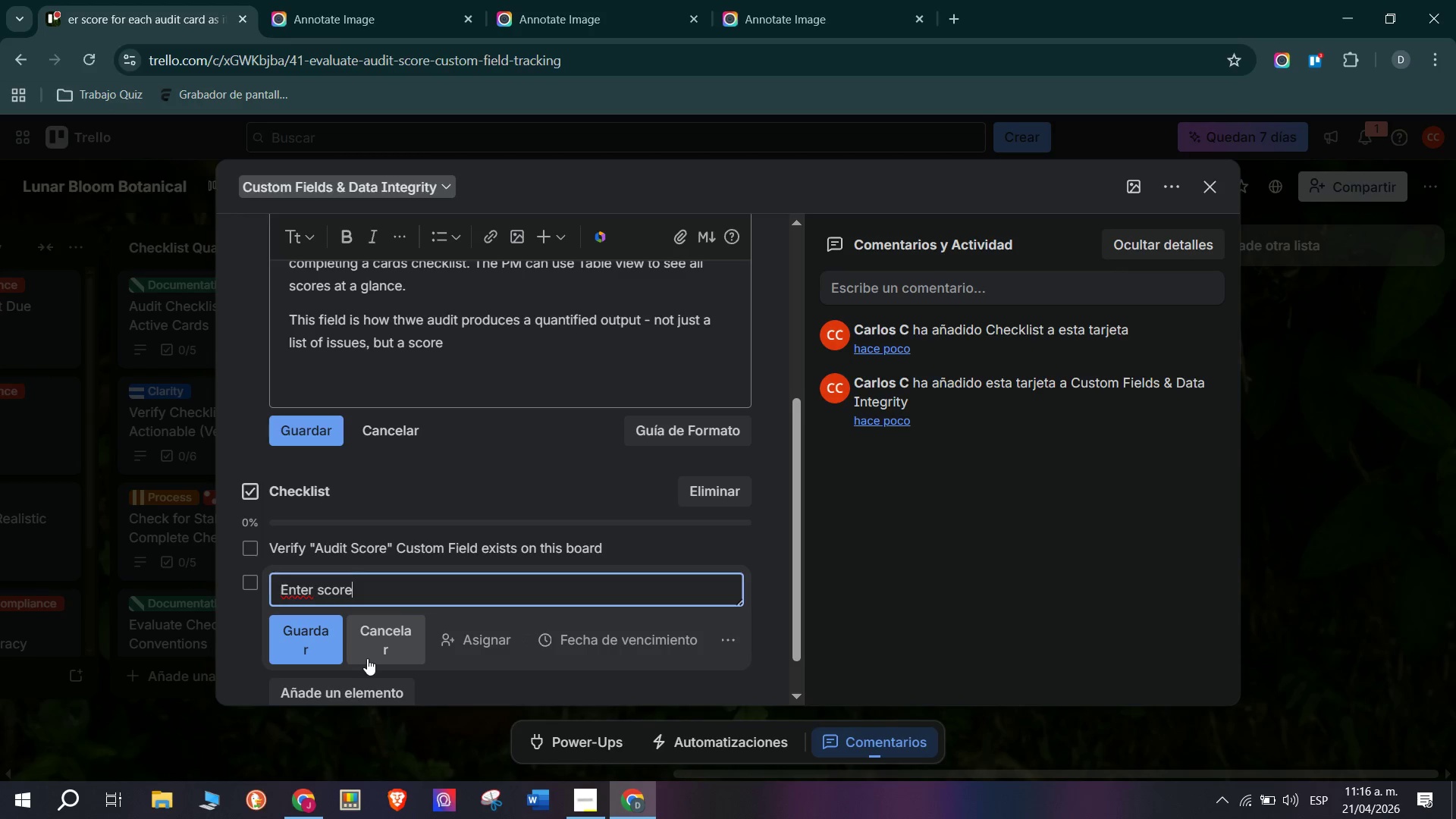 
type( for each audit card as it;s completed)
 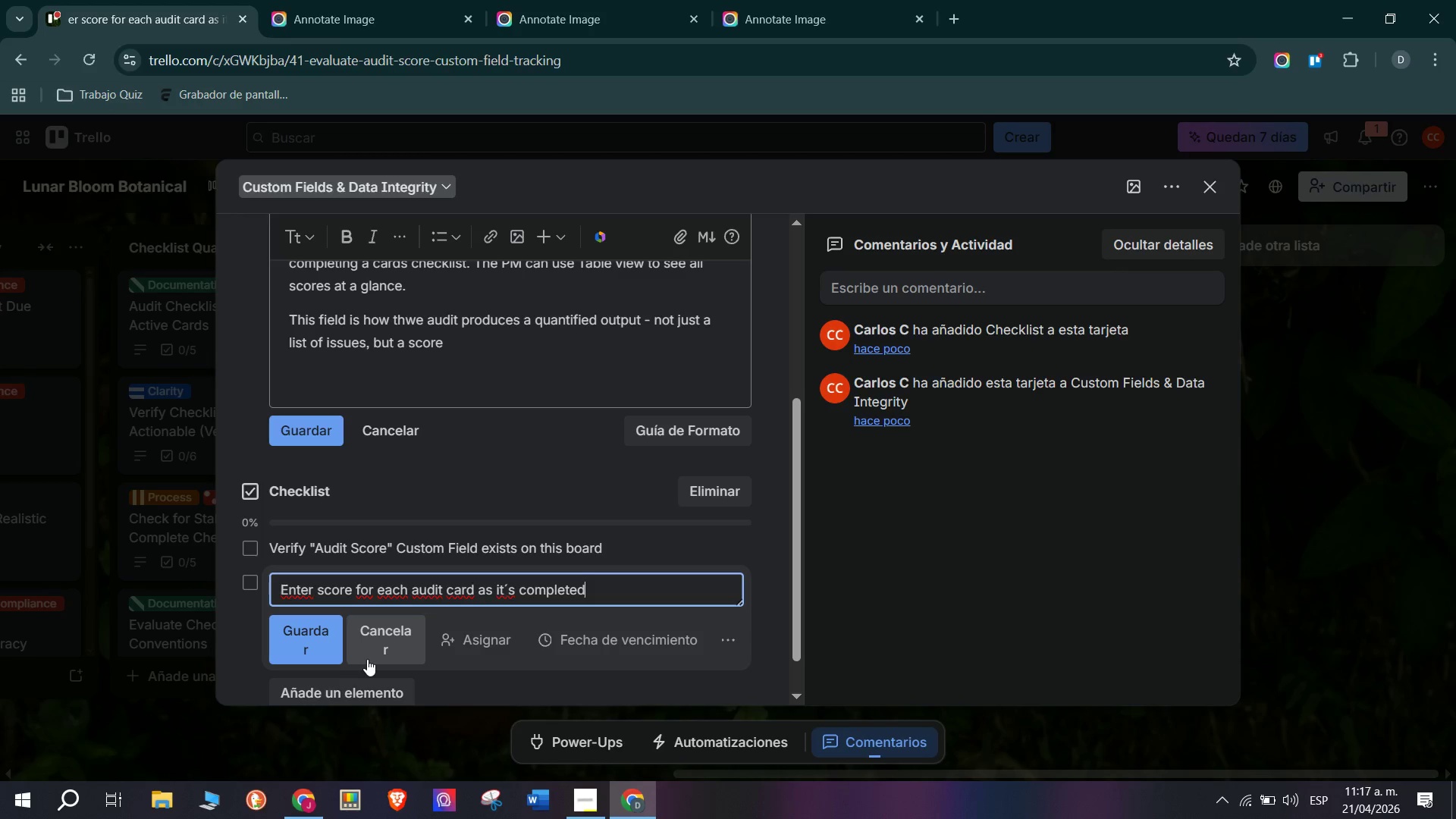 
key(Enter)
 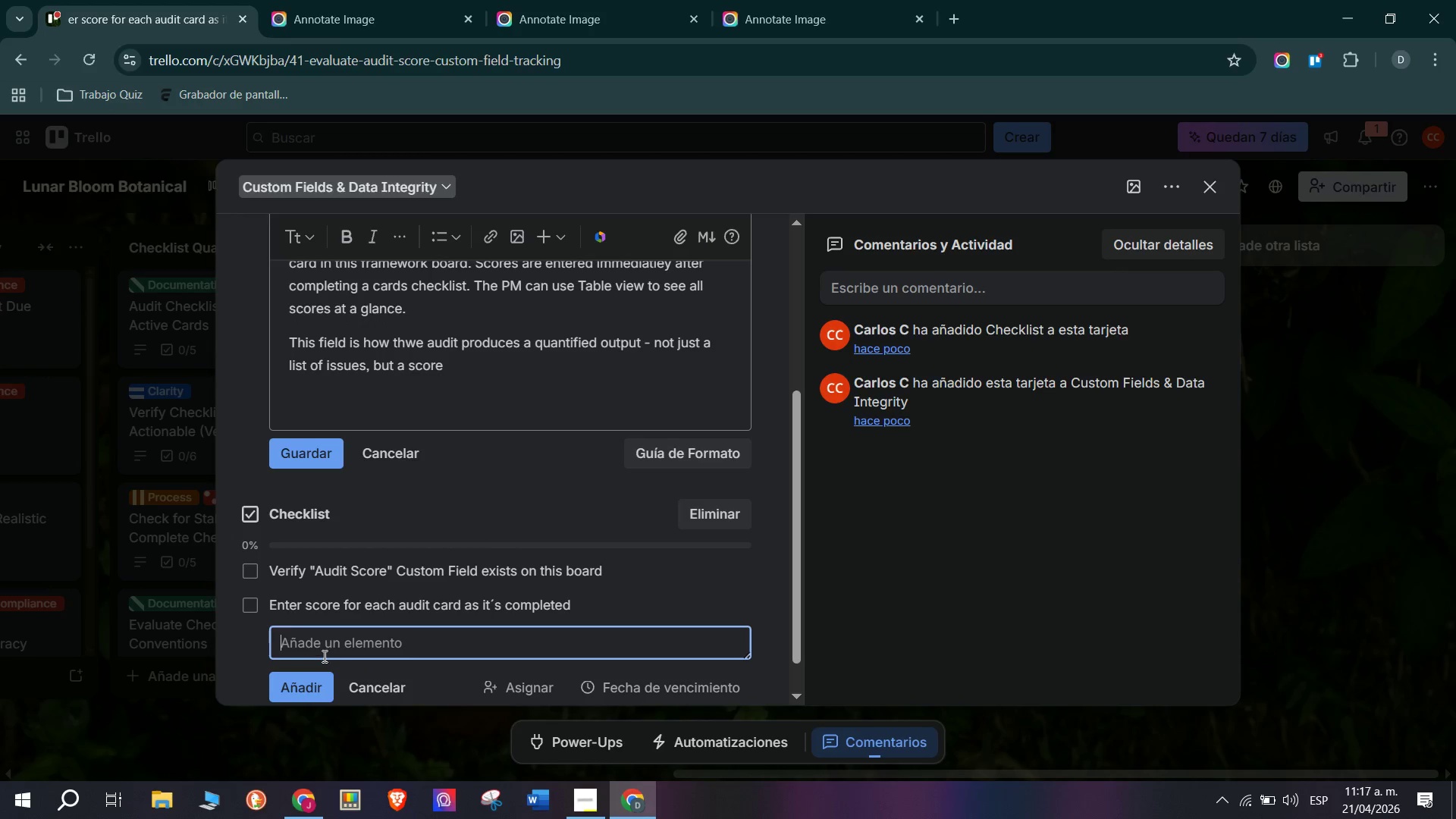 
type(Switch to Table view to verify all scores are visible)
 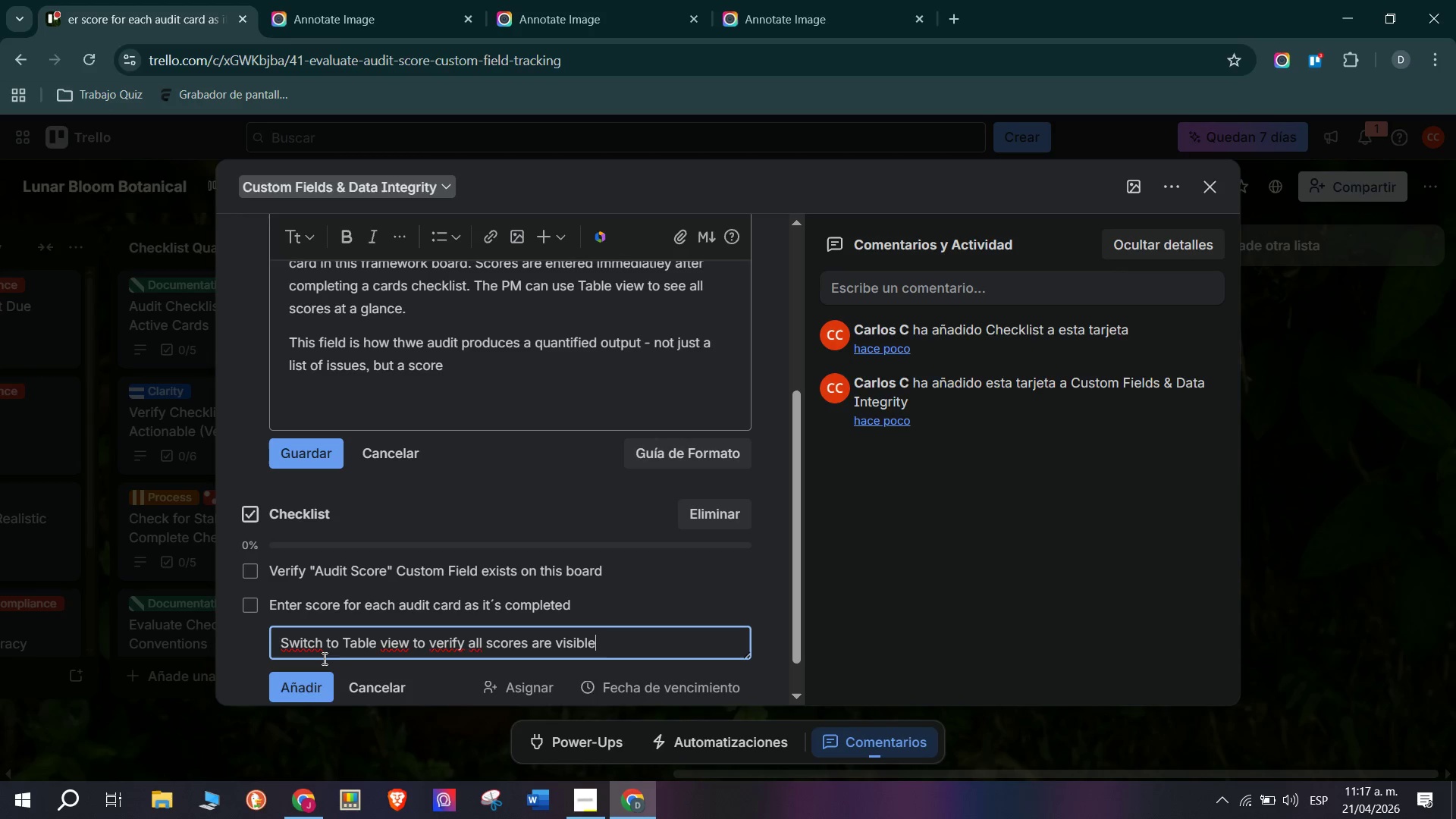 
key(Enter)
 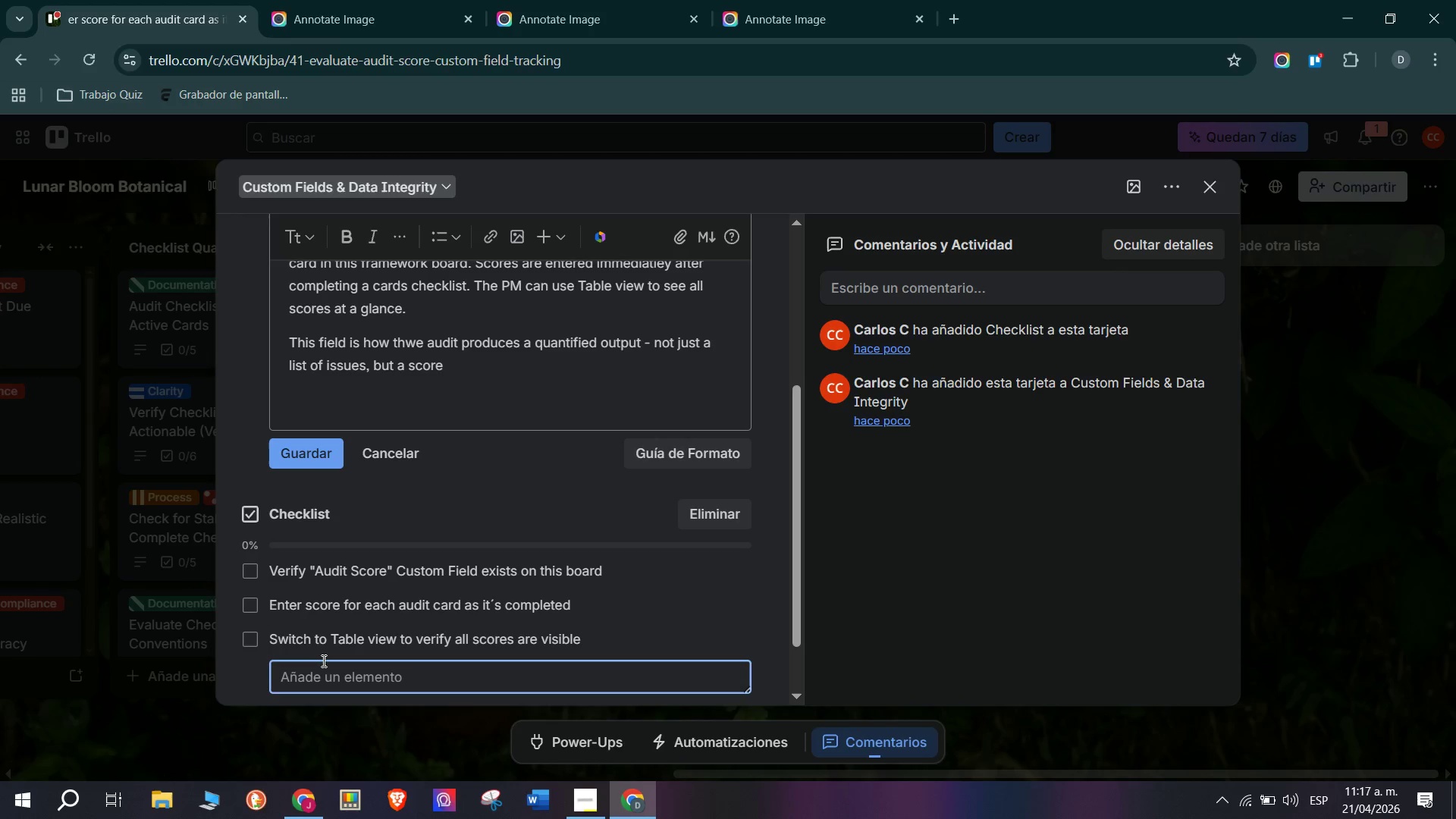 
type(Calculate average score per audit category *per list()
 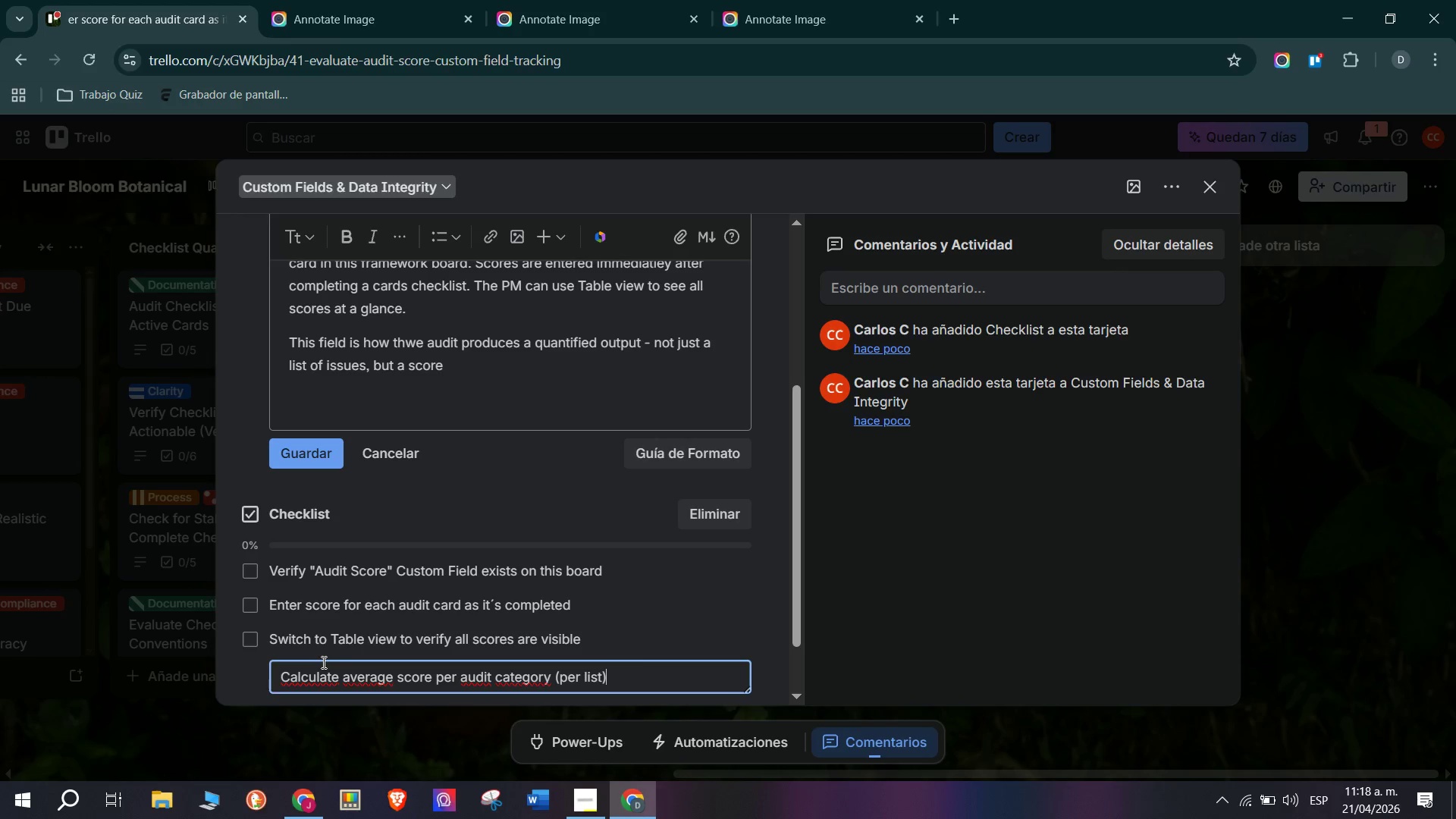 
key(Enter)
 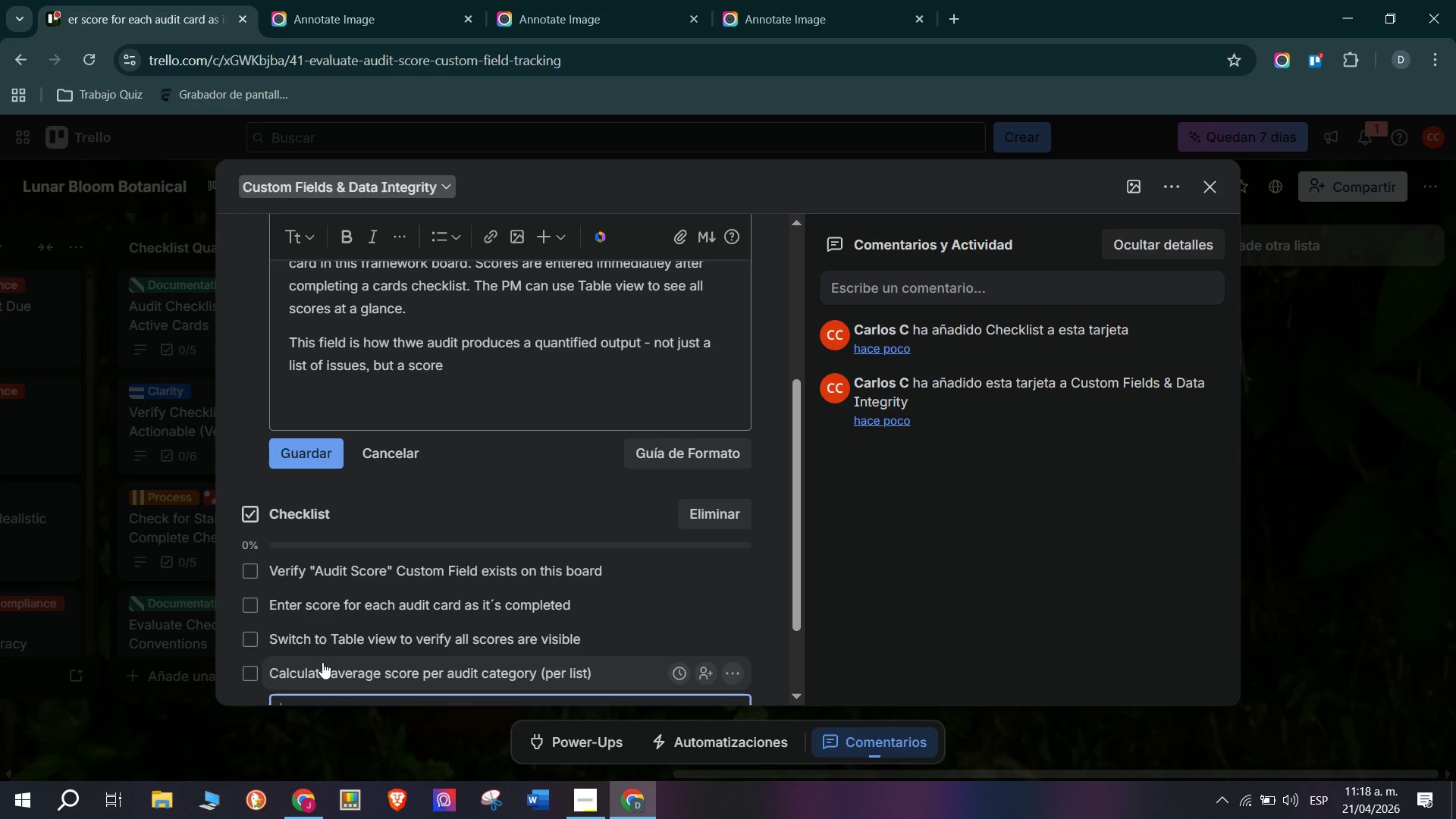 
type(Present overall a)
 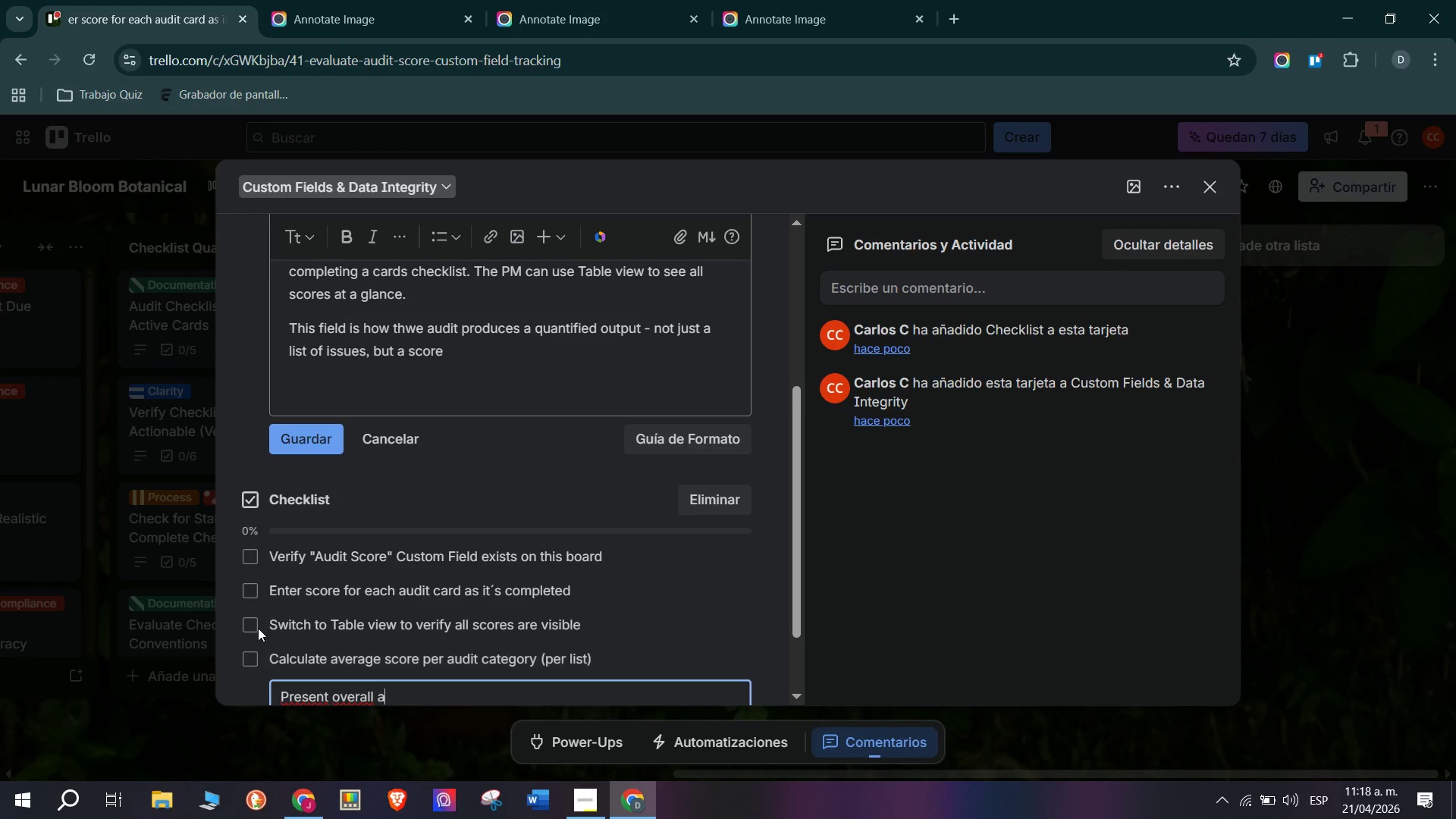 
type(udit score to PM at debri)
 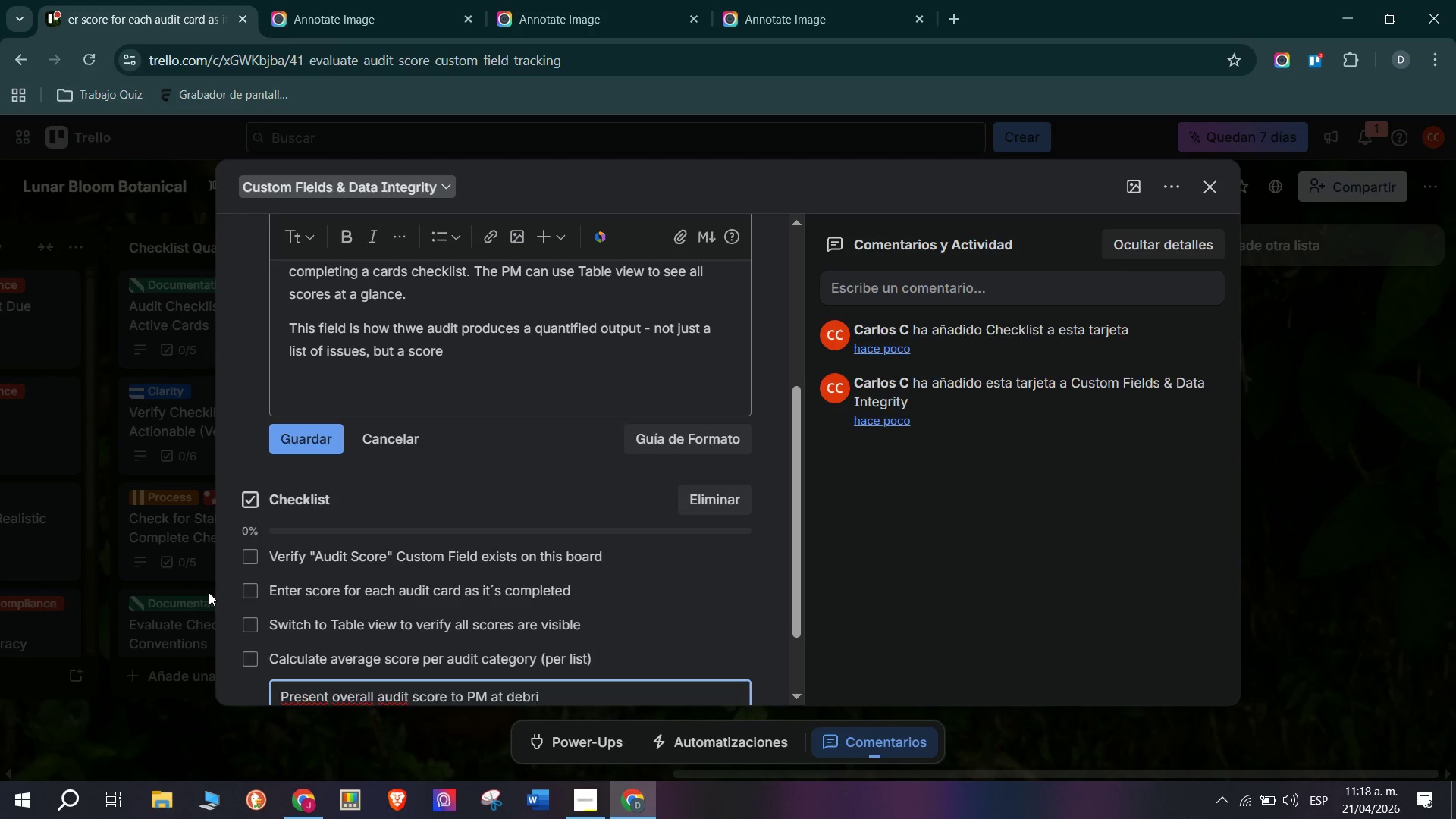 
type(ef)
 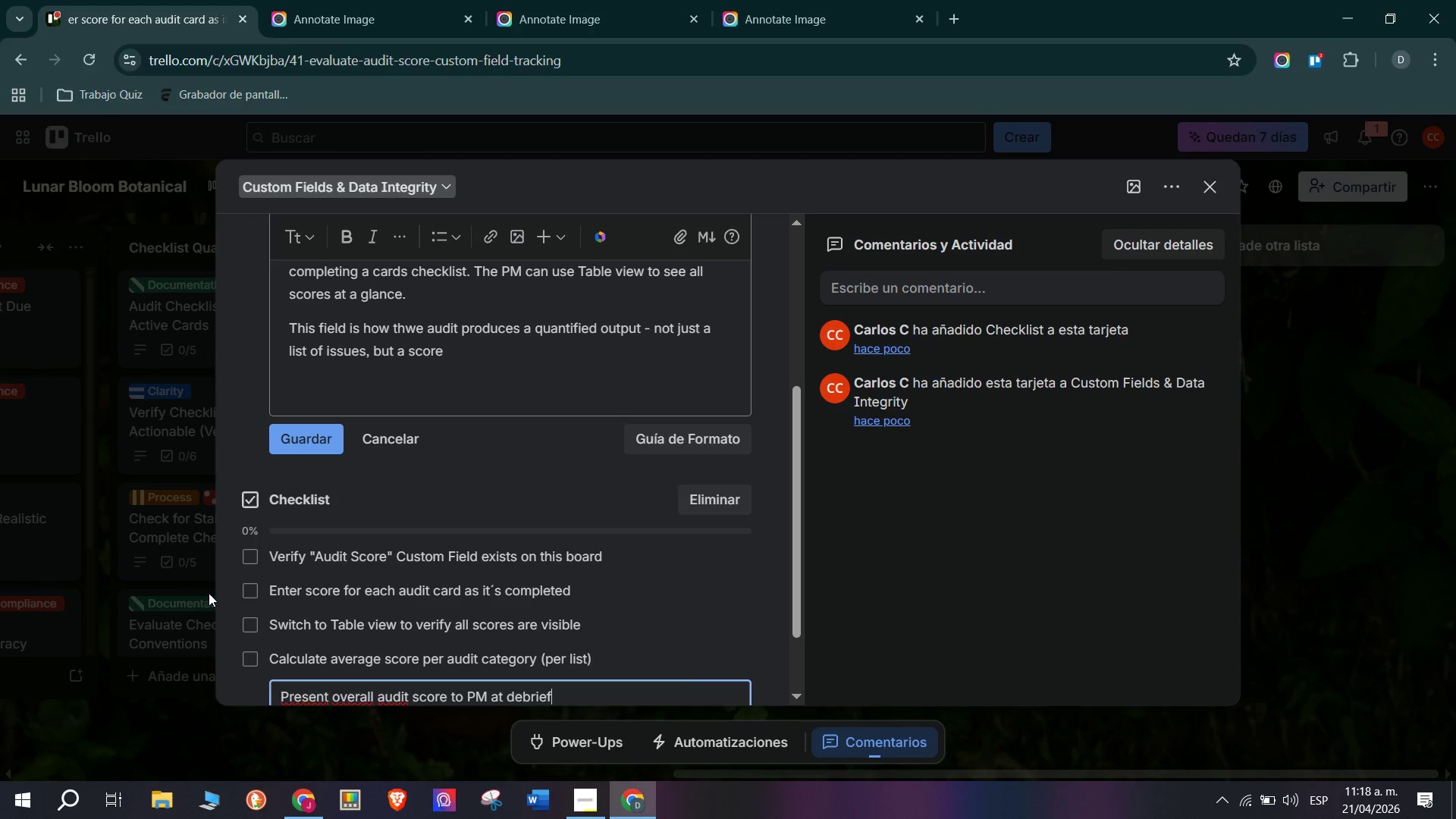 
key(Enter)
 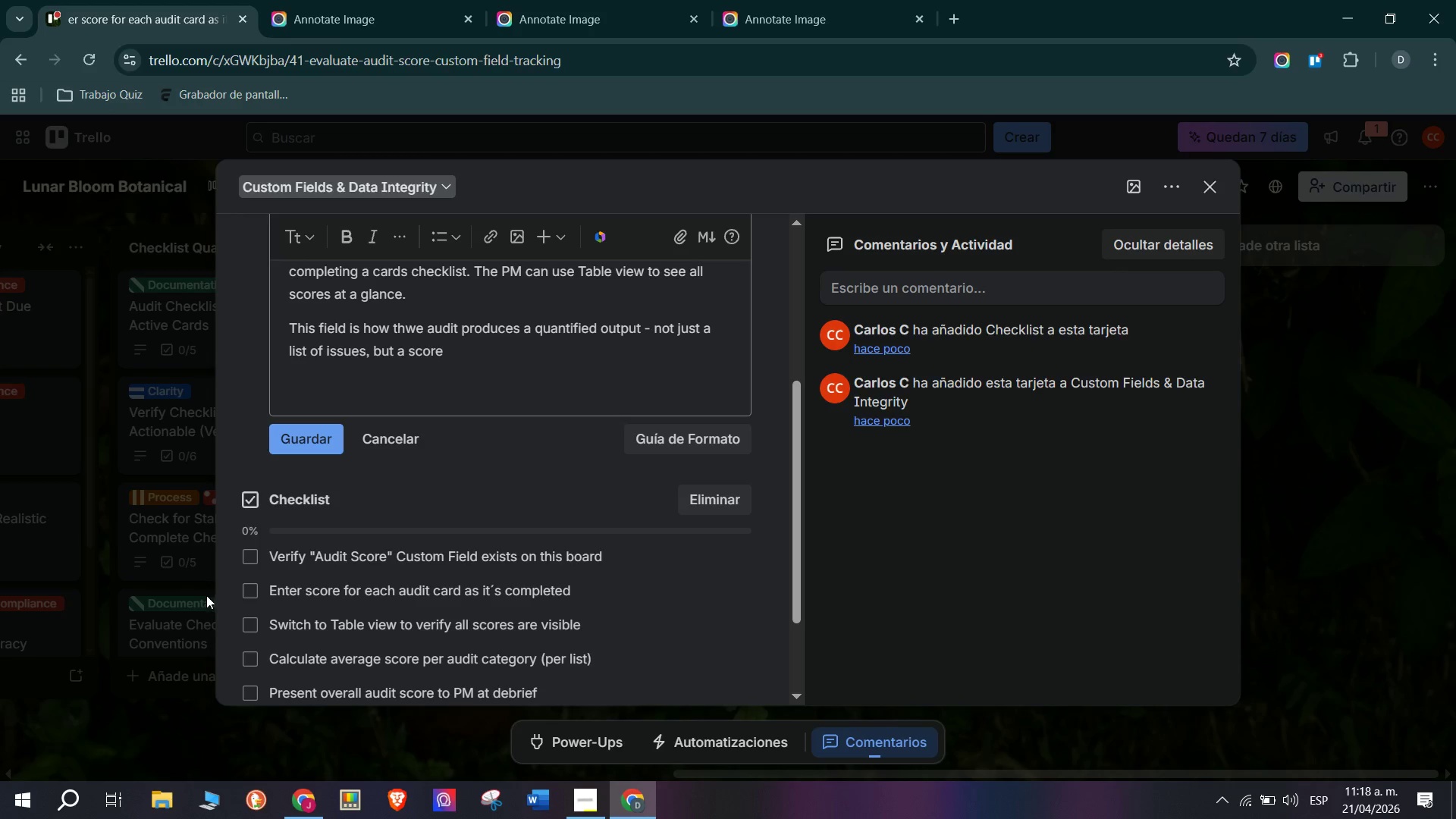 
scroll: coordinate [406, 602], scroll_direction: down, amount: 2.0
 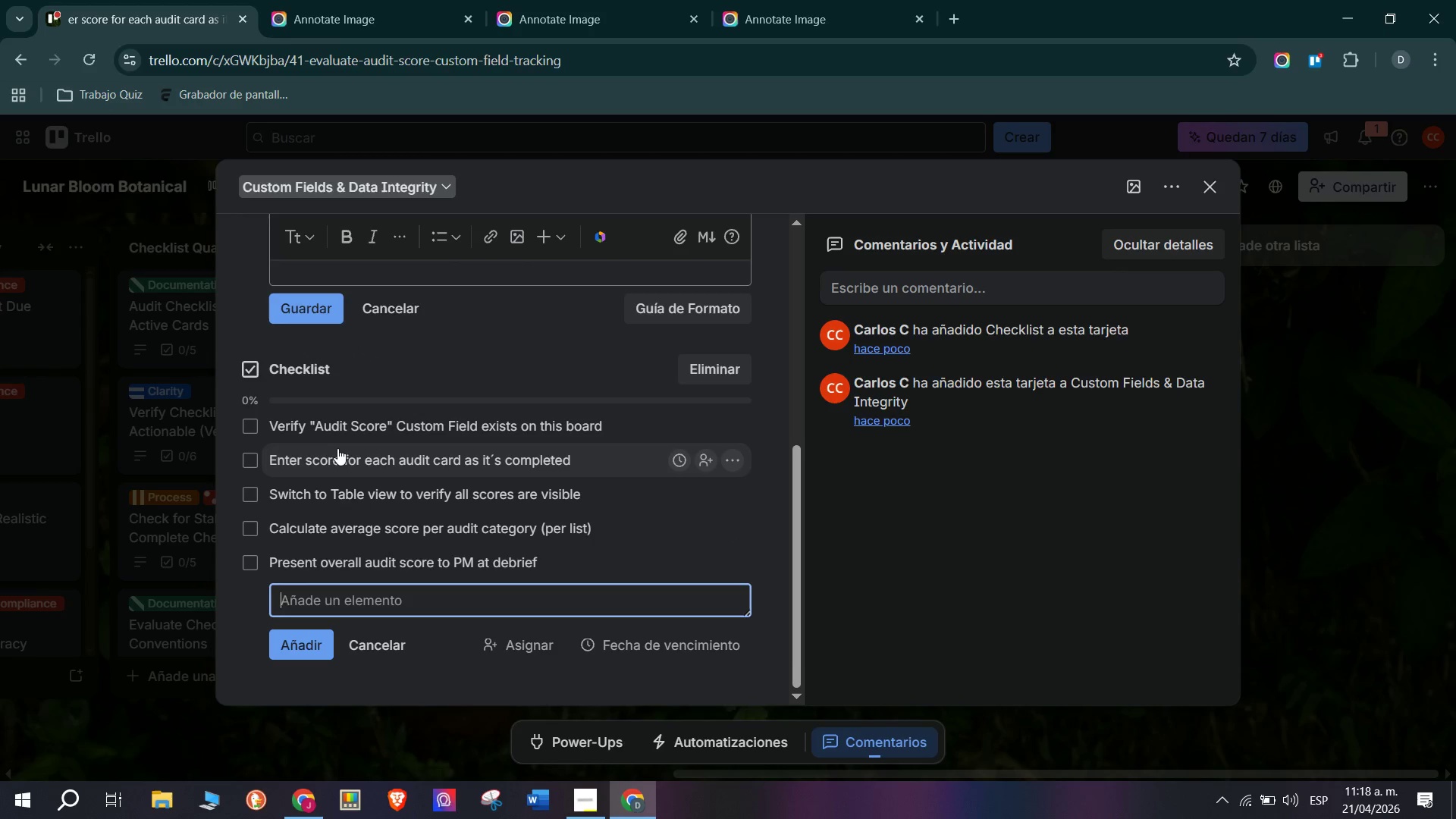 
scroll: coordinate [343, 508], scroll_direction: up, amount: 3.0
 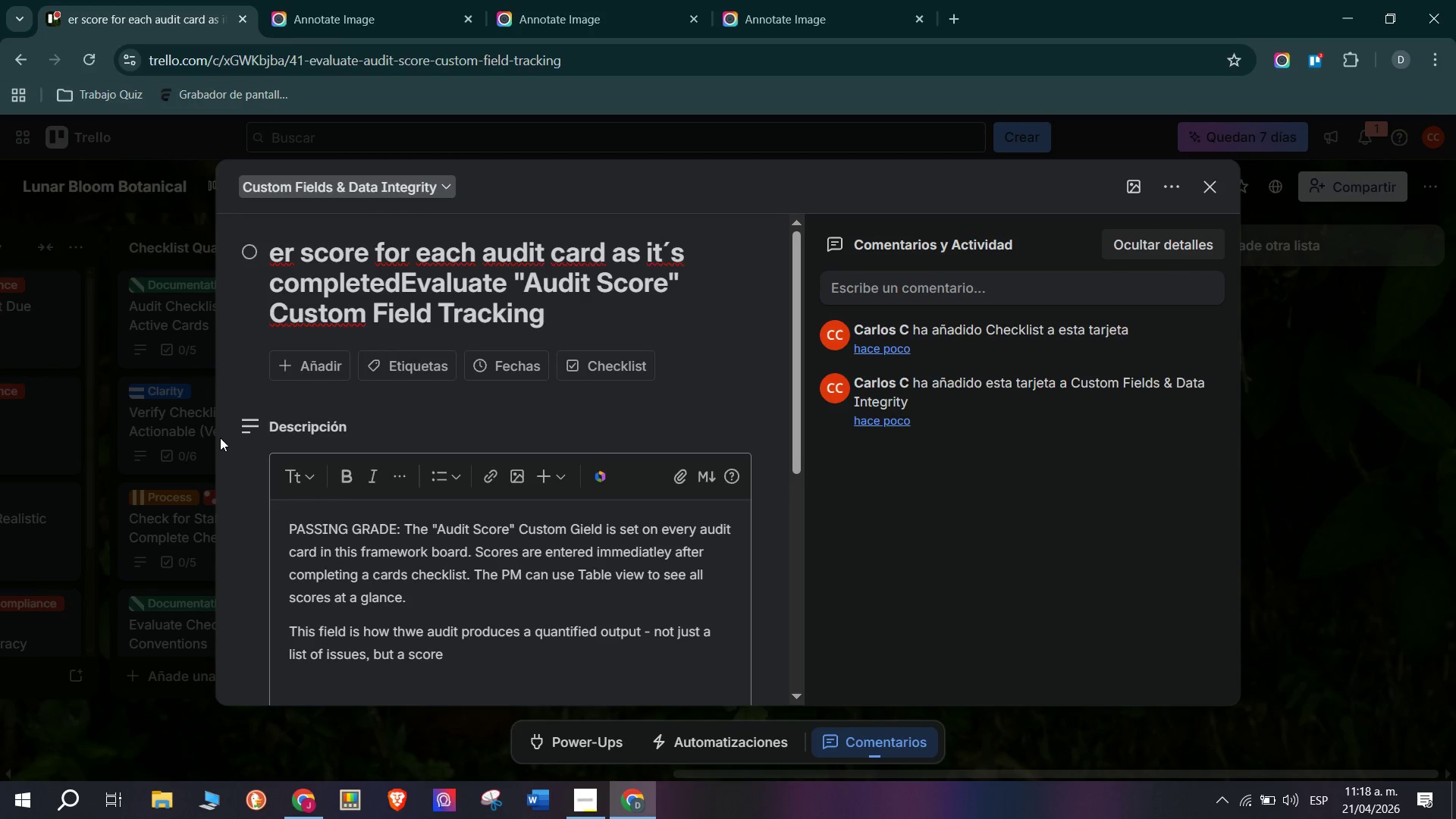 
left_click([244, 488])
 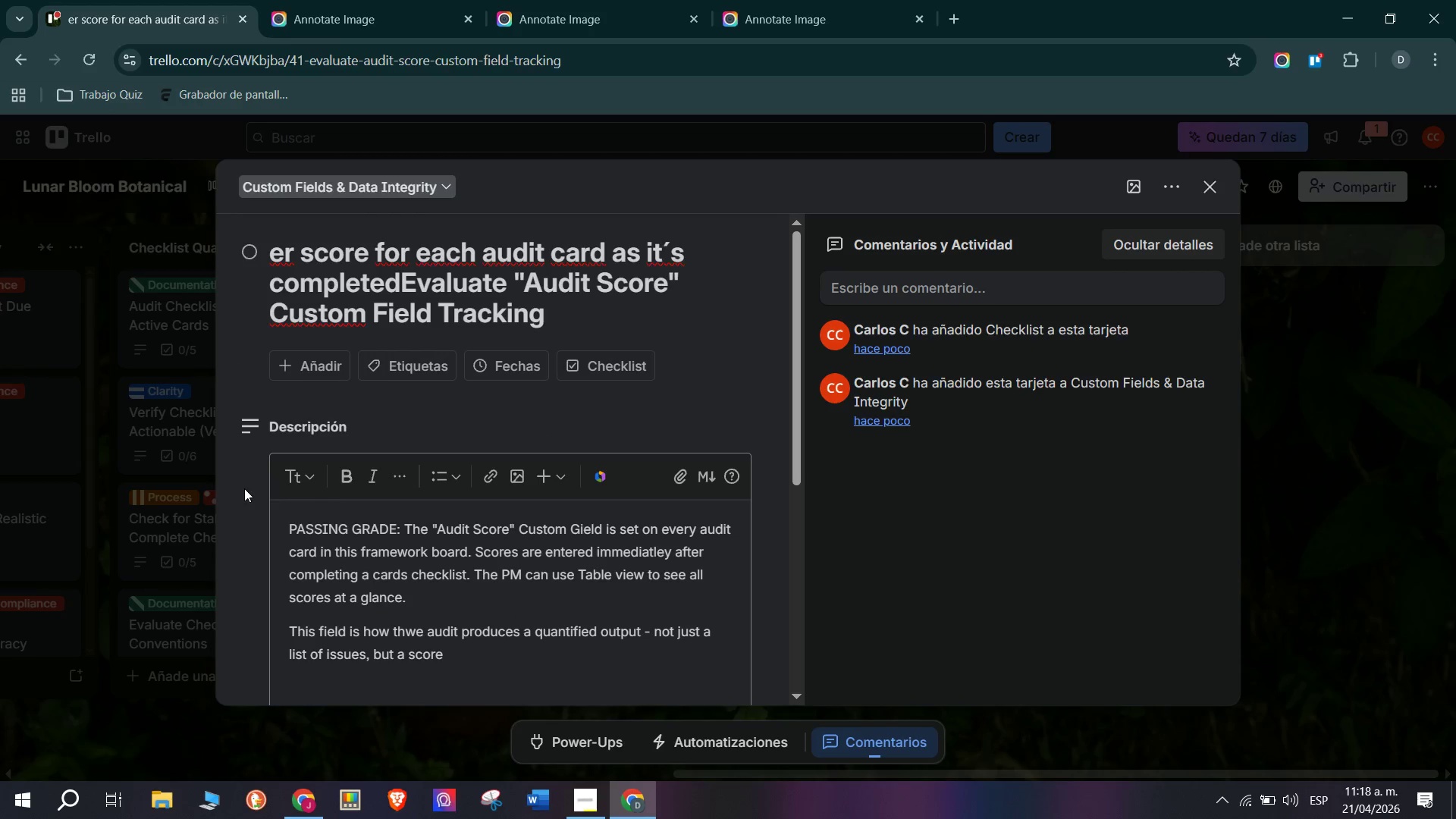 
scroll: coordinate [244, 497], scroll_direction: down, amount: 3.0
 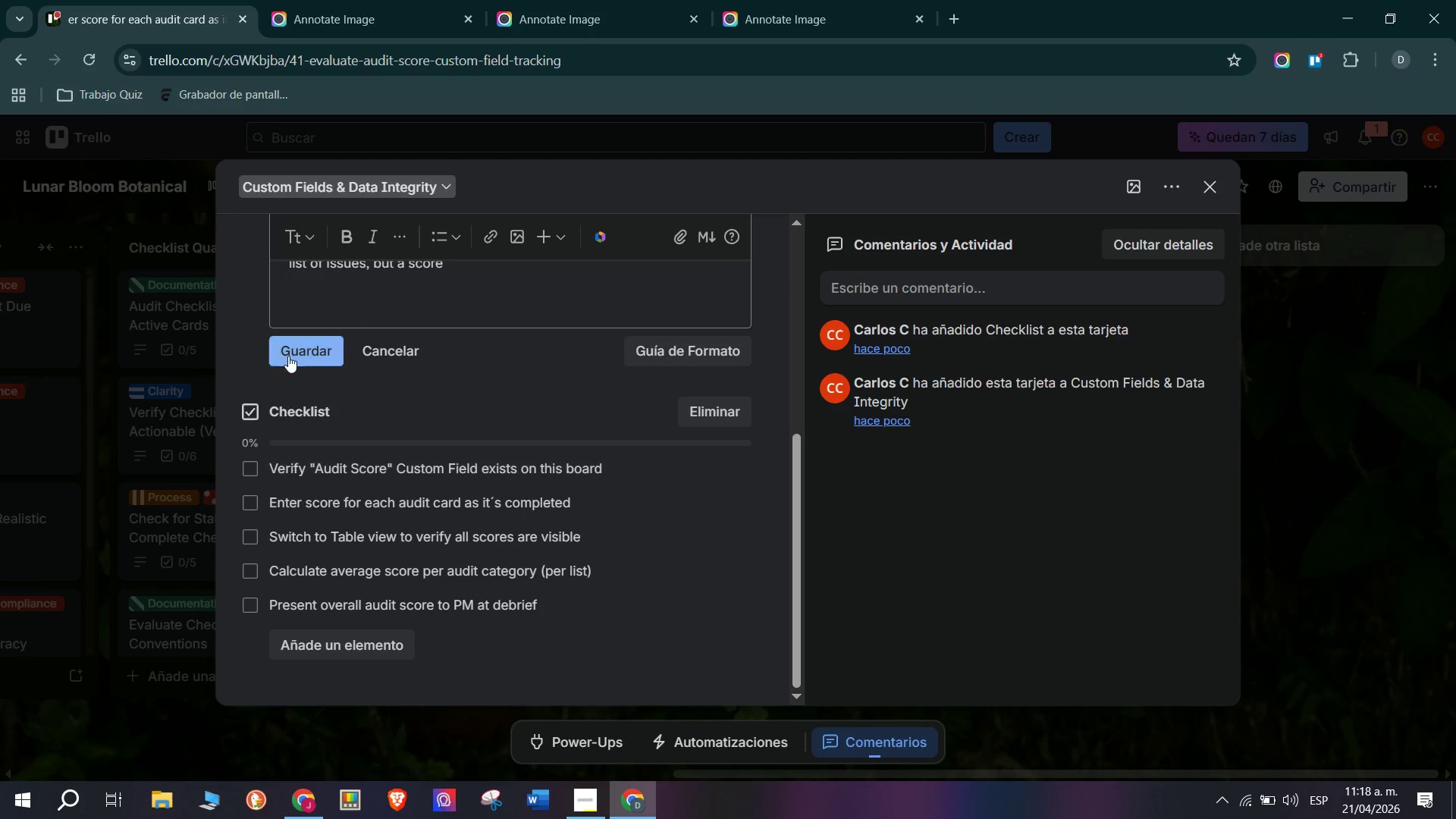 
left_click([288, 354])
 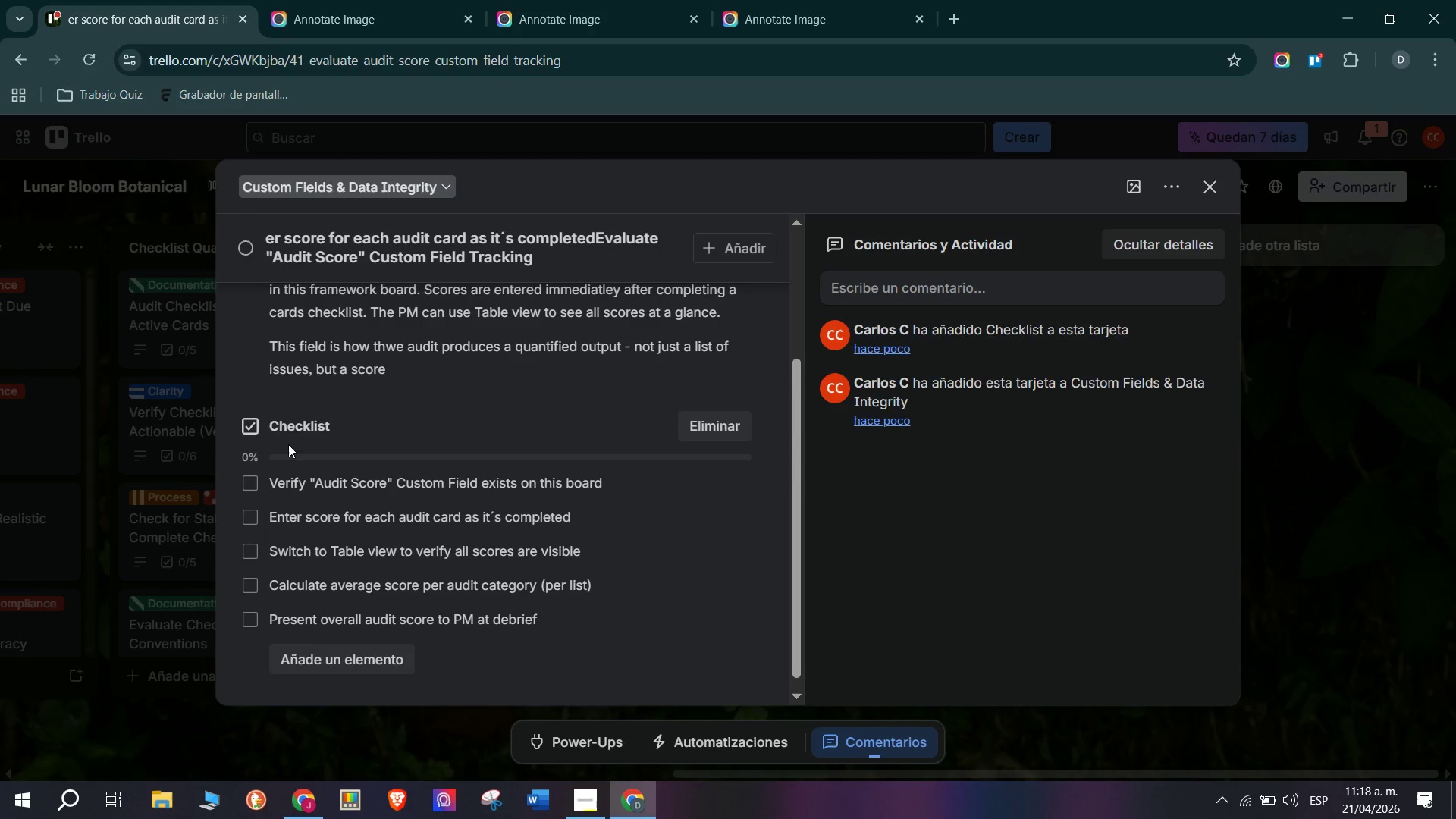 
scroll: coordinate [290, 438], scroll_direction: up, amount: 4.0
 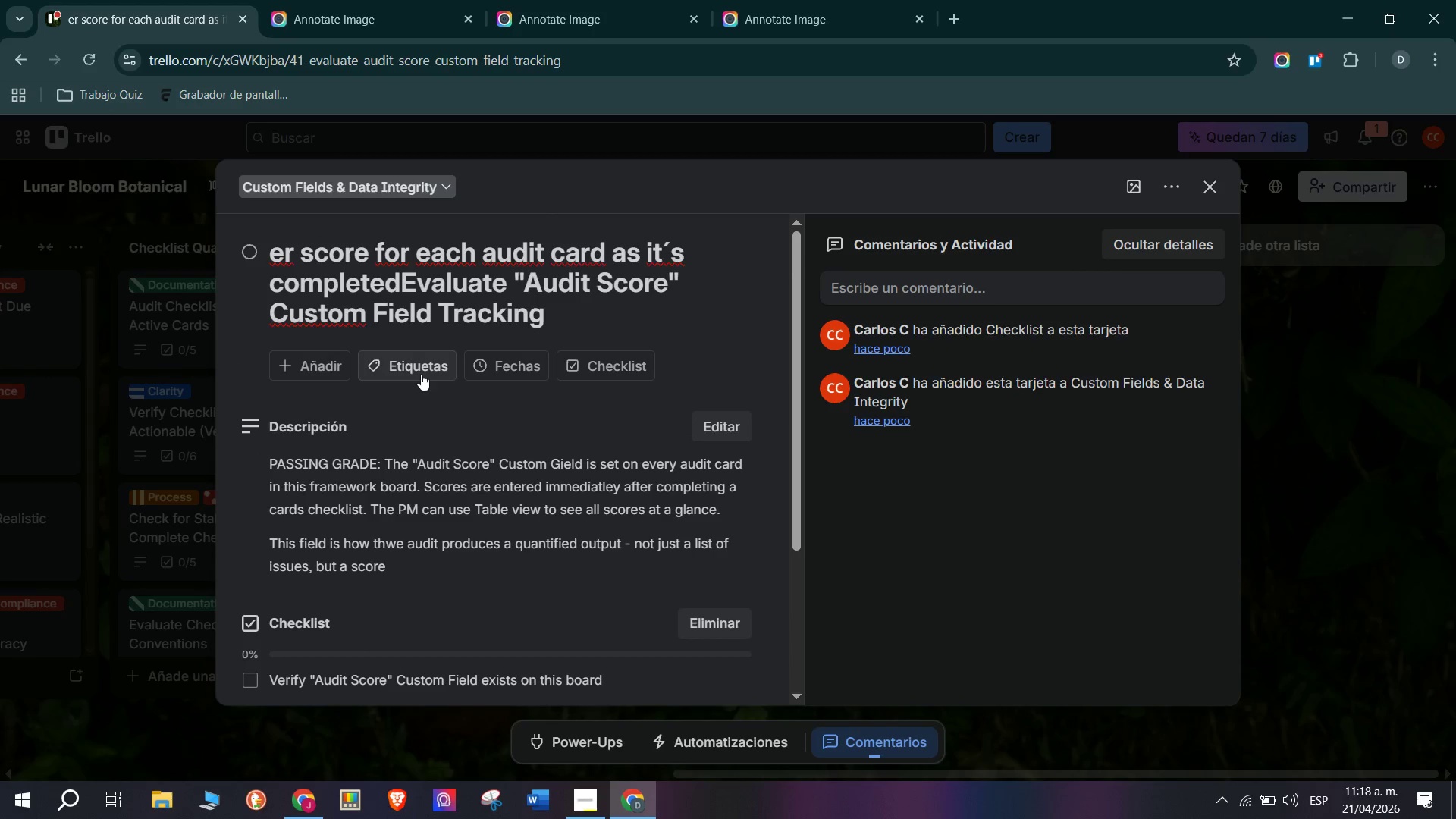 
left_click([421, 373])
 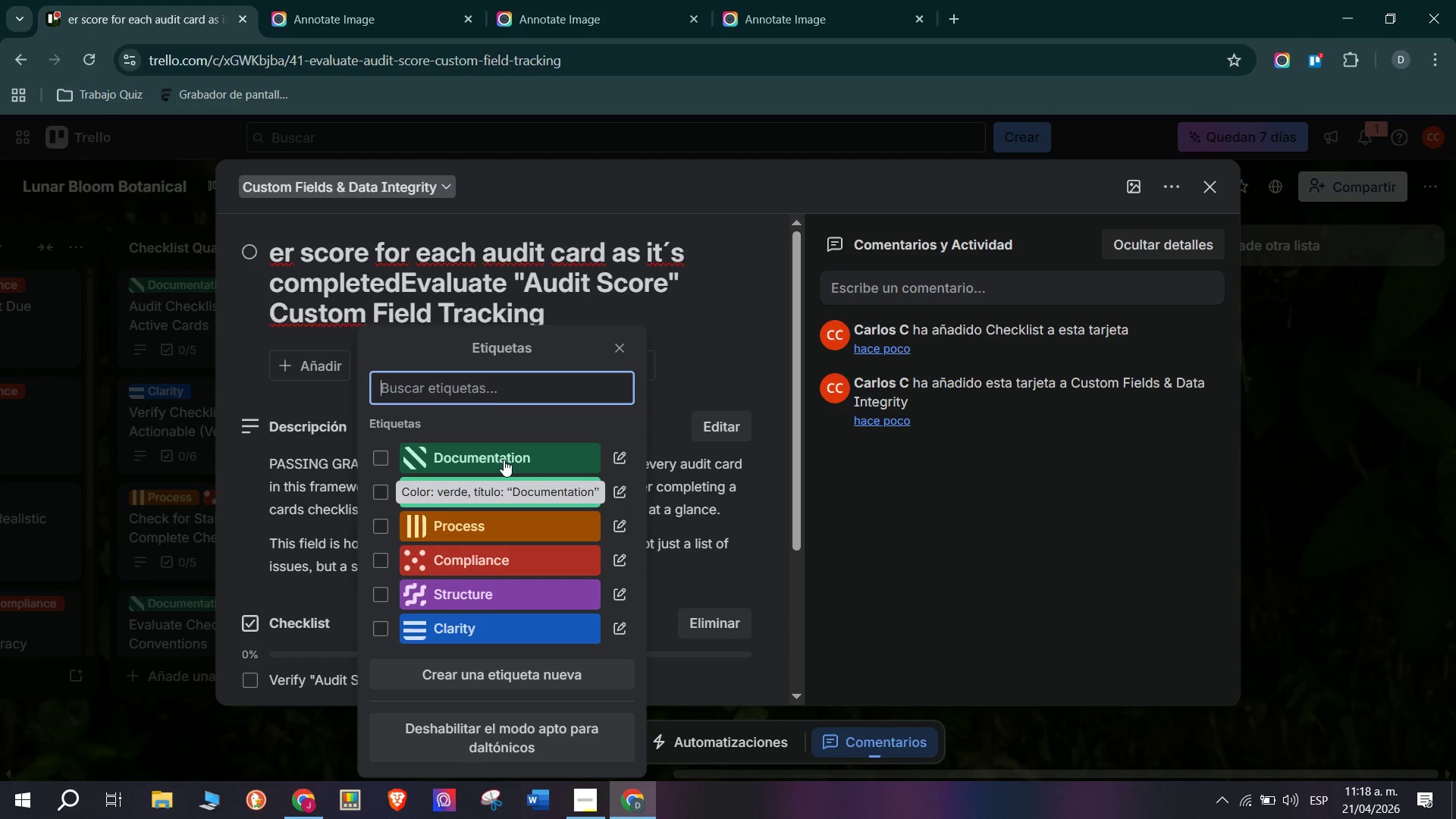 
left_click([504, 460])
 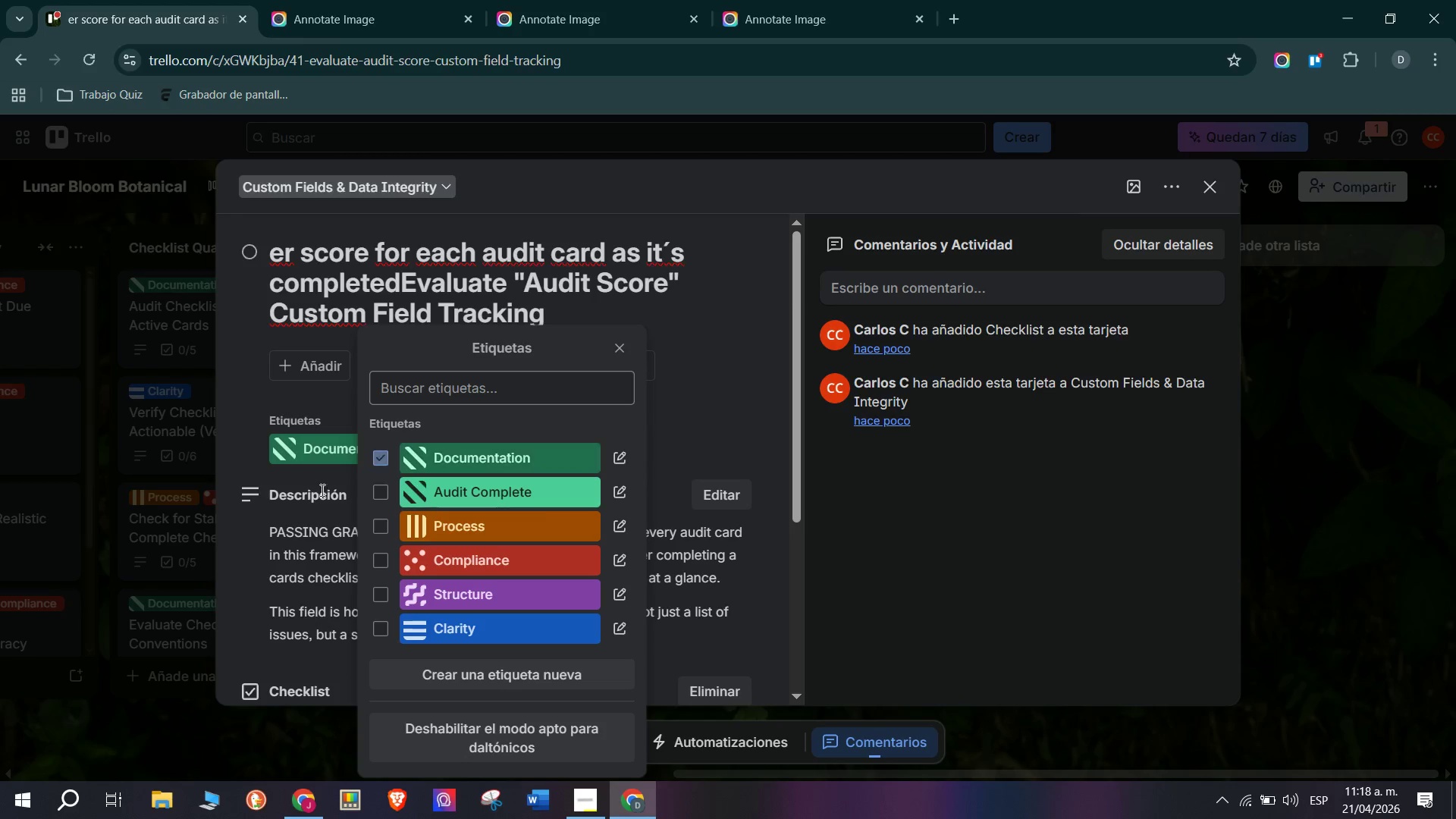 
double_click([308, 491])
 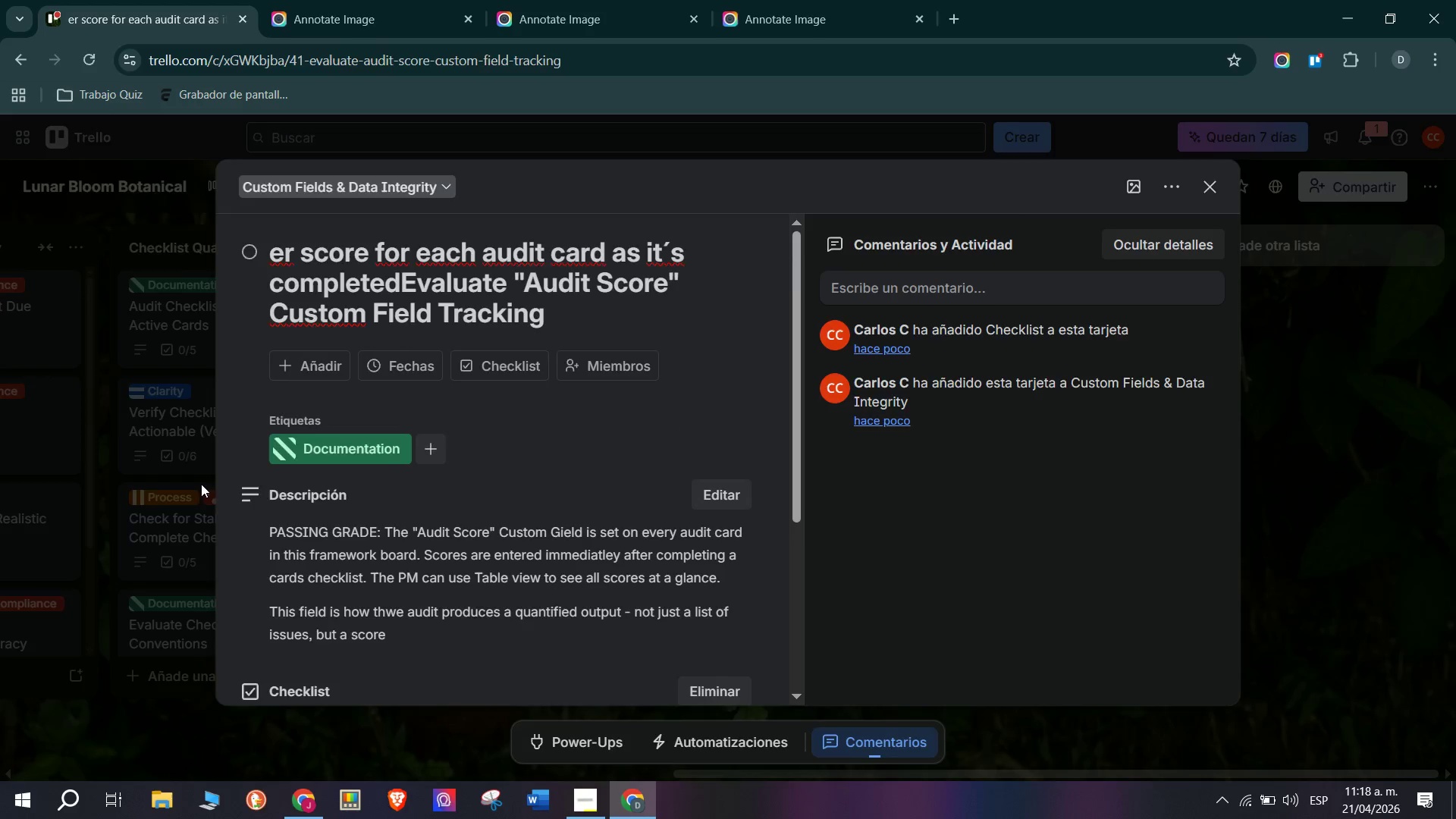 
double_click([141, 537])
 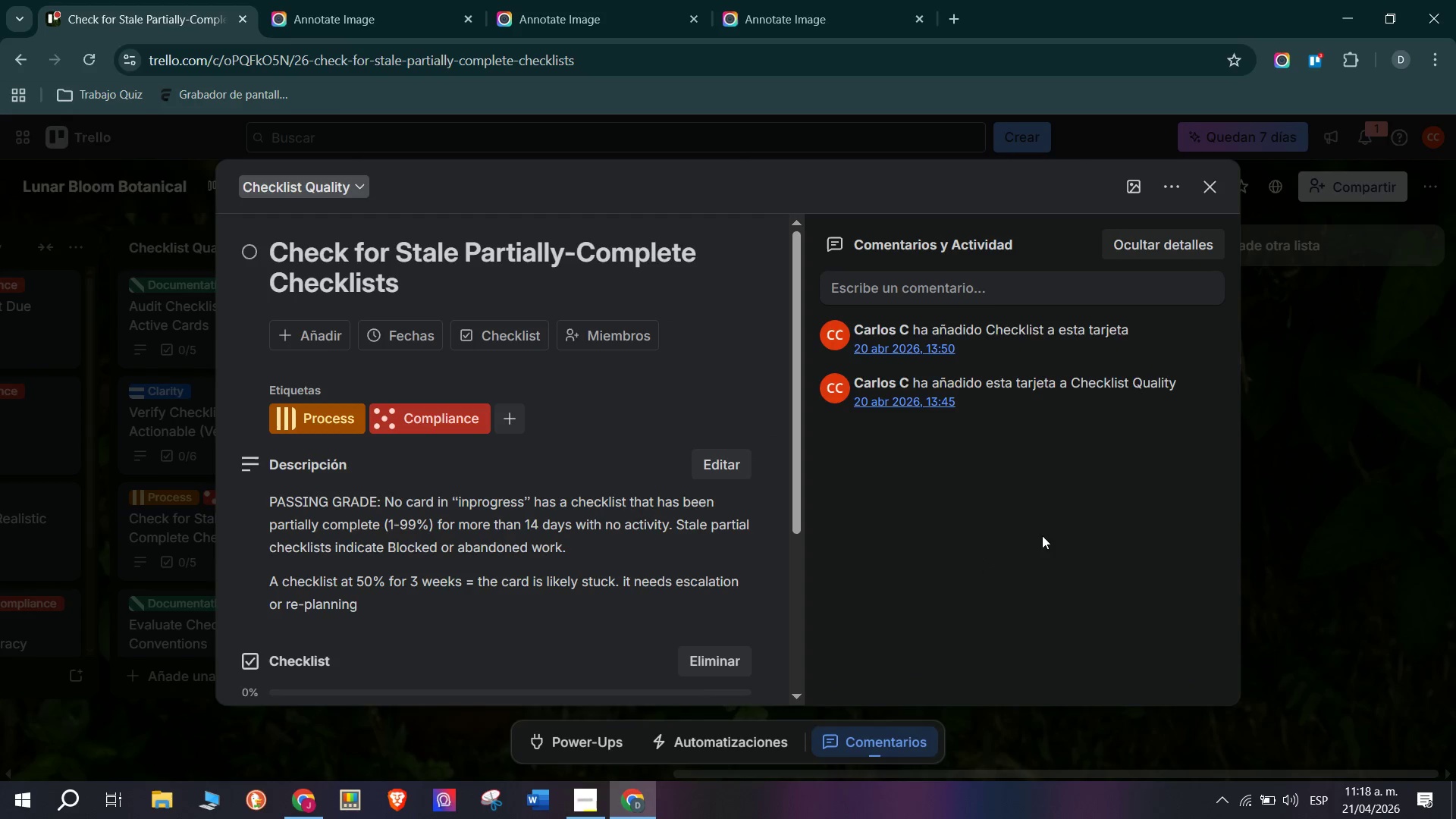 
left_click([1352, 488])
 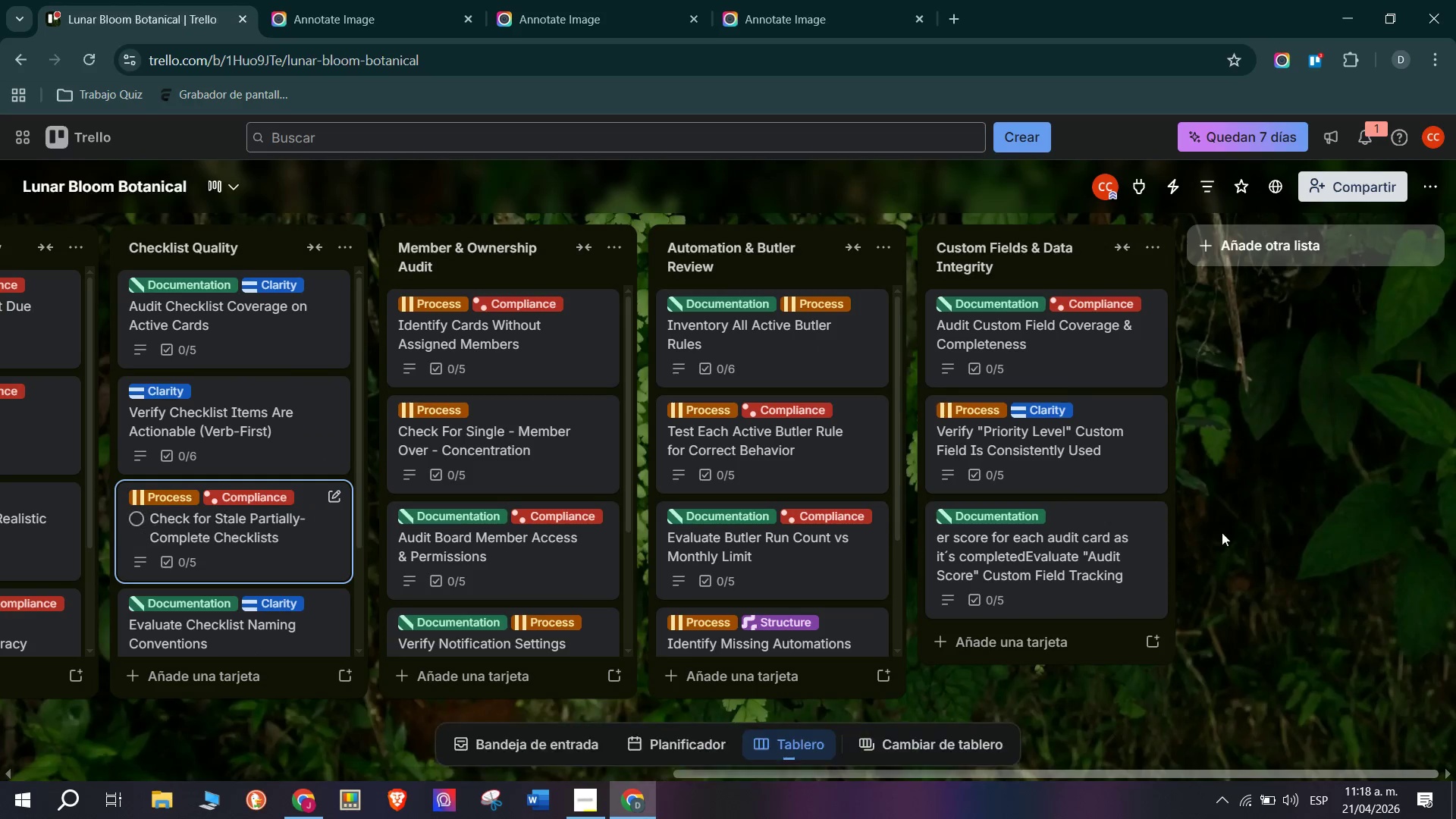 
scroll: coordinate [1155, 557], scroll_direction: down, amount: 2.0
 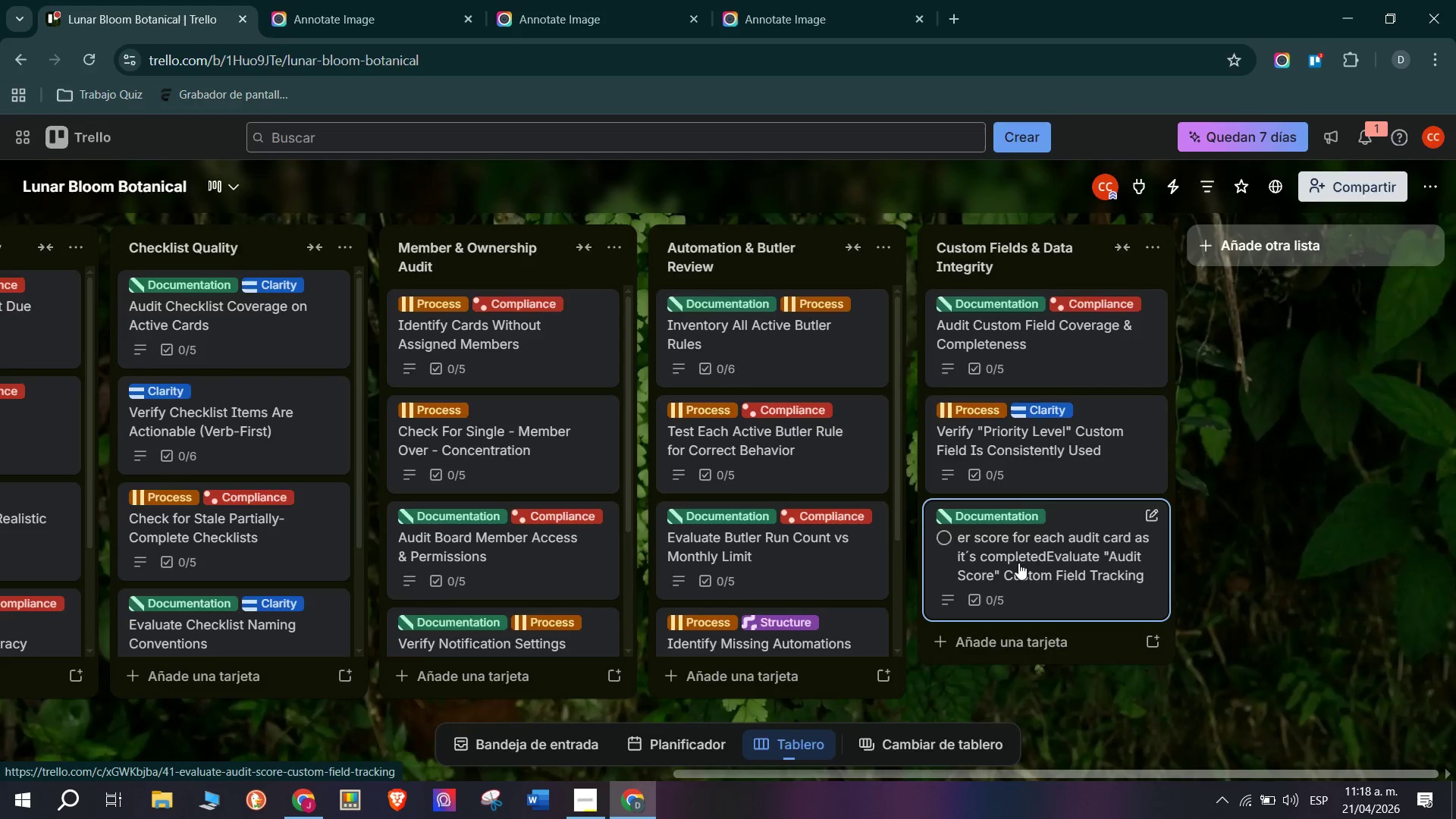 
scroll: coordinate [713, 491], scroll_direction: up, amount: 3.0
 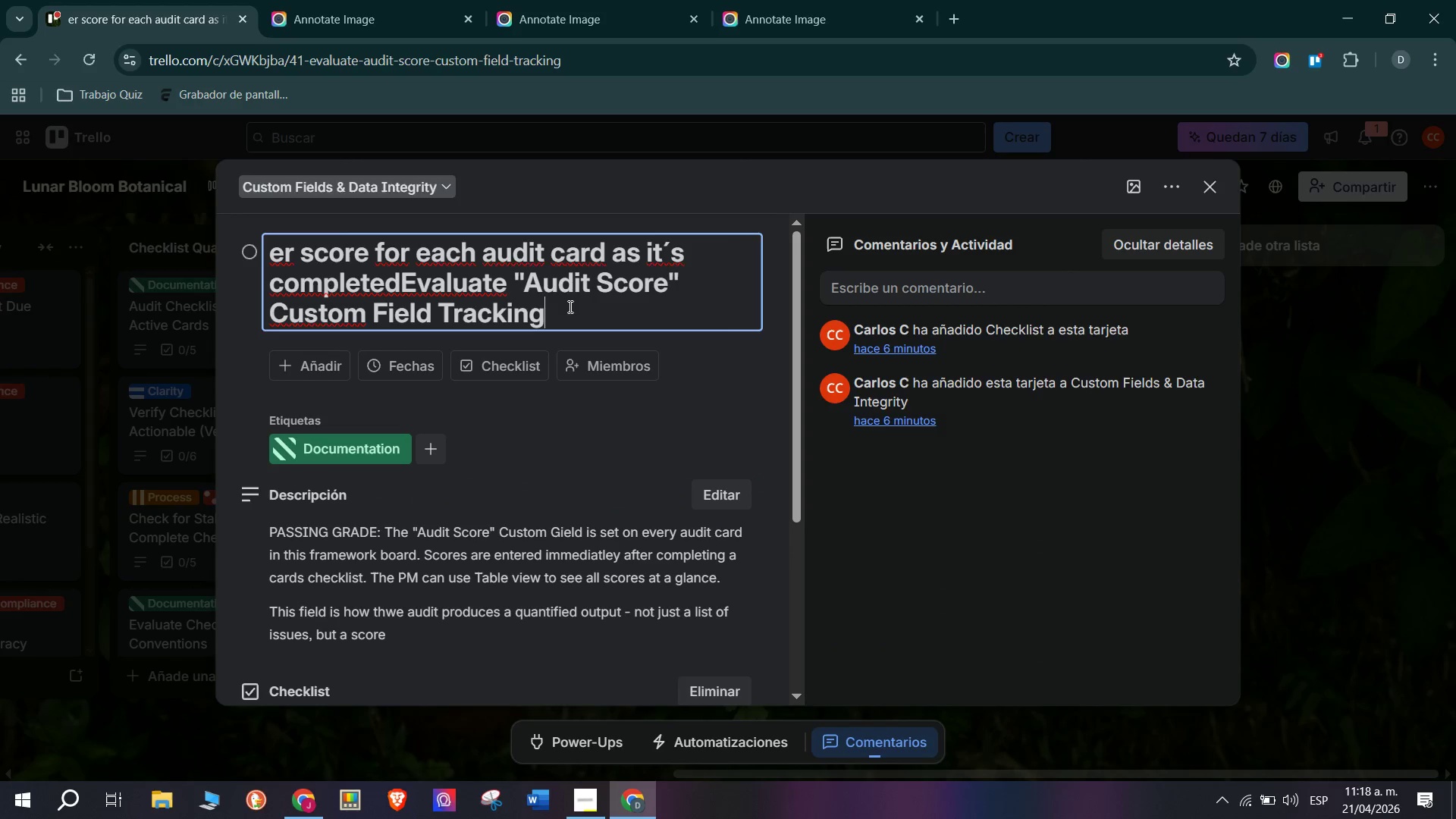 
wait(5.68)
 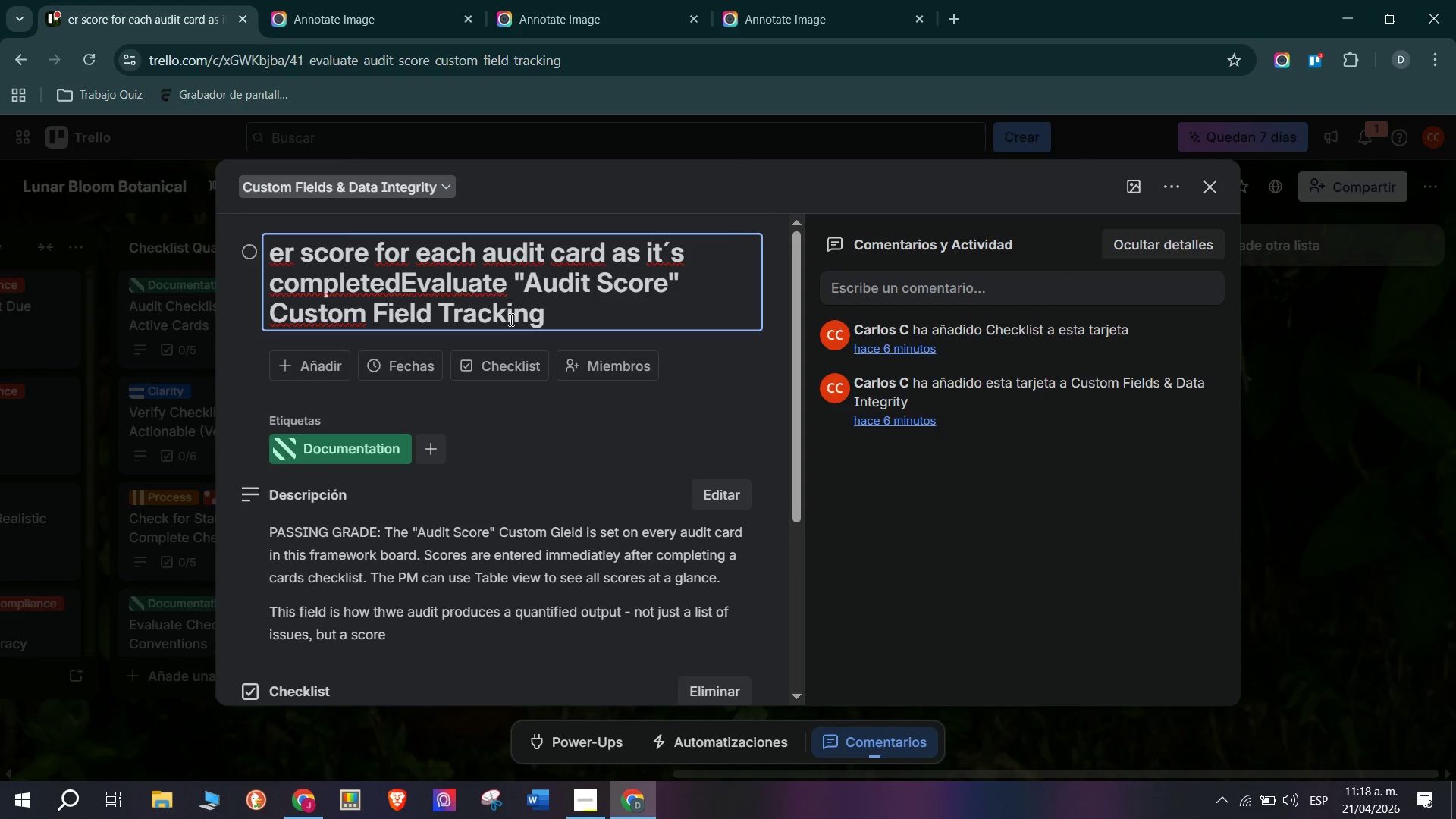 
left_click_drag(start_coordinate=[587, 313], to_coordinate=[74, 255])
 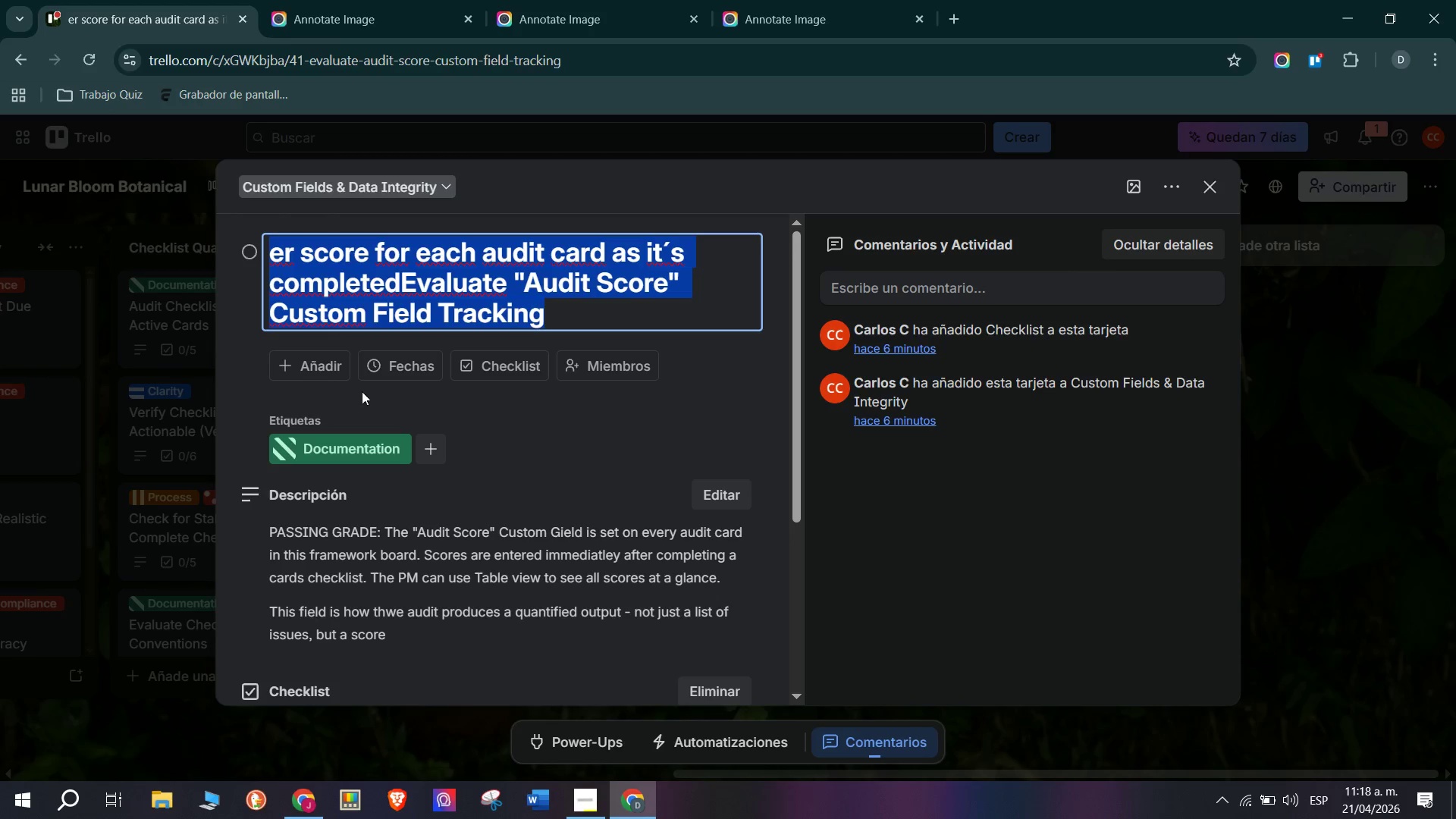 
left_click([429, 259])
 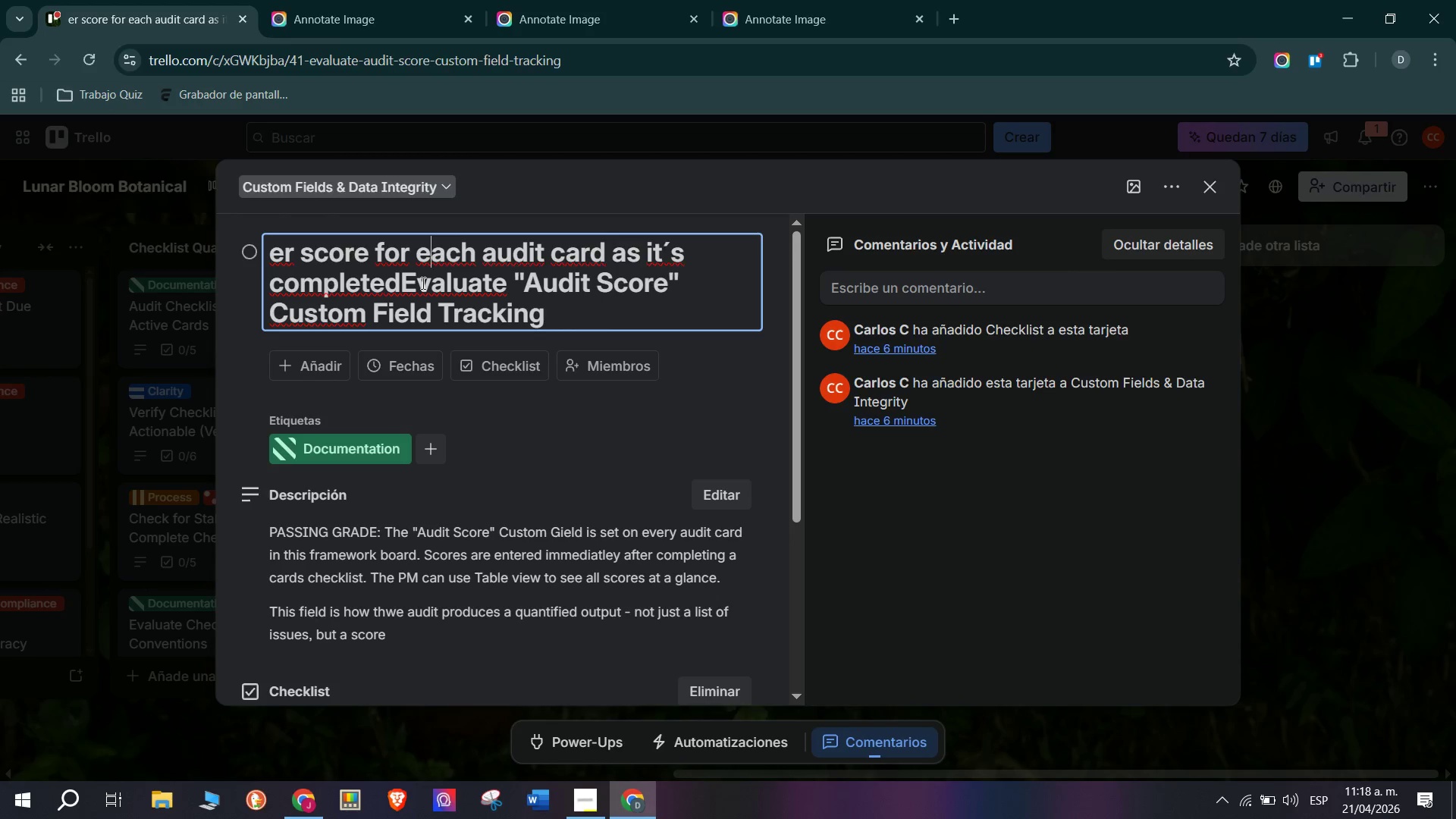 
left_click_drag(start_coordinate=[398, 290], to_coordinate=[51, 217])
 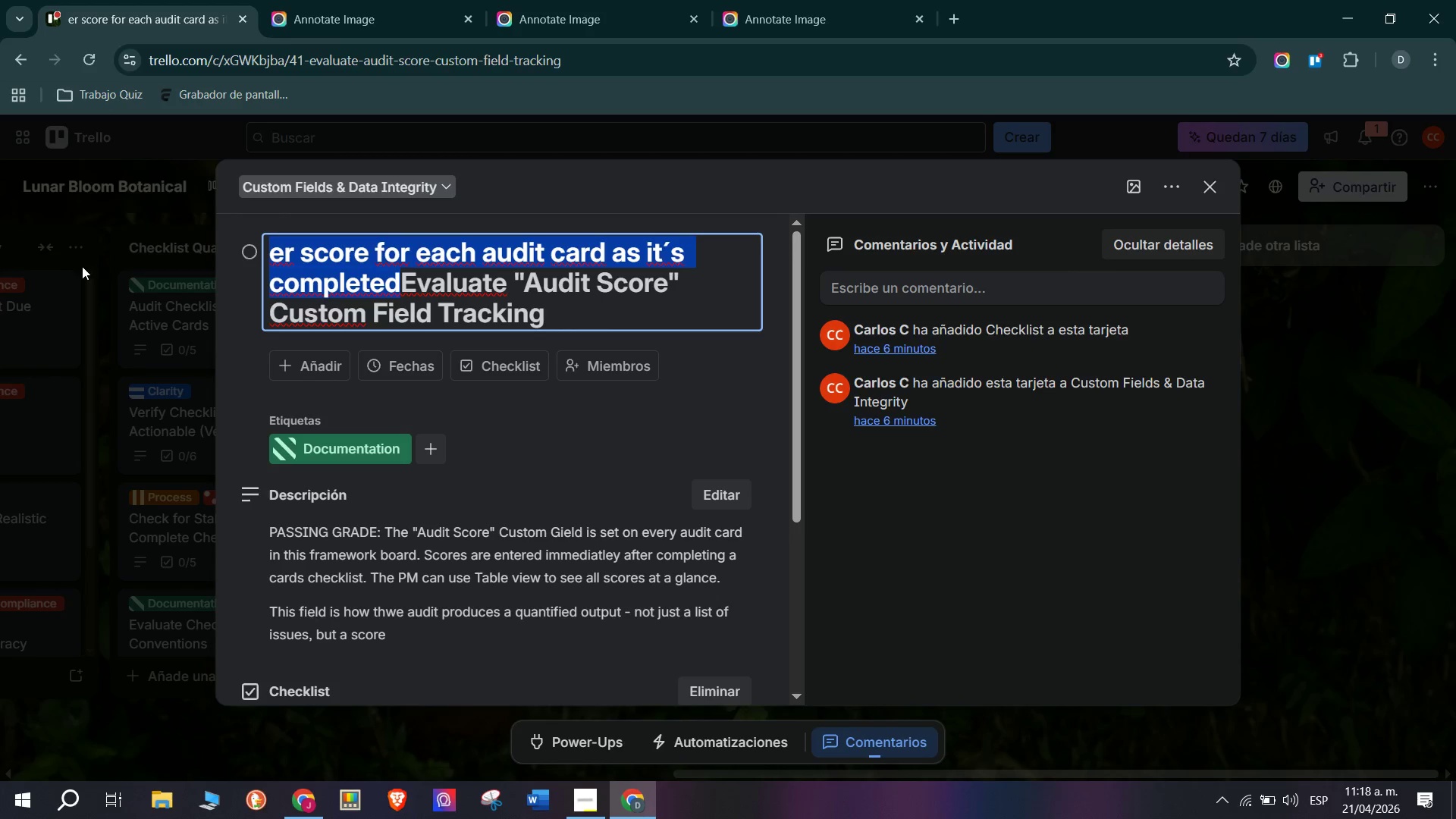 
key(Backspace)
 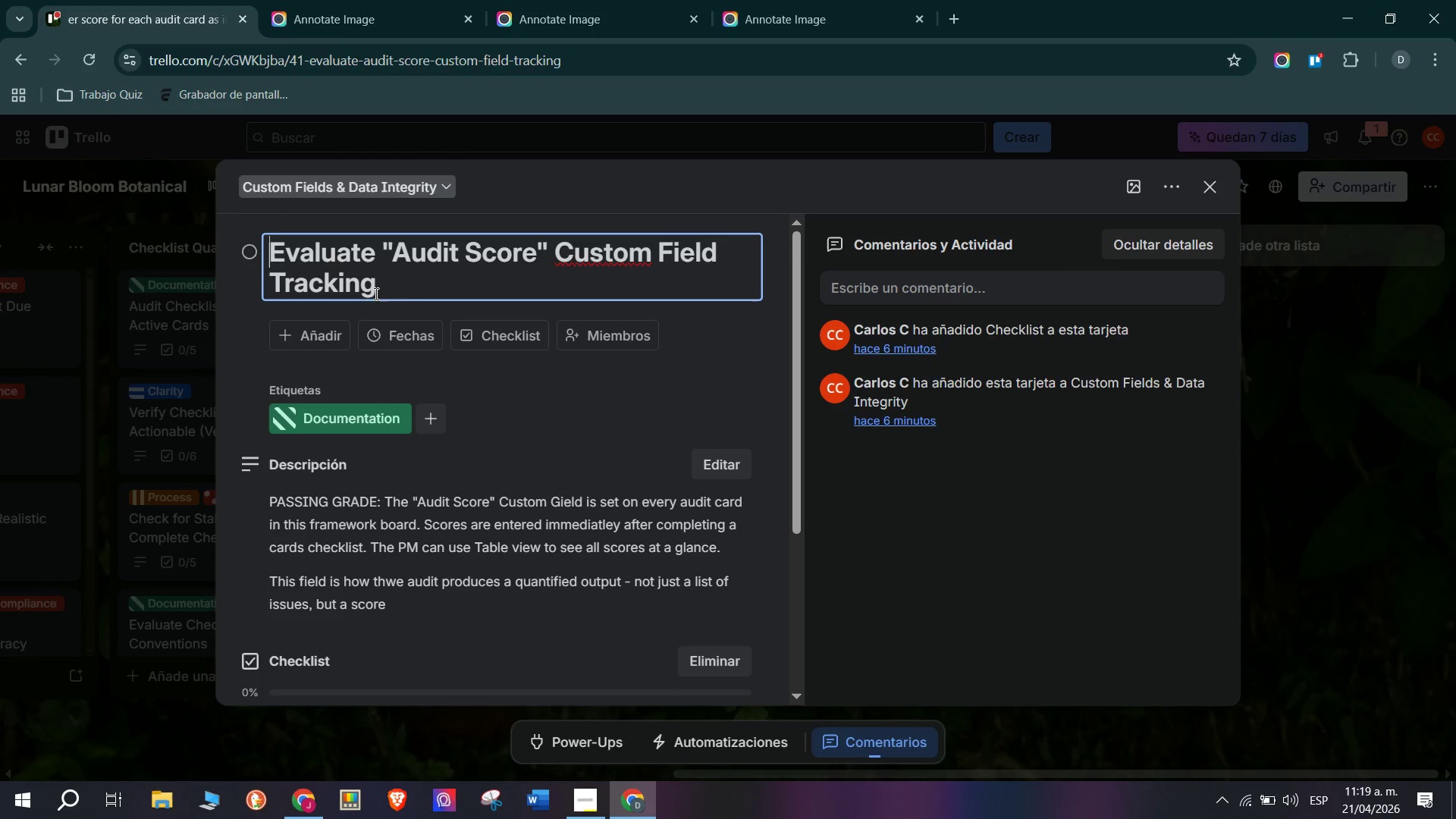 
key(Enter)
 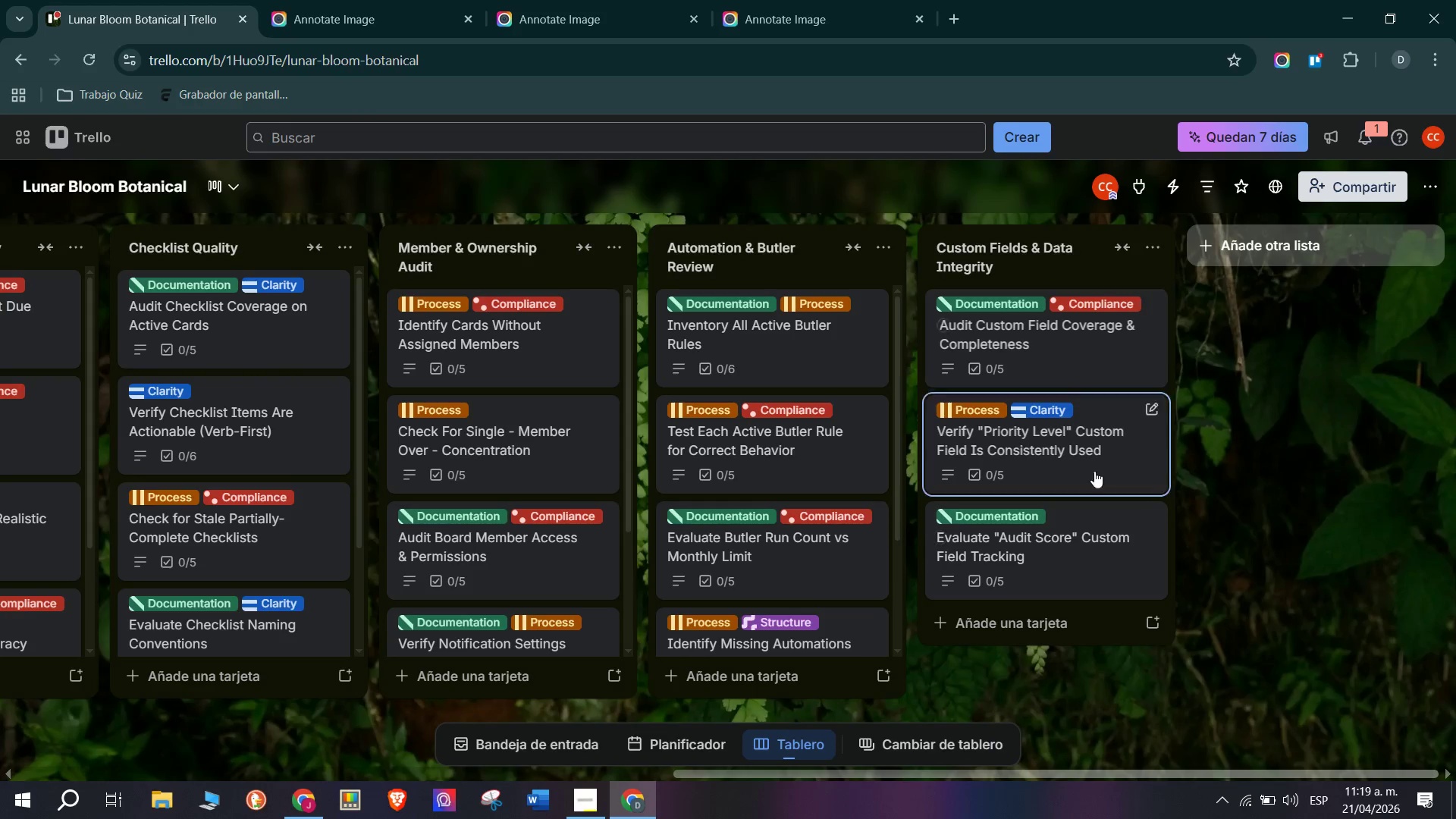 
left_click([1088, 613])
 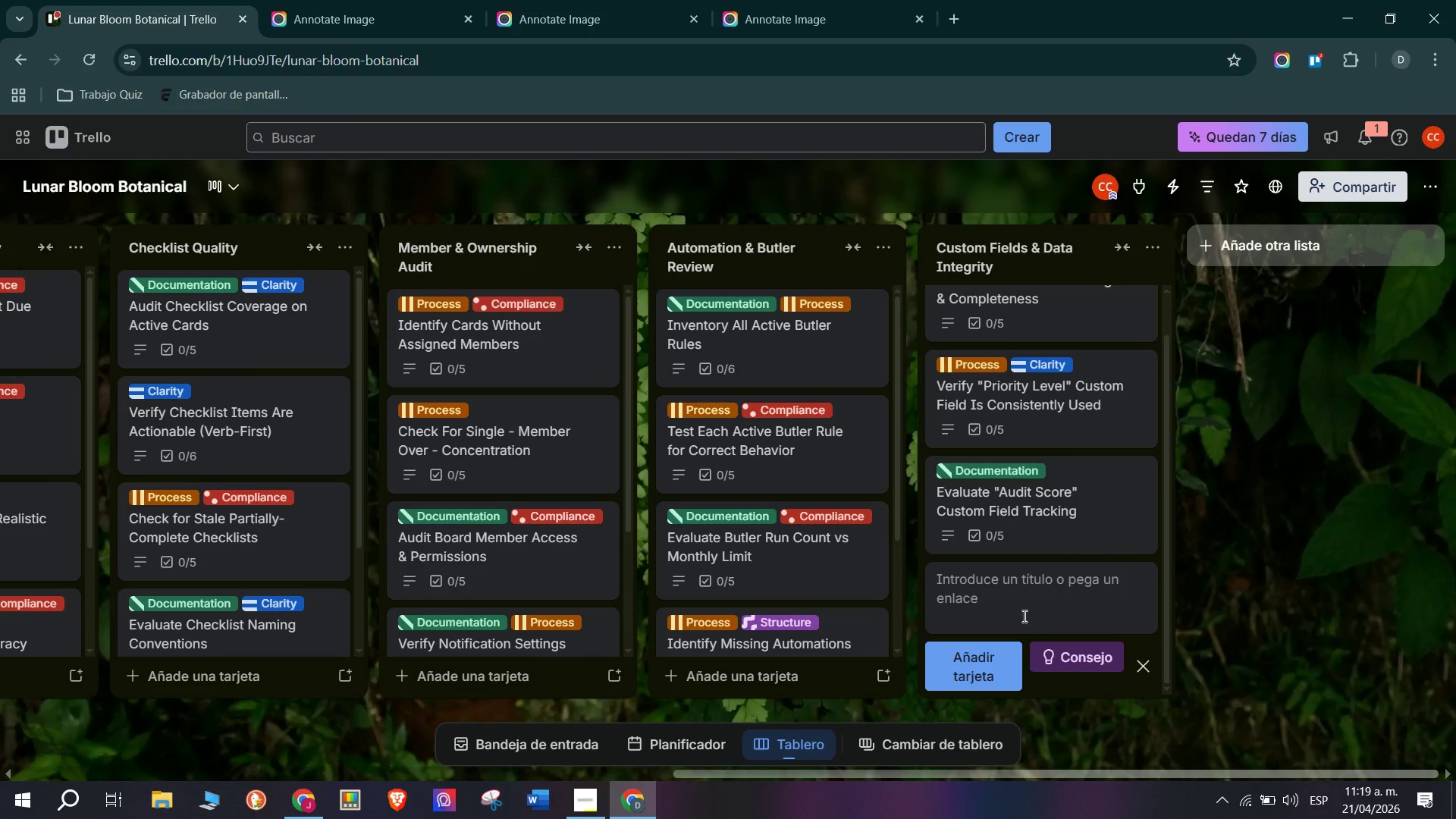 
left_click([1020, 595])
 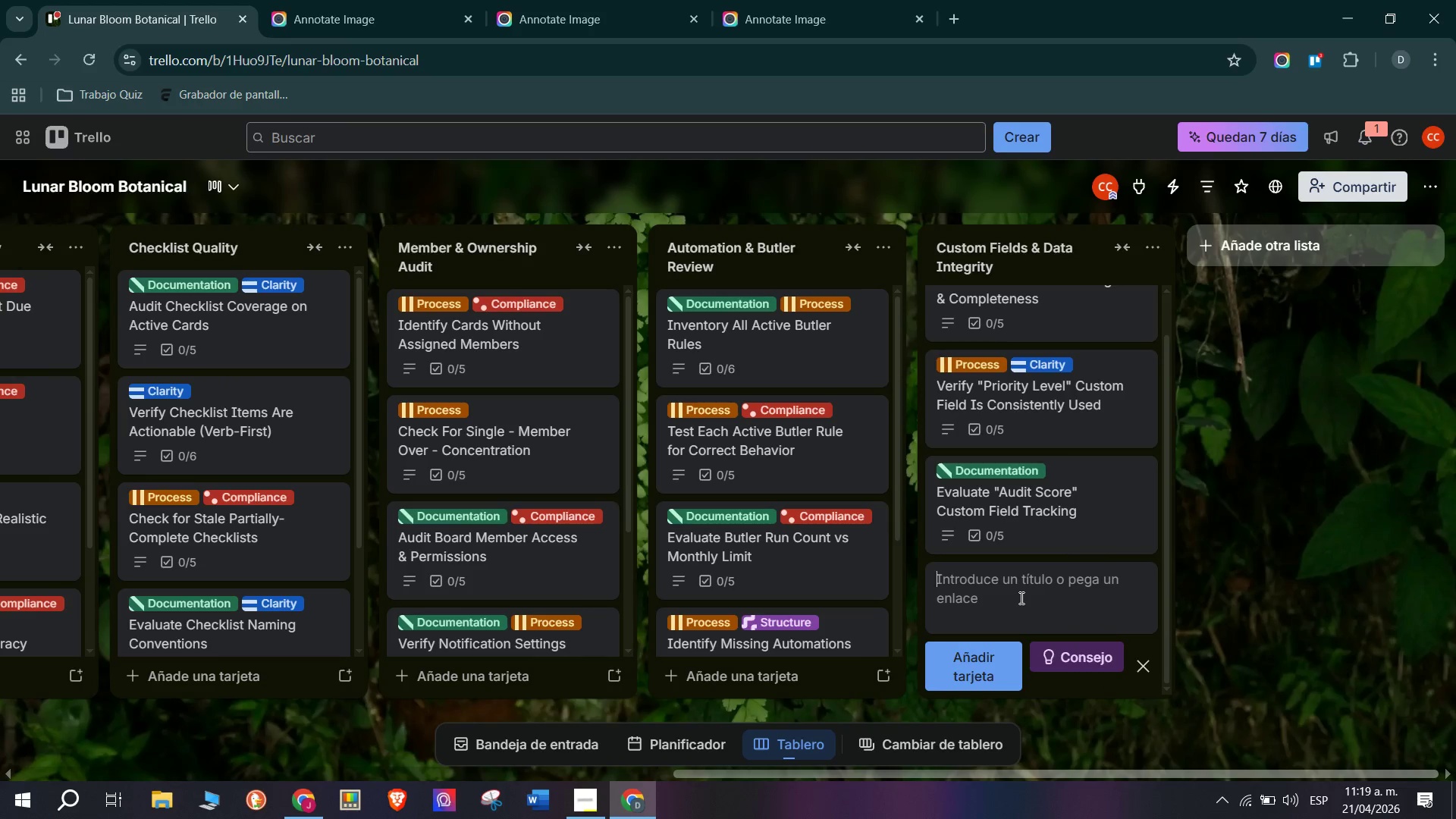 
wait(7.38)
 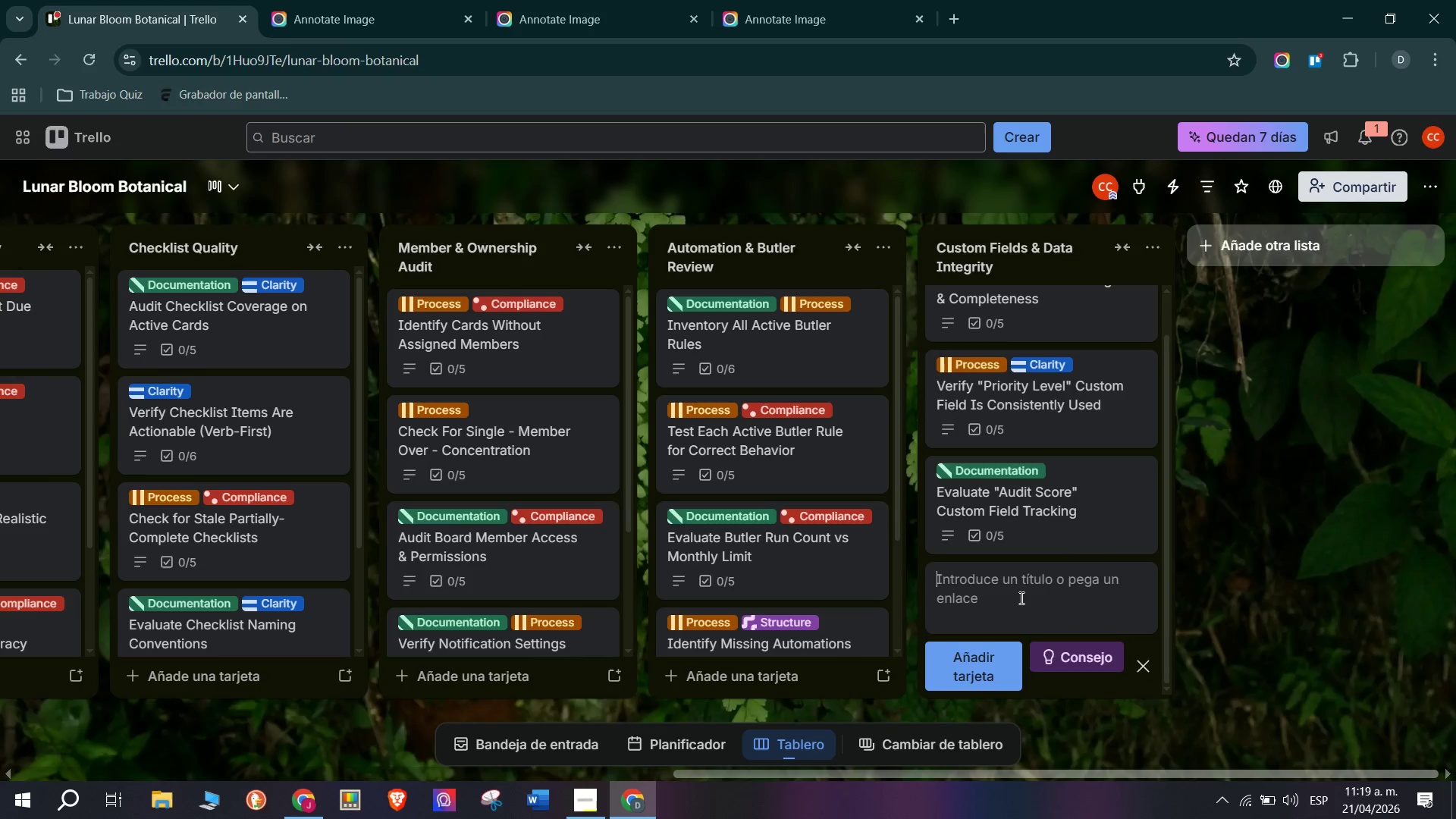 
type(Check for Data Consistency in Dropdown Custom Fields)
 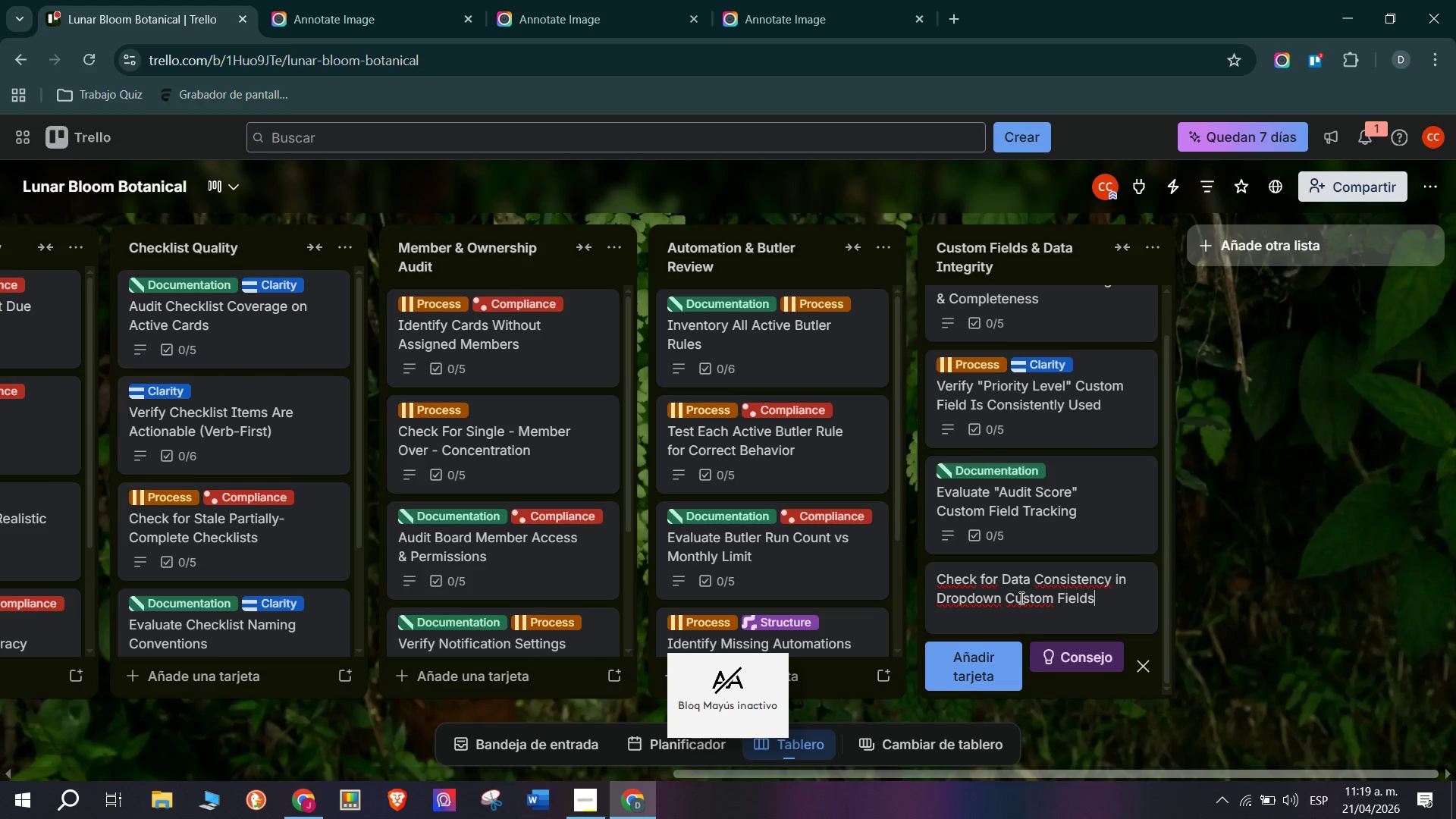 
key(Enter)
 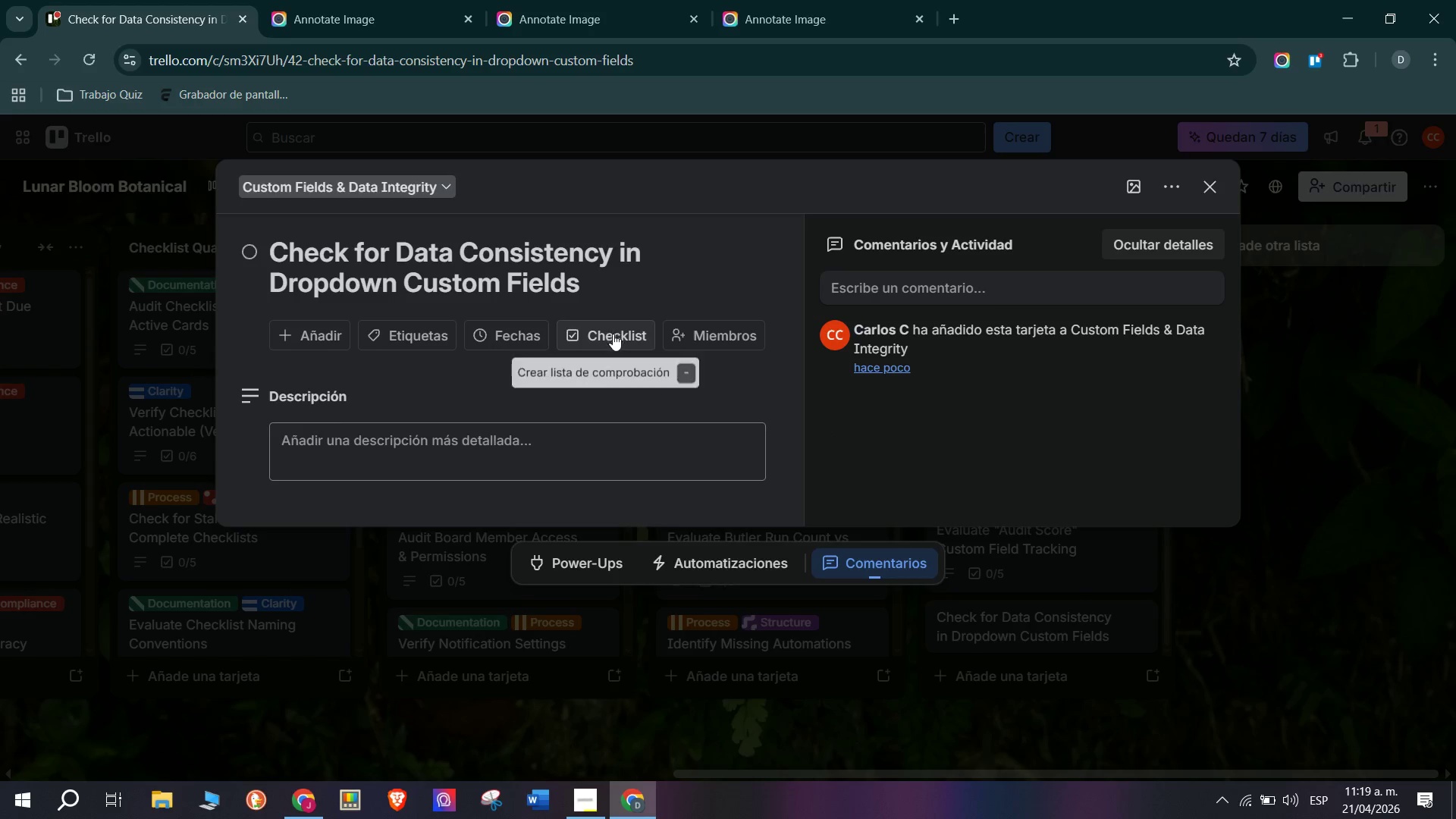 
left_click([514, 448])
 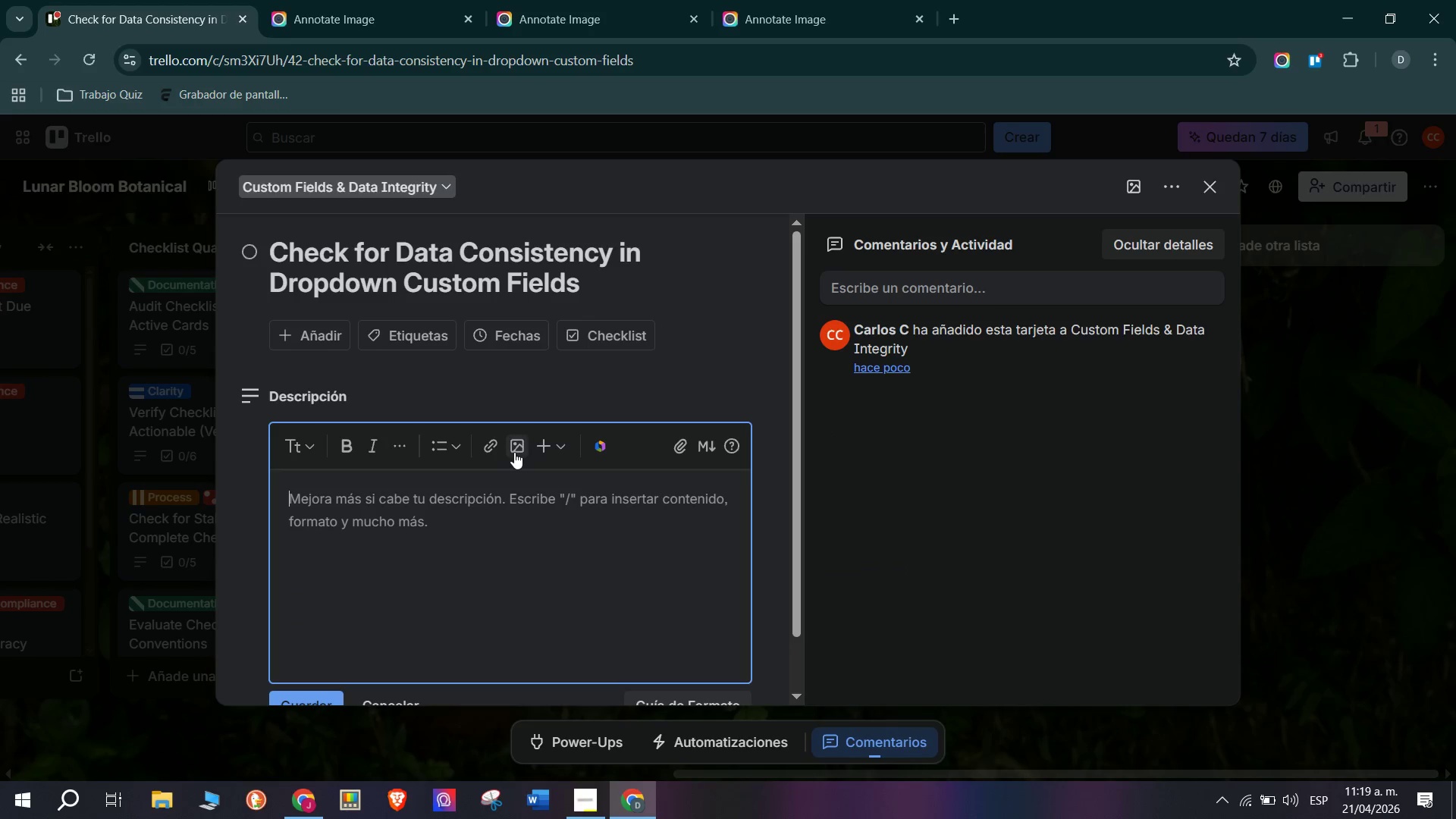 
type(PASSING GRADE> All dropdown C)
 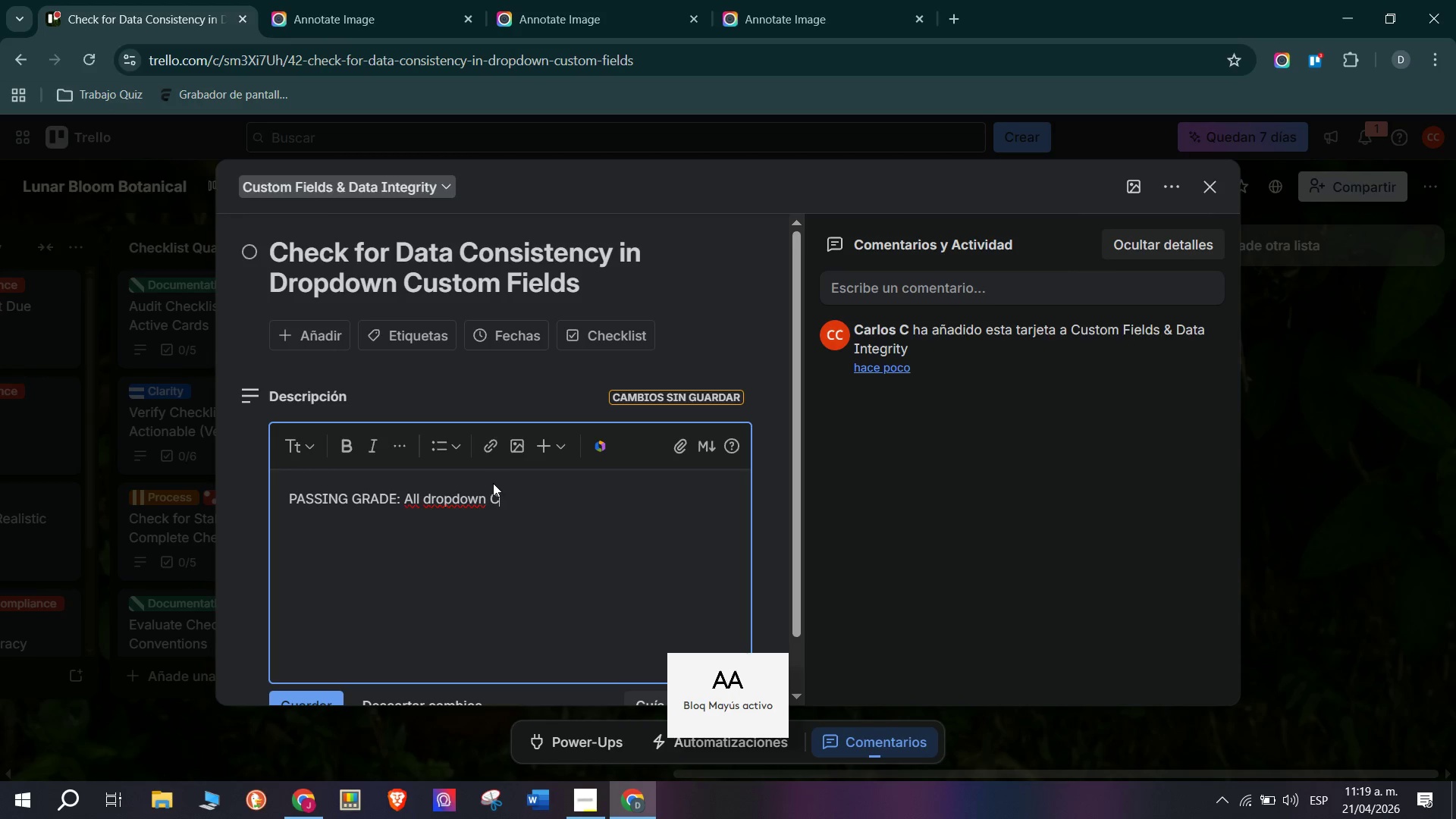 
type(ustom Fie)
 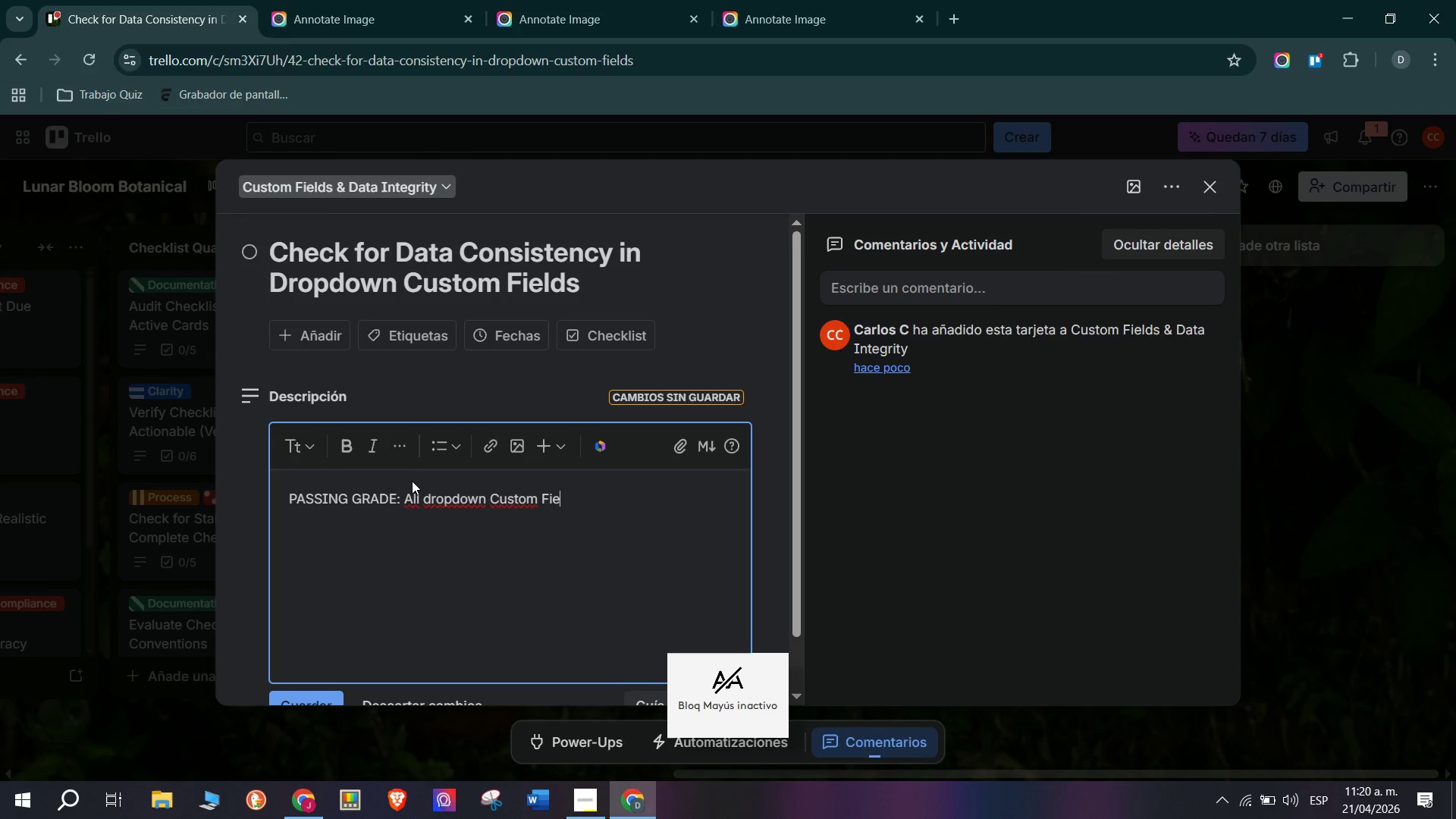 
type(ld val)
 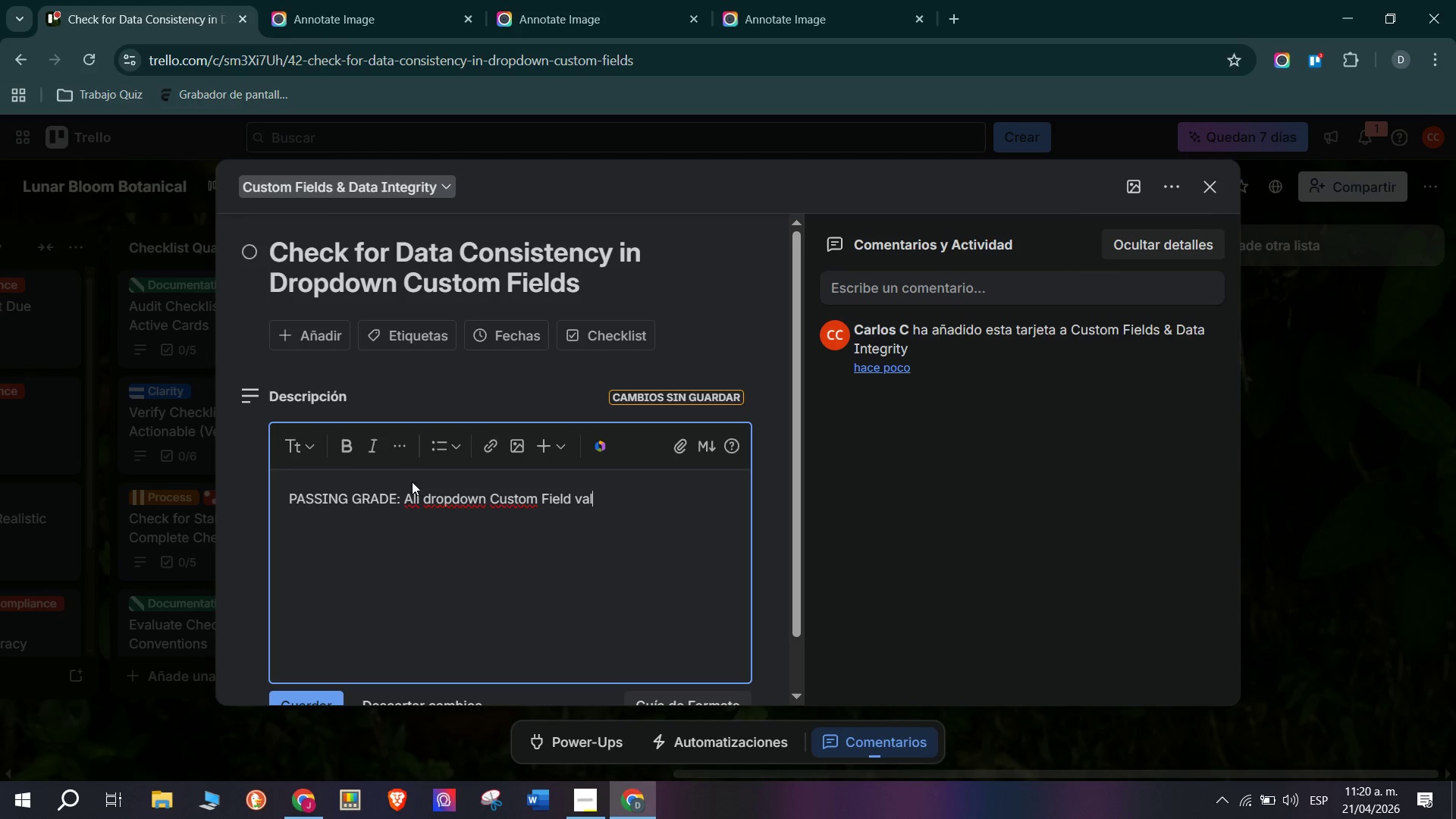 
type(ues are )
 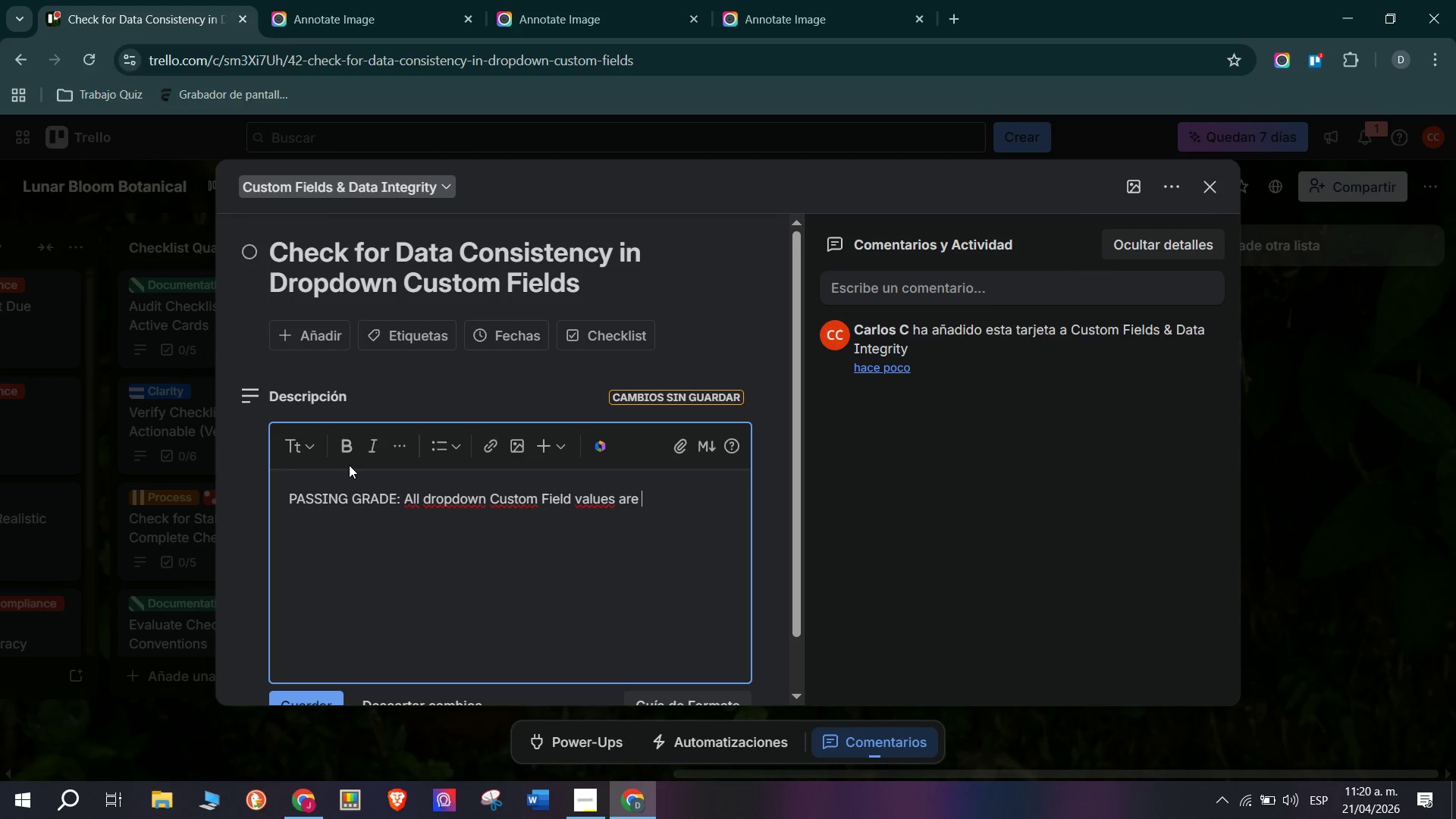 
type(used correctly )
key(Backspace)
type(. No cards have N&A or blank where a val)
 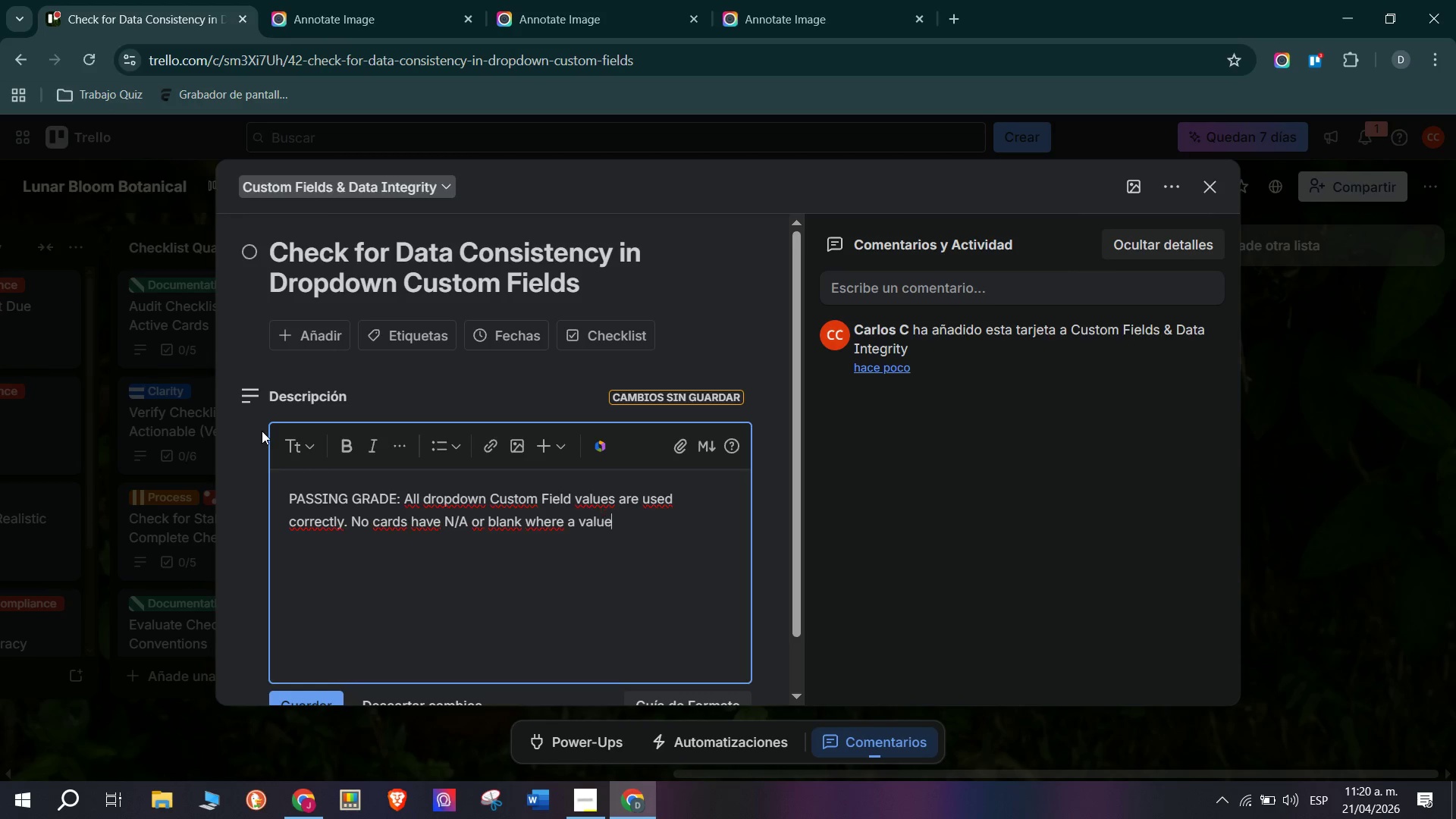 
 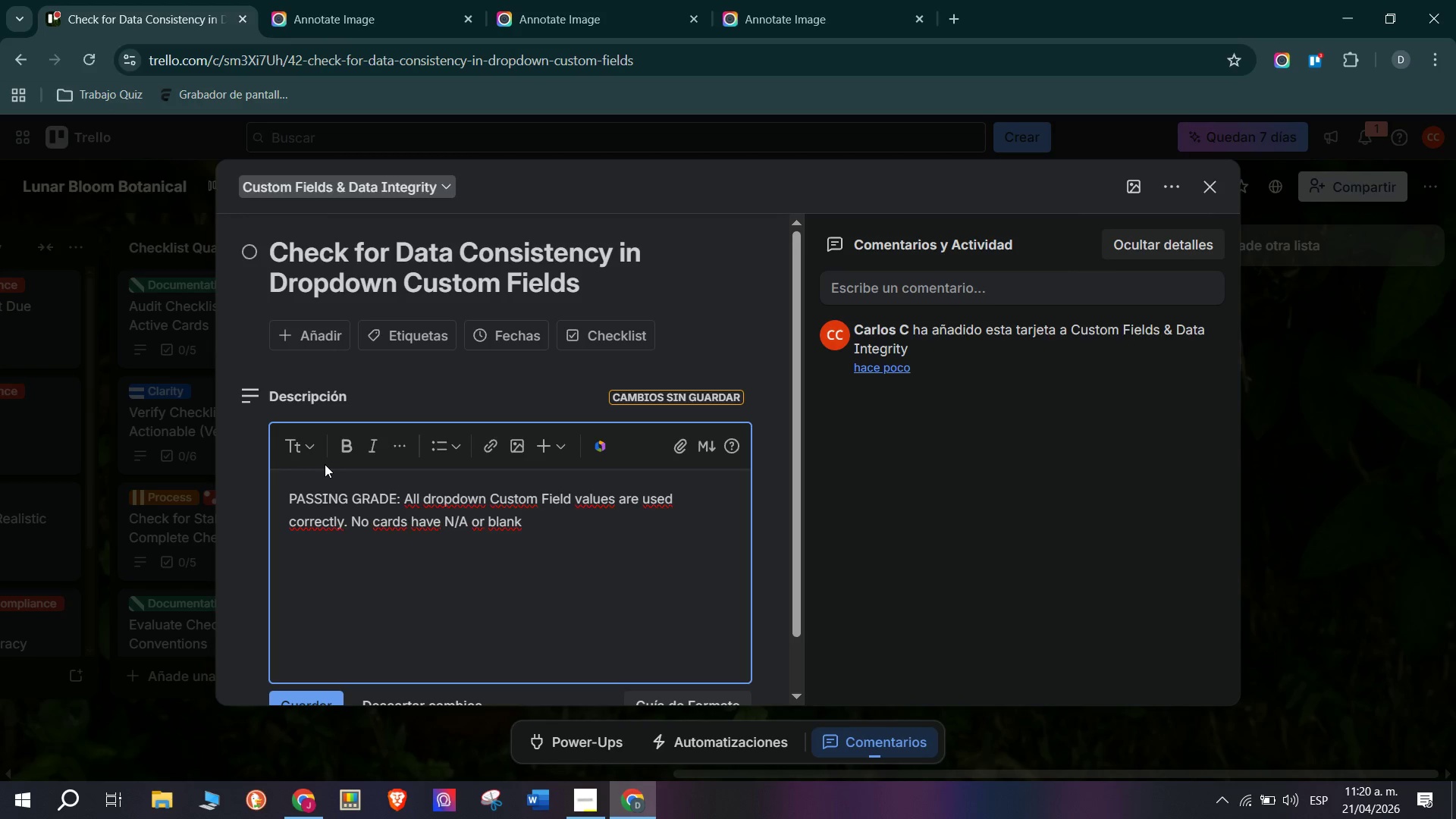 
type(ue )
 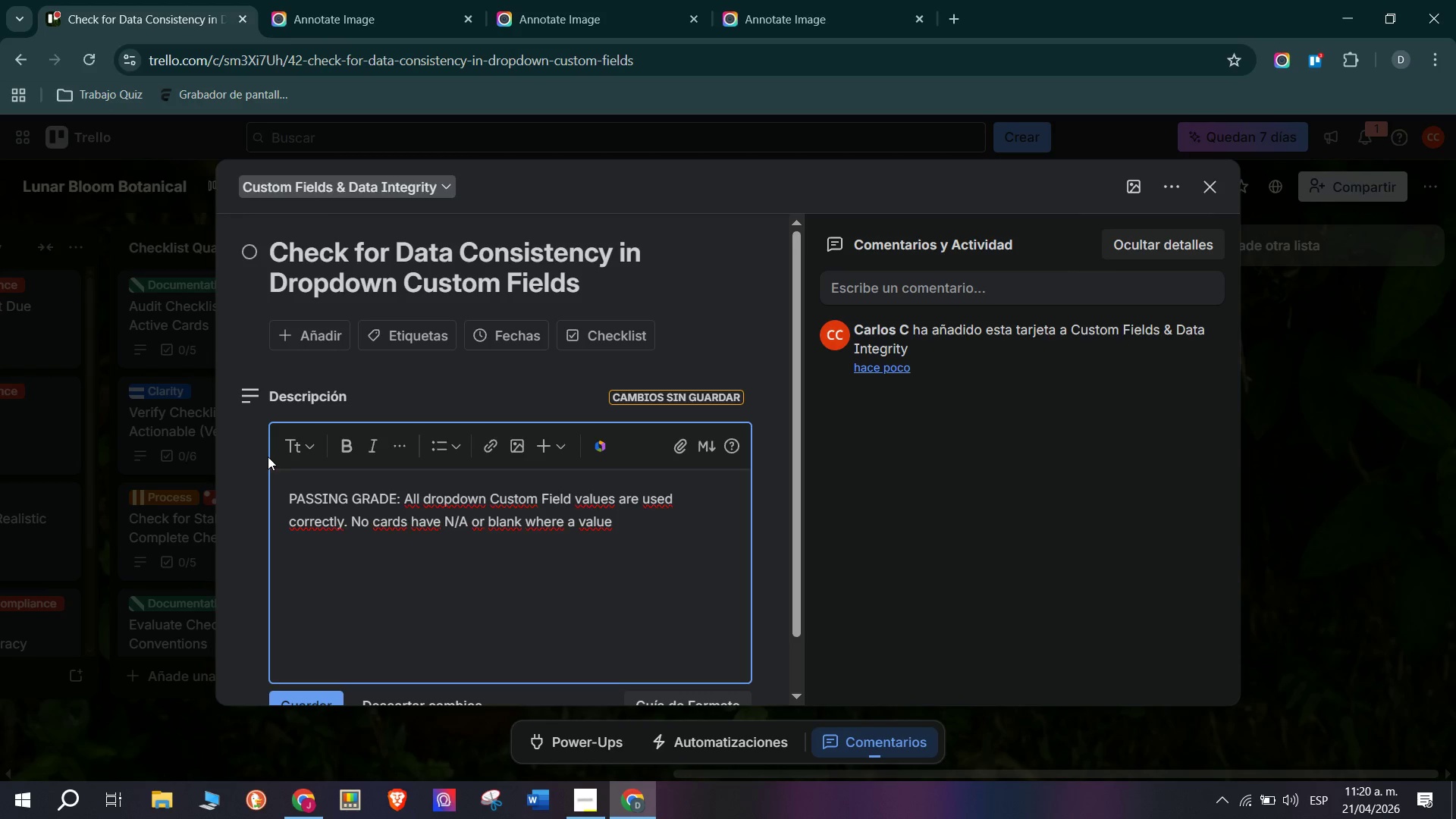 
type(is req)
 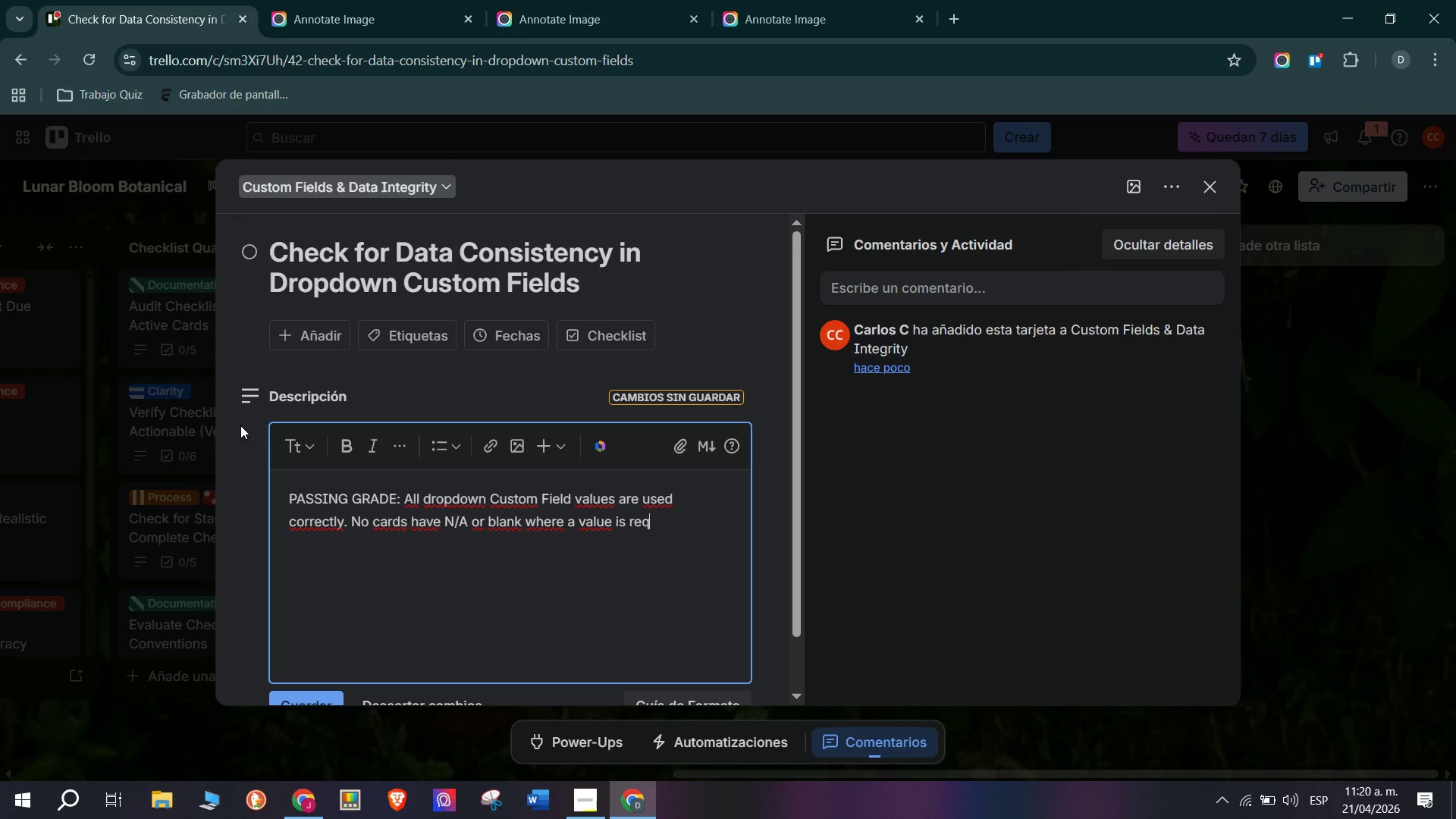 
type(uir)
 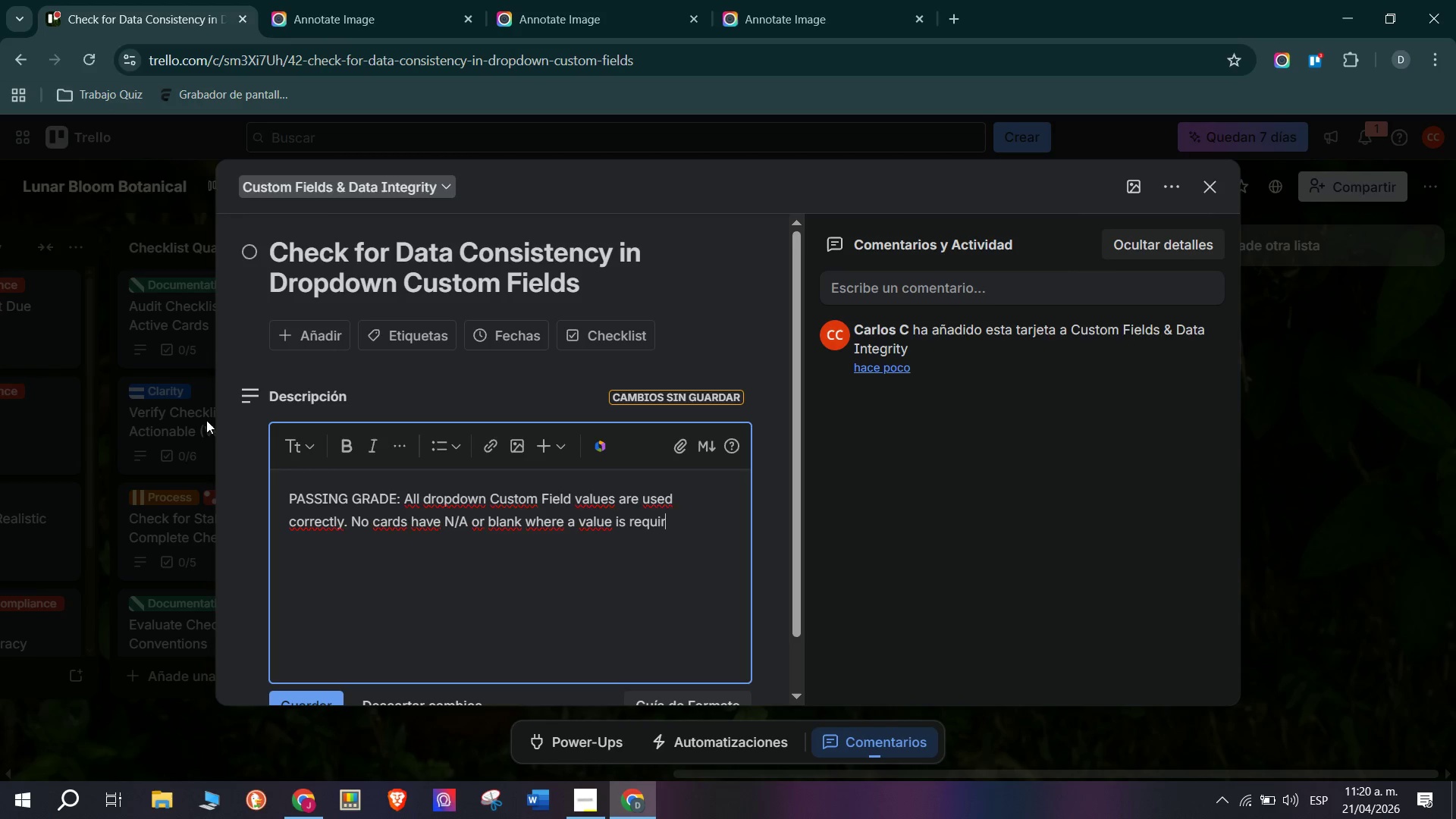 
type(ed. n)
 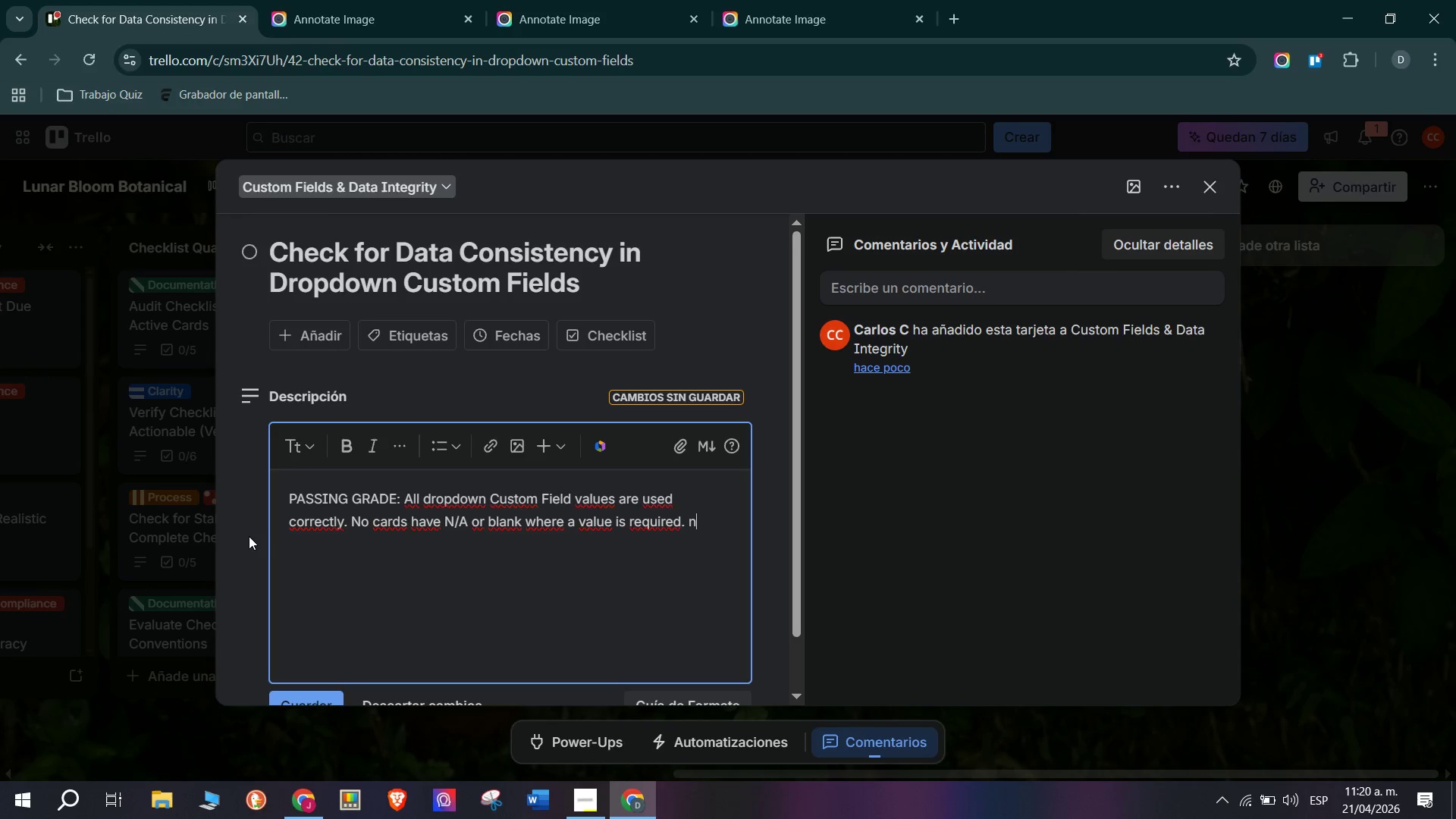 
key(O)
 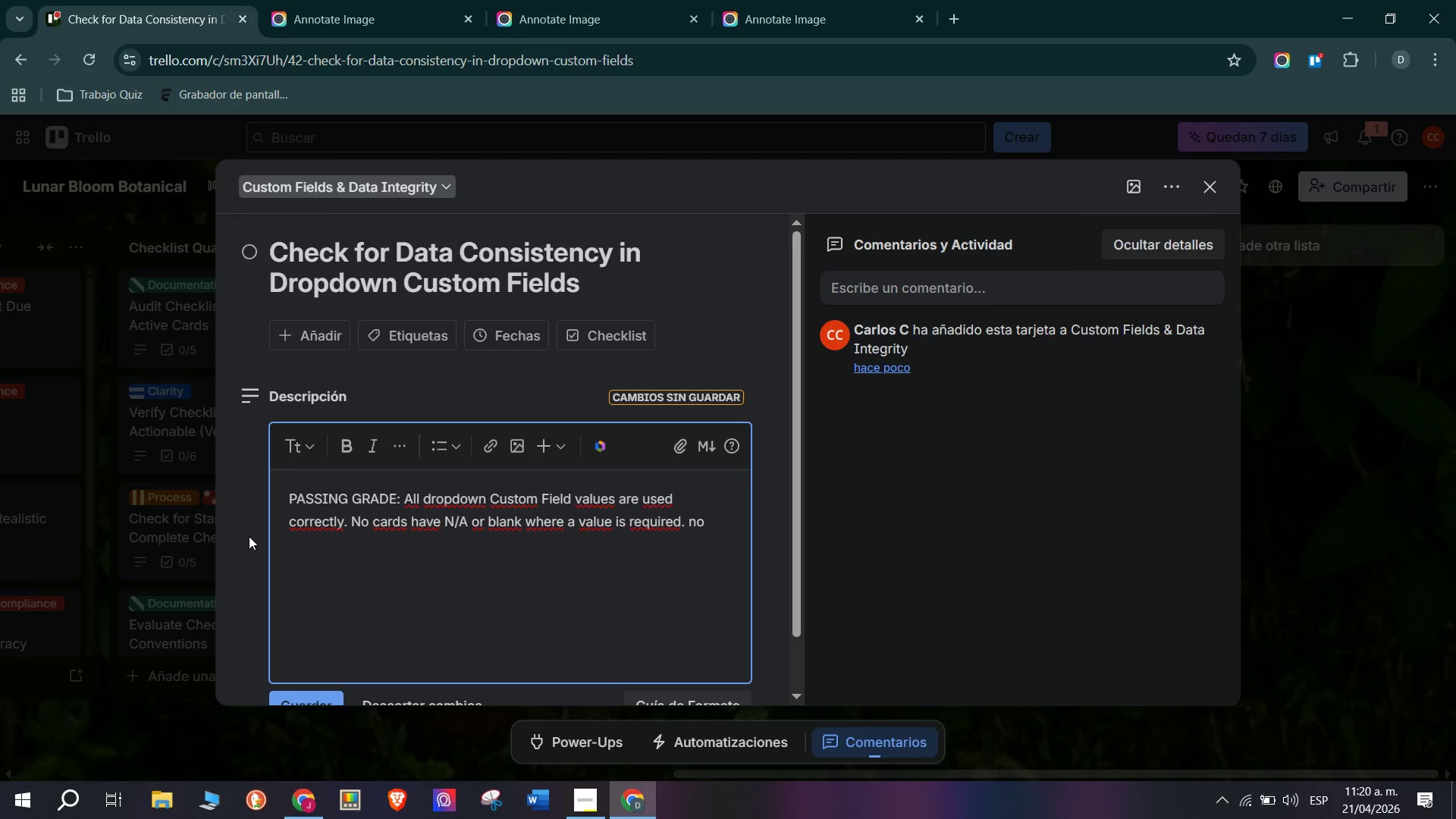 
key(Space)
 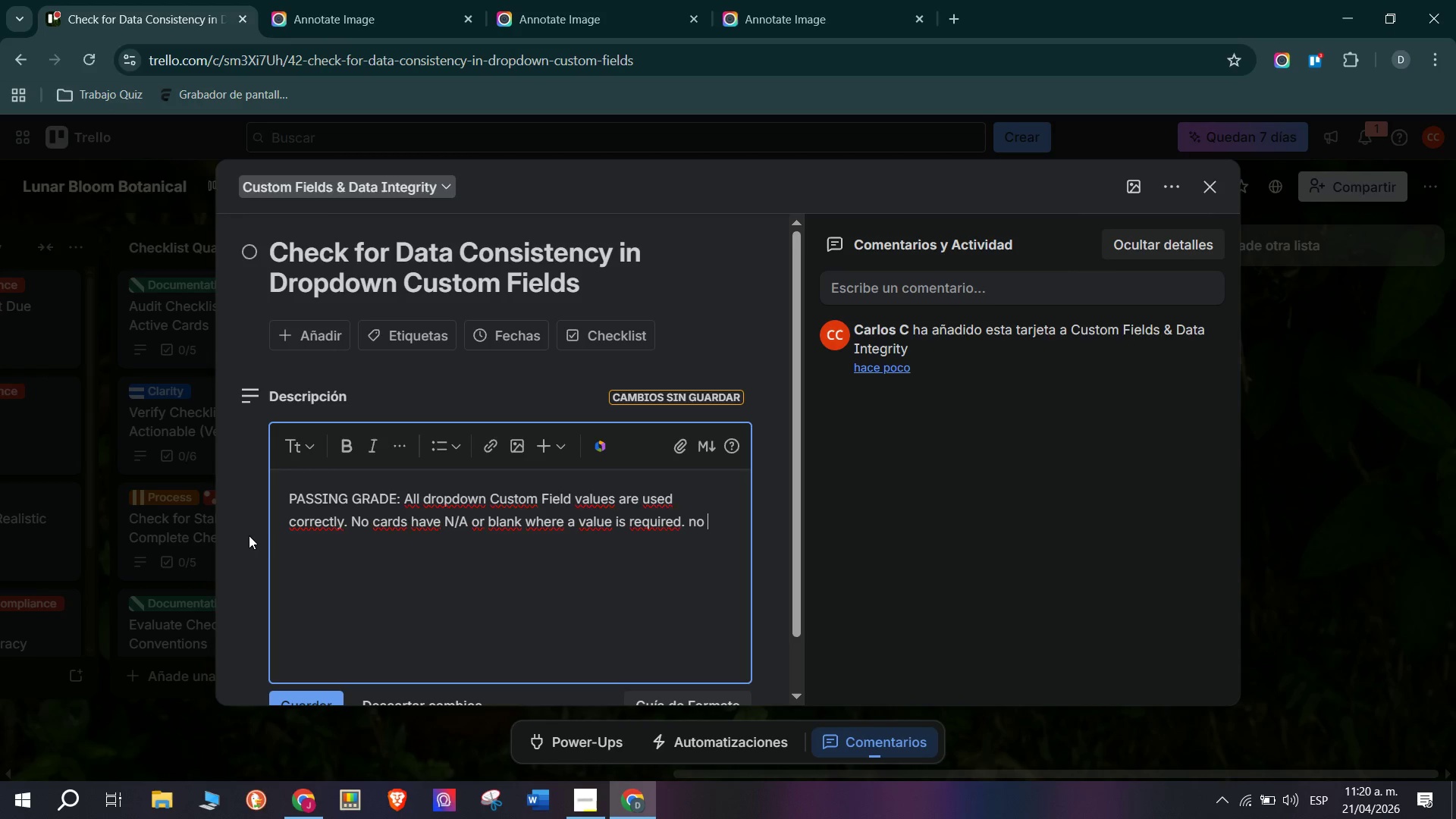 
key(C)
 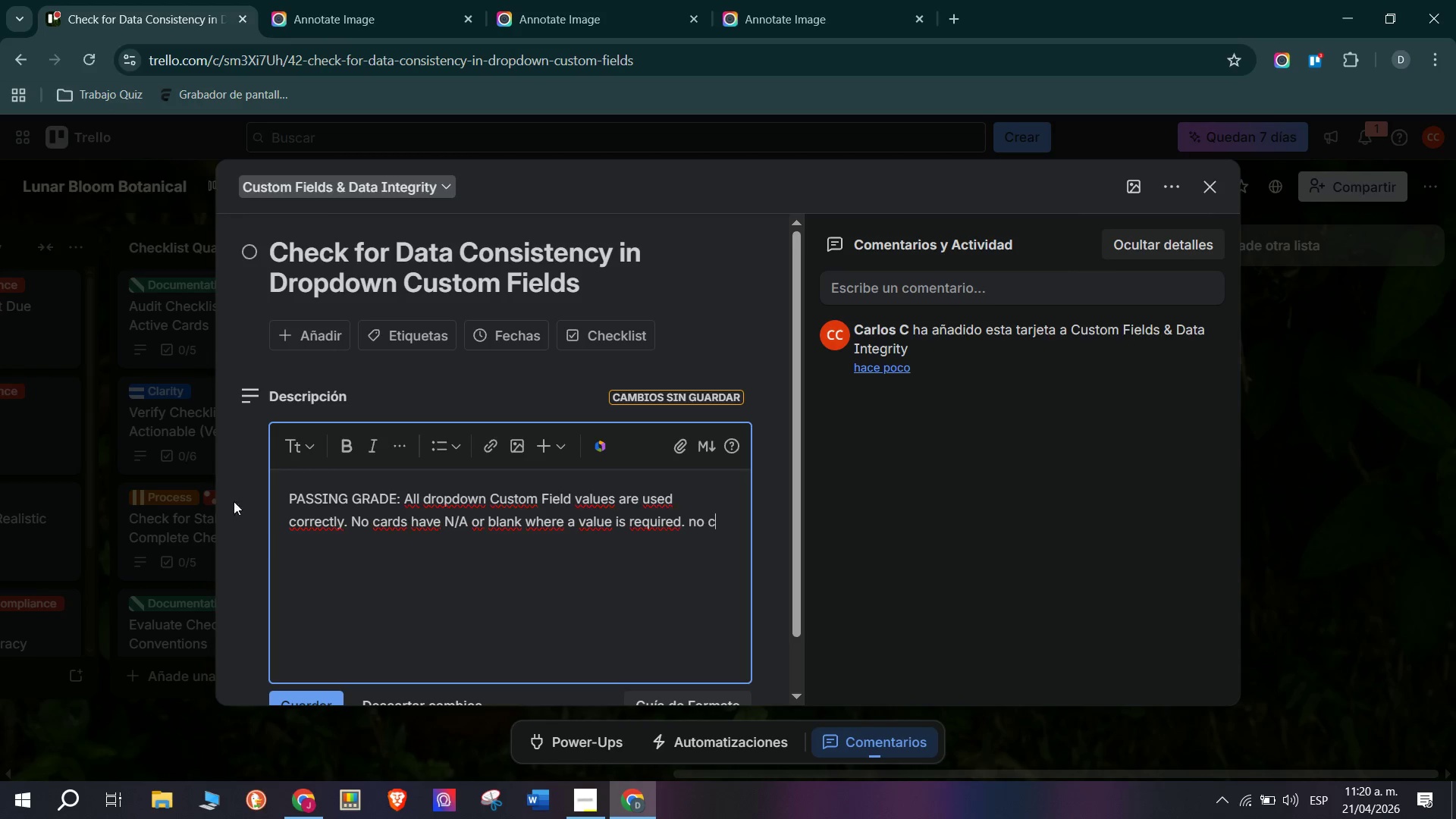 
type(usa)
key(Backspace)
key(Backspace)
type(stome d)
 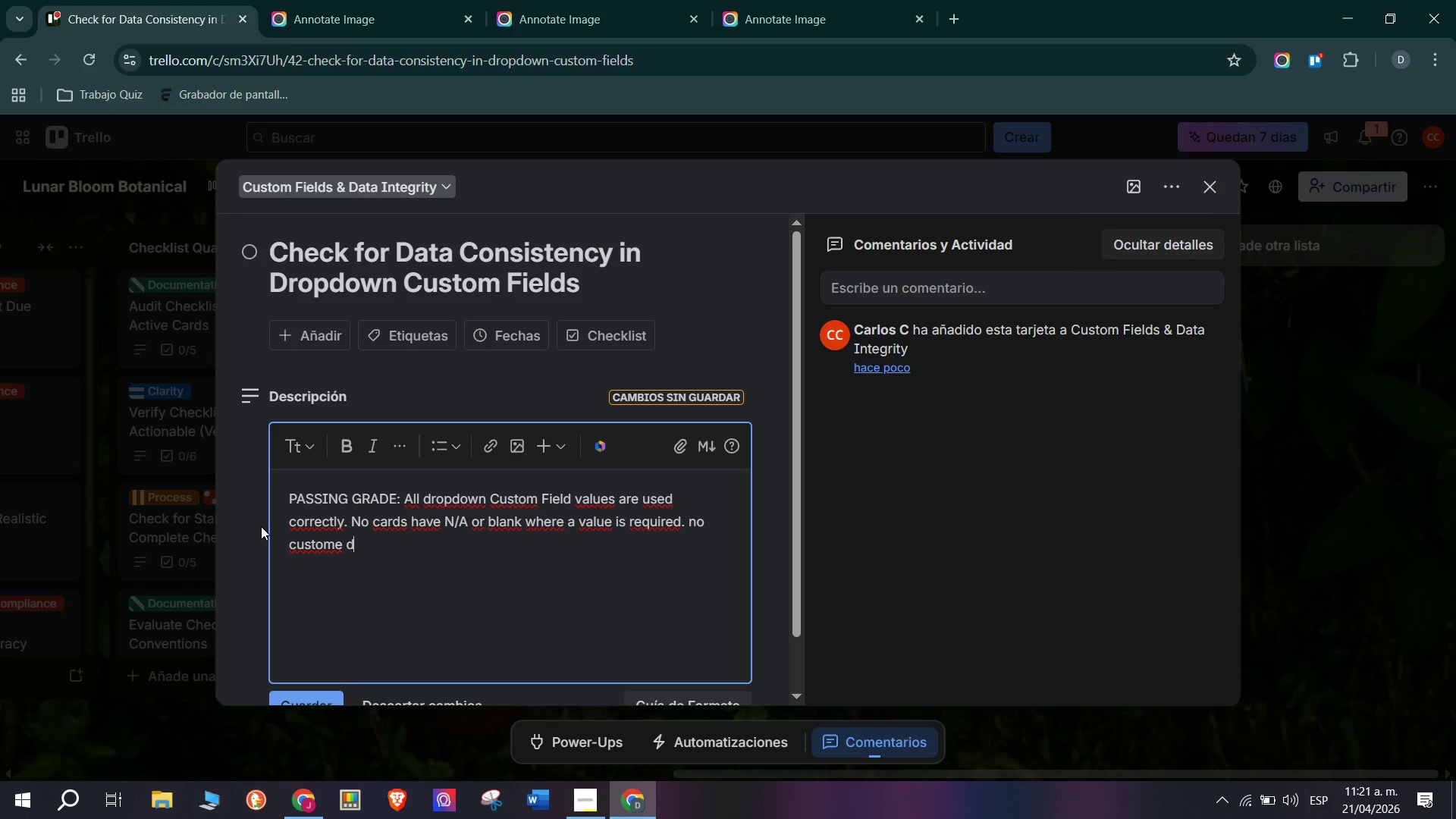 
type(ropdown o)
 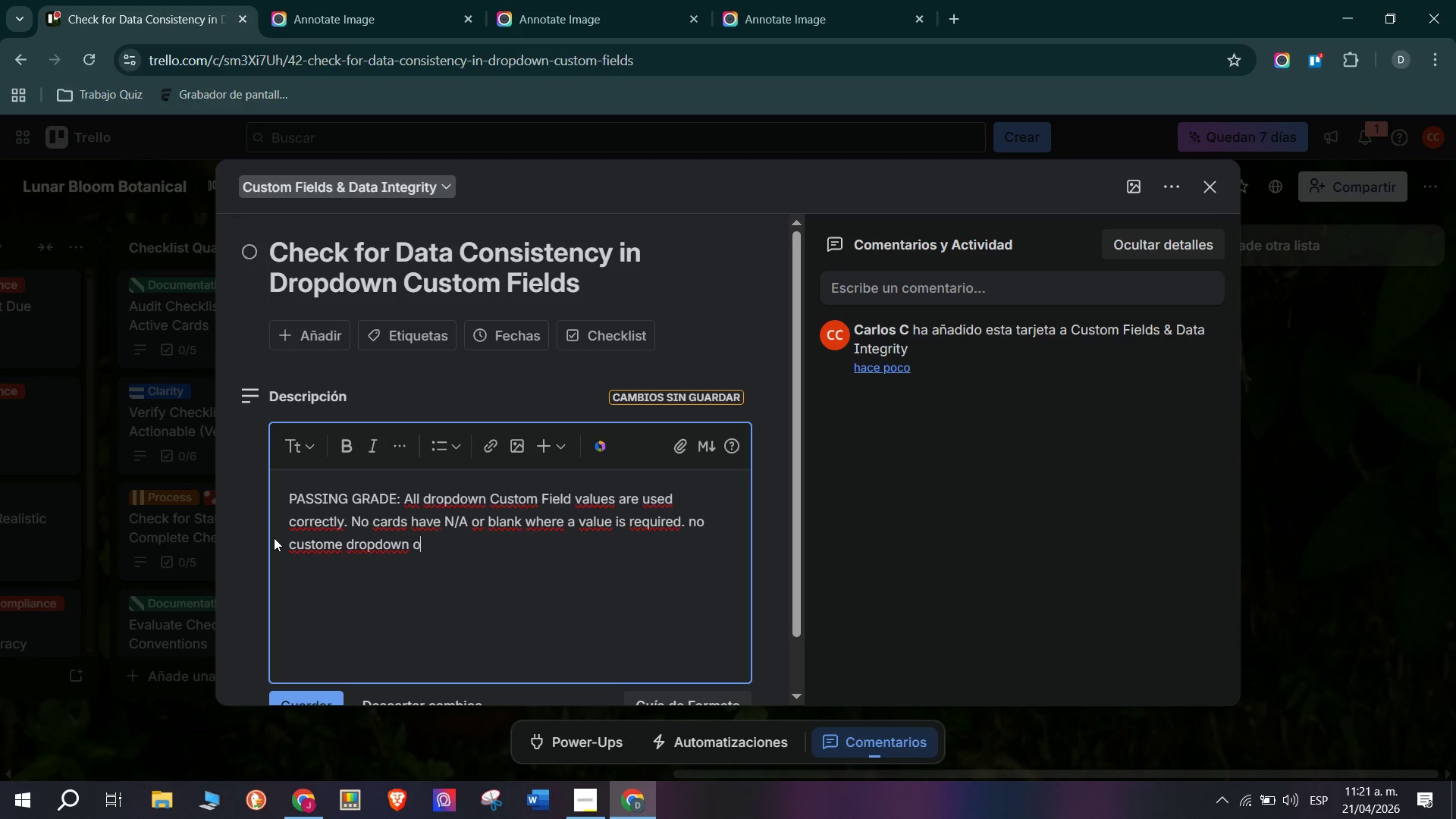 
type(ptions have br)
key(Backspace)
type(ee)
key(Backspace)
type(e)
 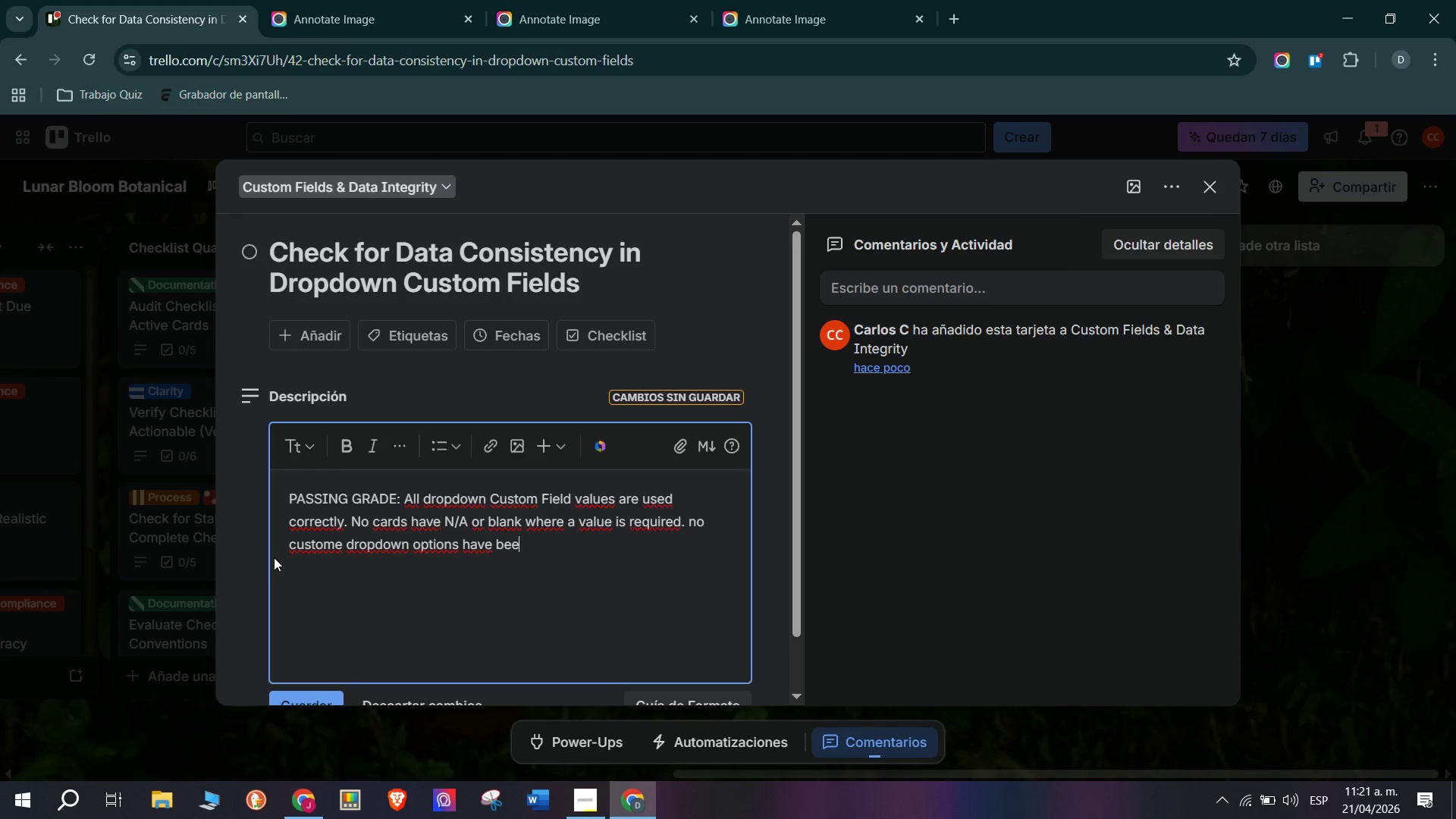 
type(n added ad)
 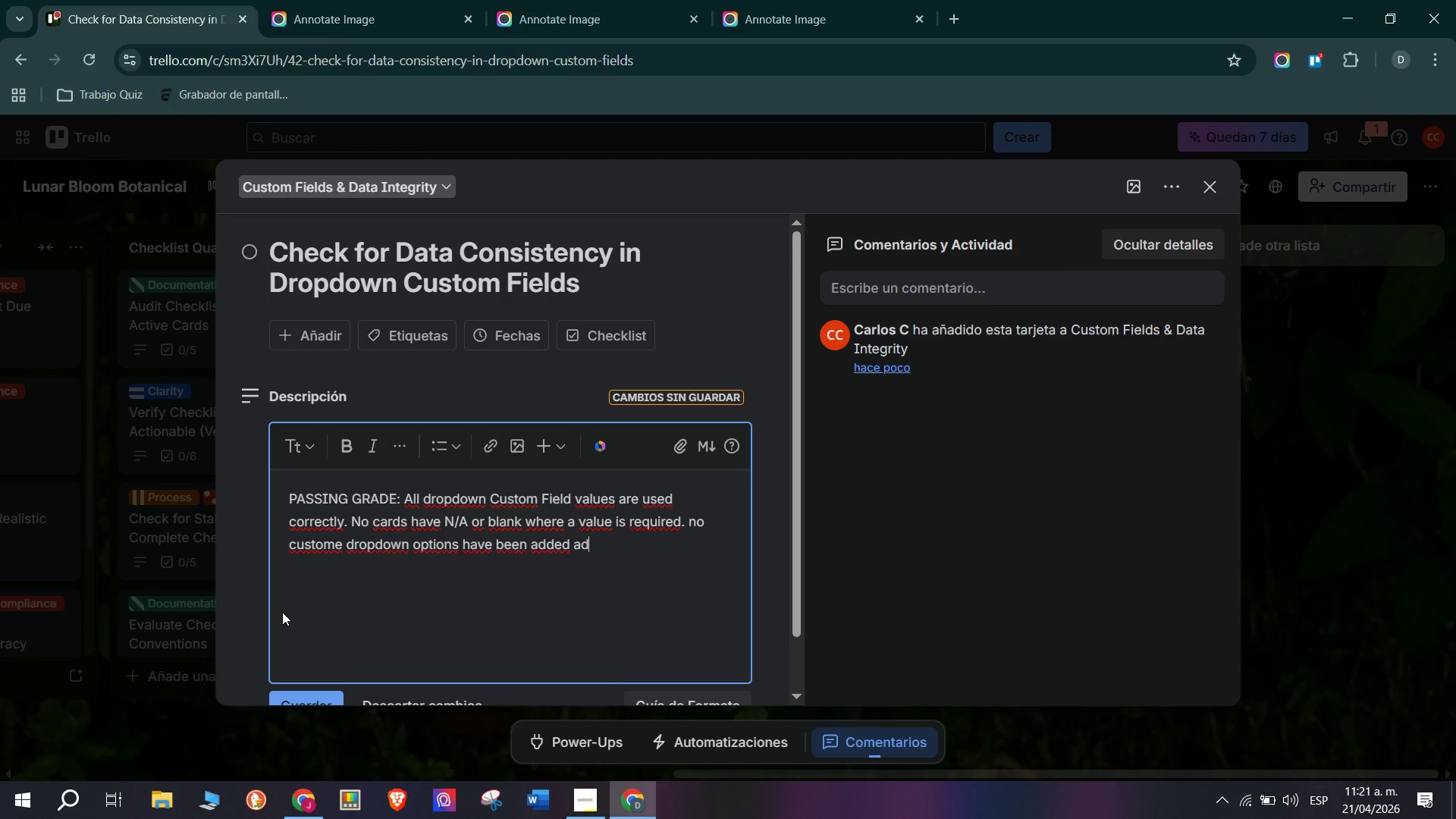 
type(-hoc w)
 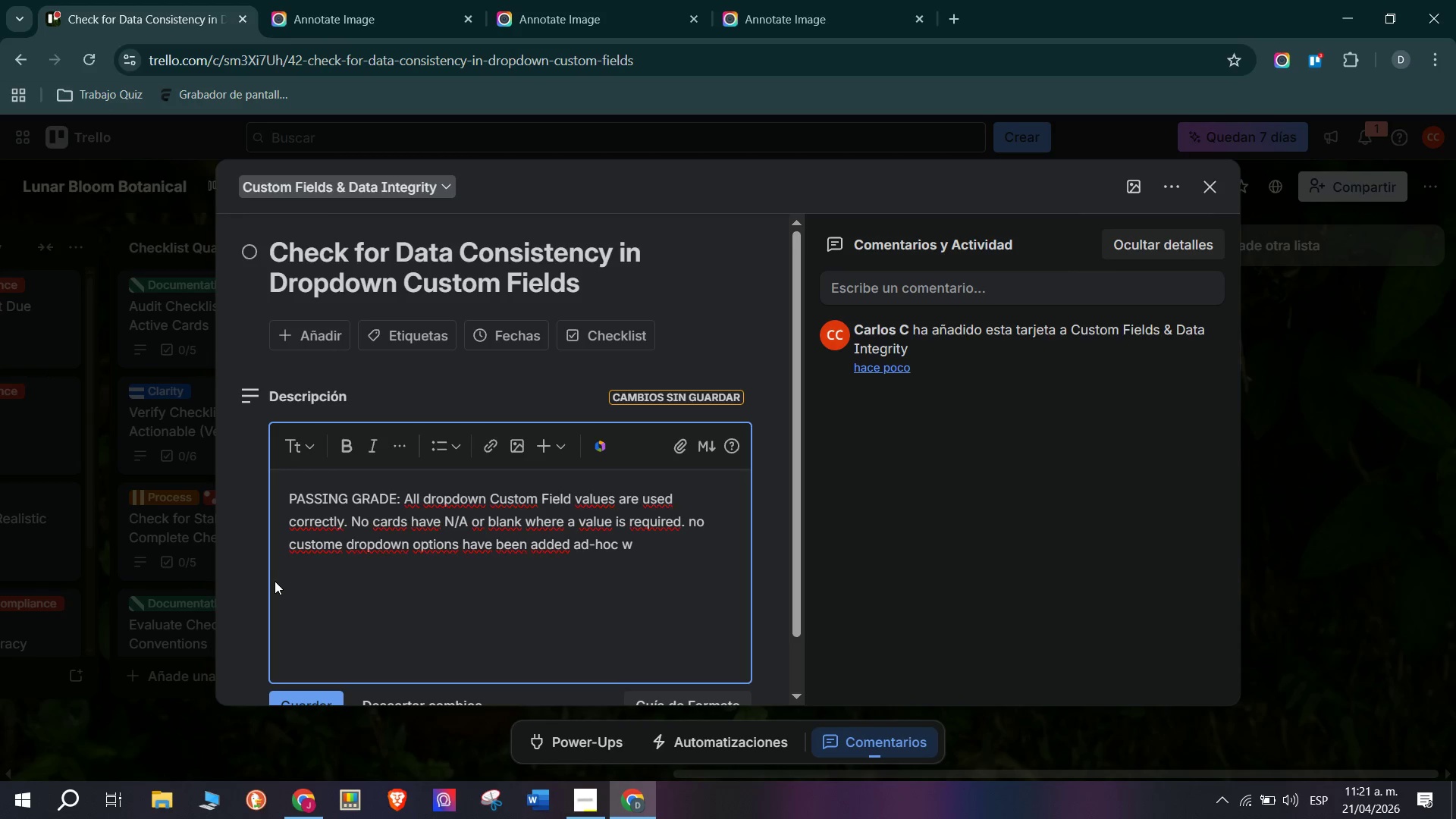 
type(ithot)
key(Backspace)
key(Backspace)
key(Backspace)
type(hout PM approbal.)
key(Backspace)
key(Backspace)
key(Backspace)
key(Backspace)
type(val.)
 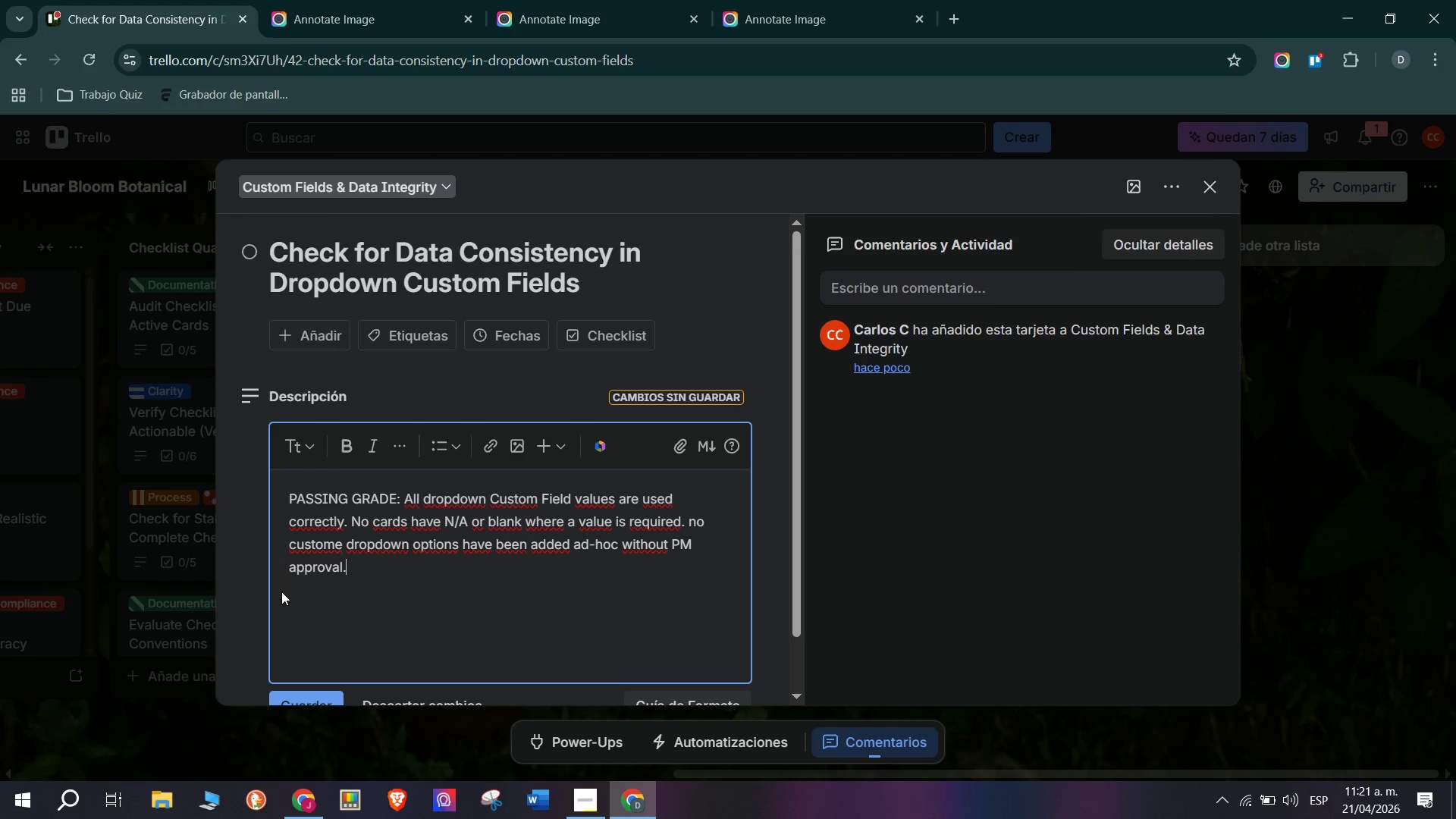 
key(Enter)
 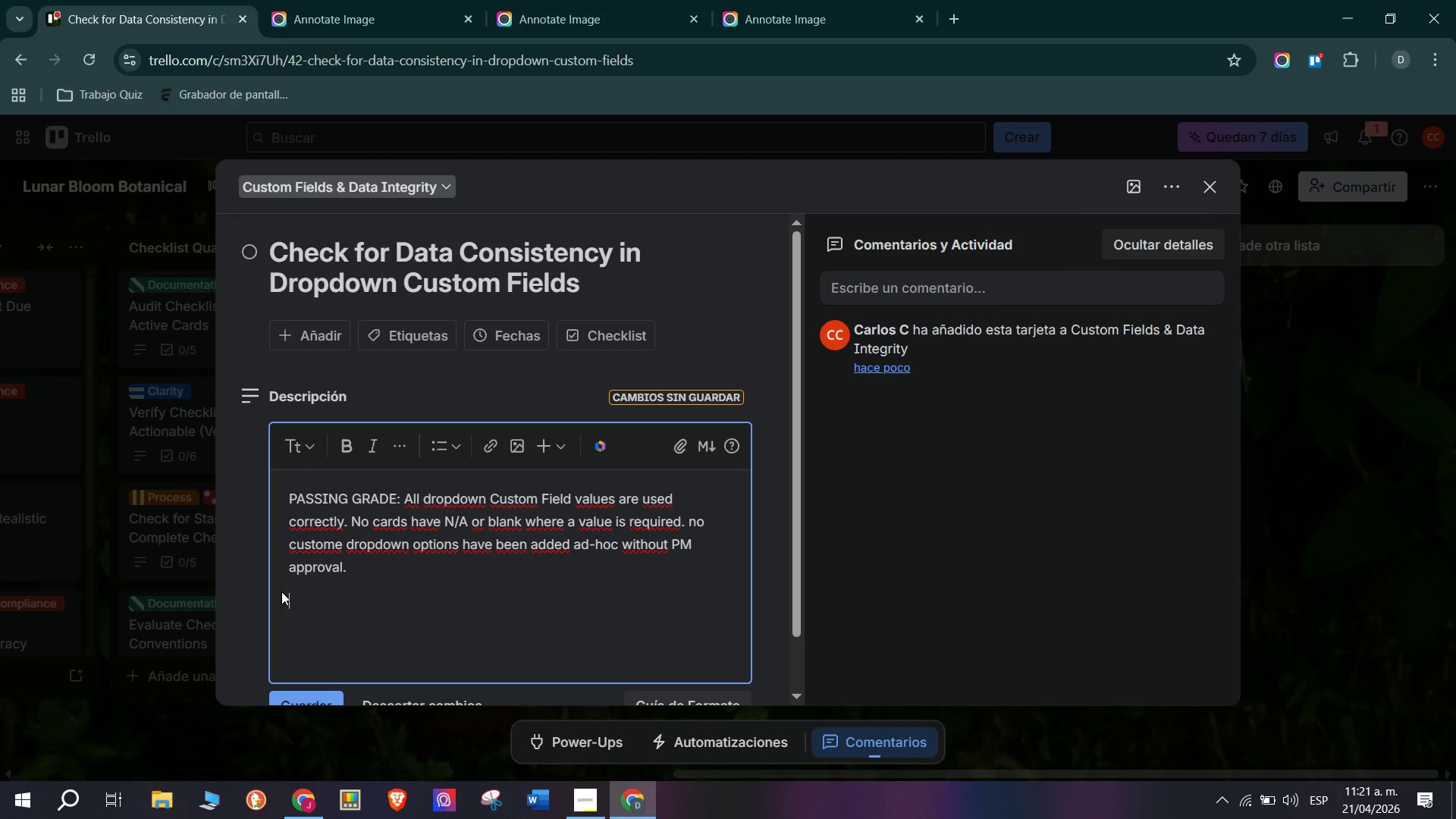 
type(Dropdow)
 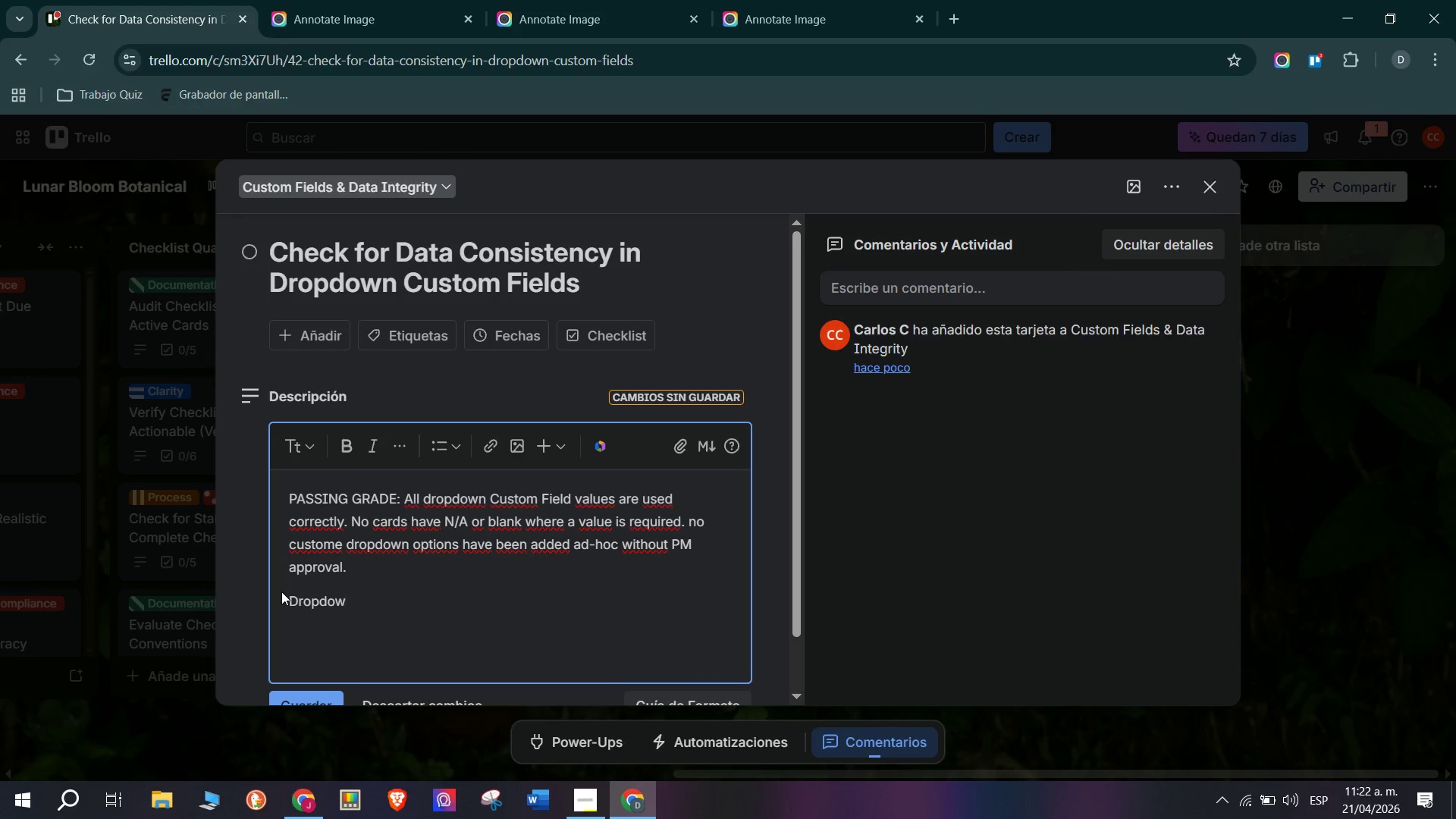 
key(N)
 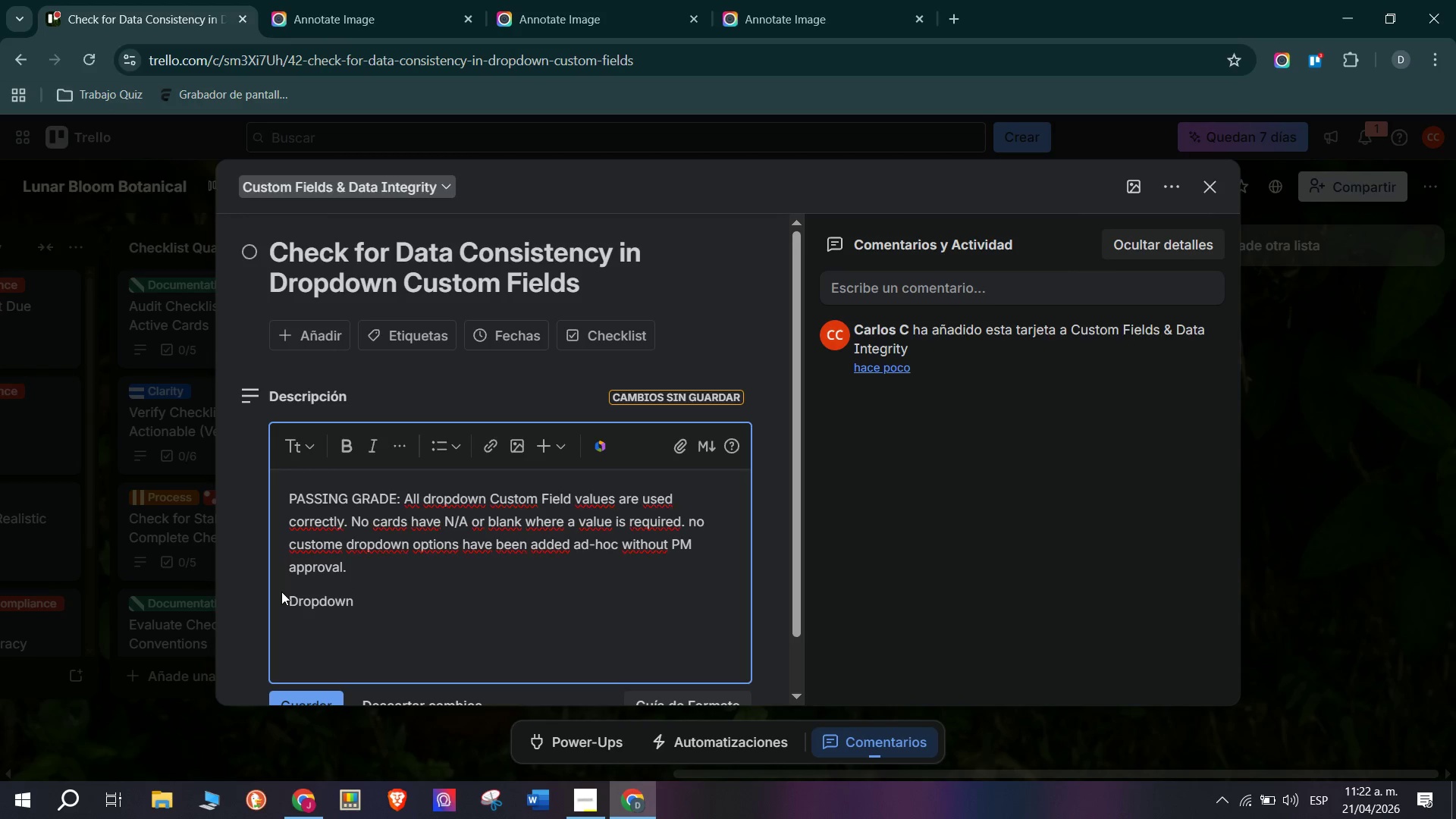 
key(Space)
 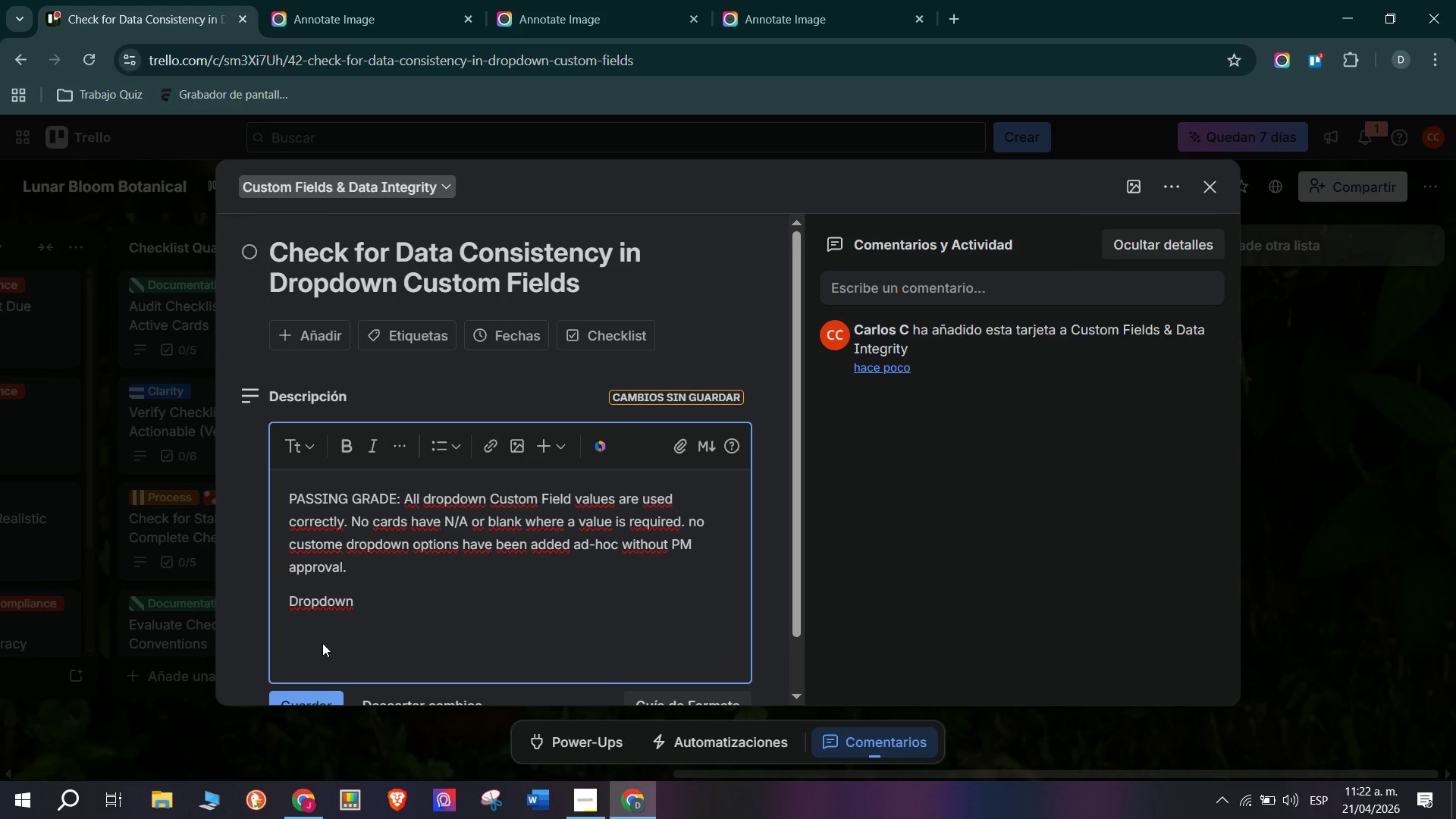 
type(pollution )
 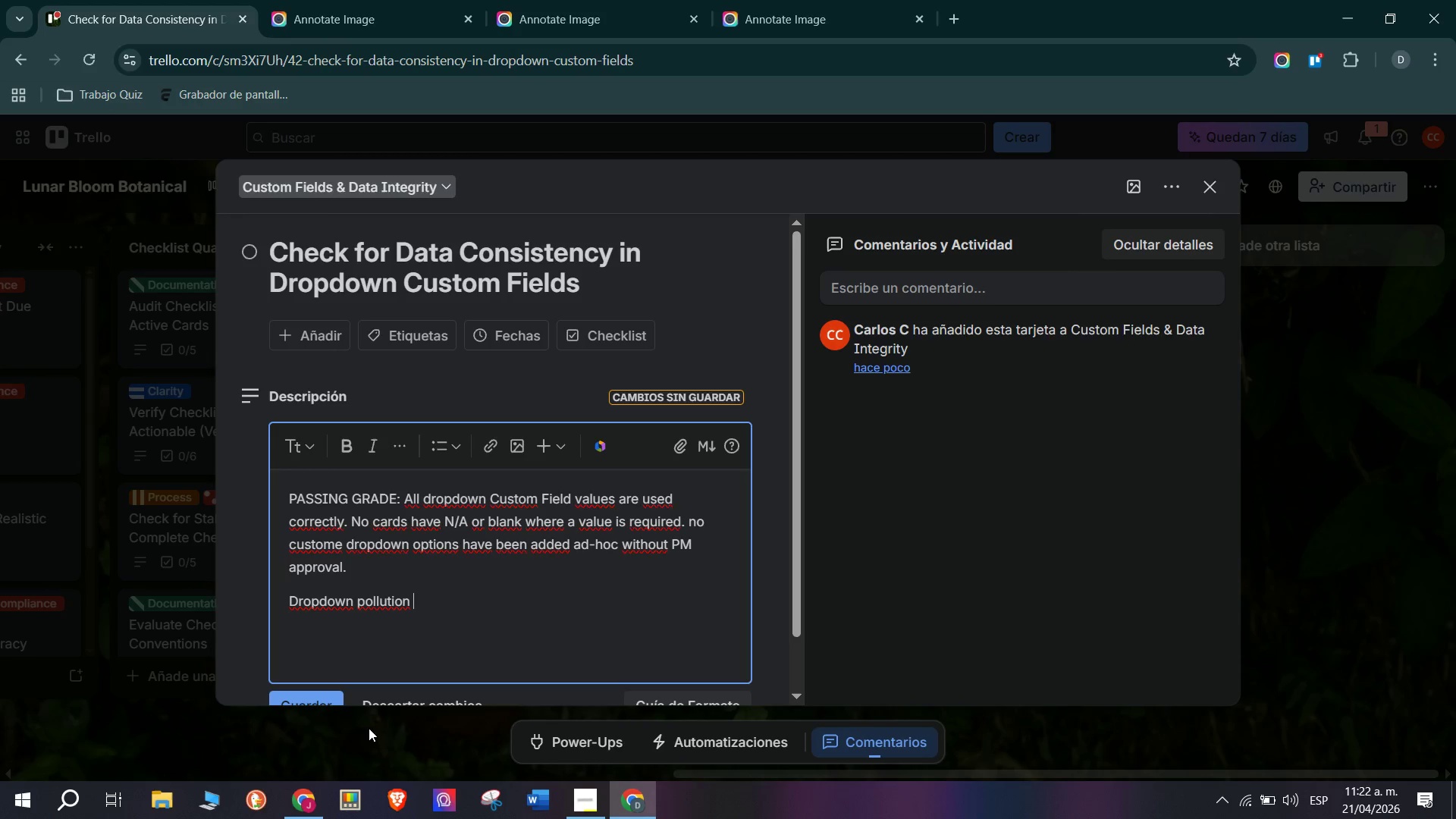 
type(- too ma)
 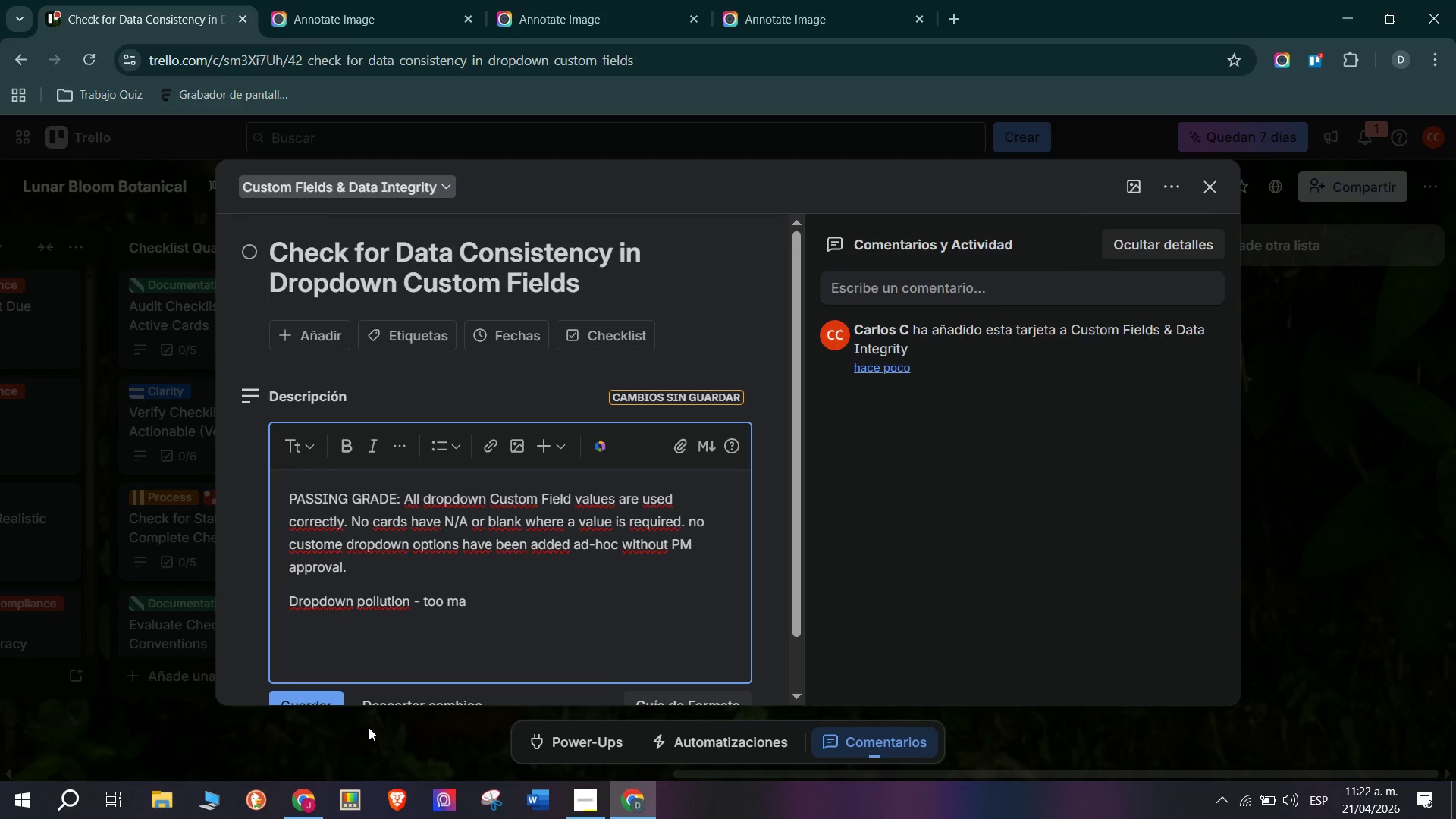 
type(ny )
 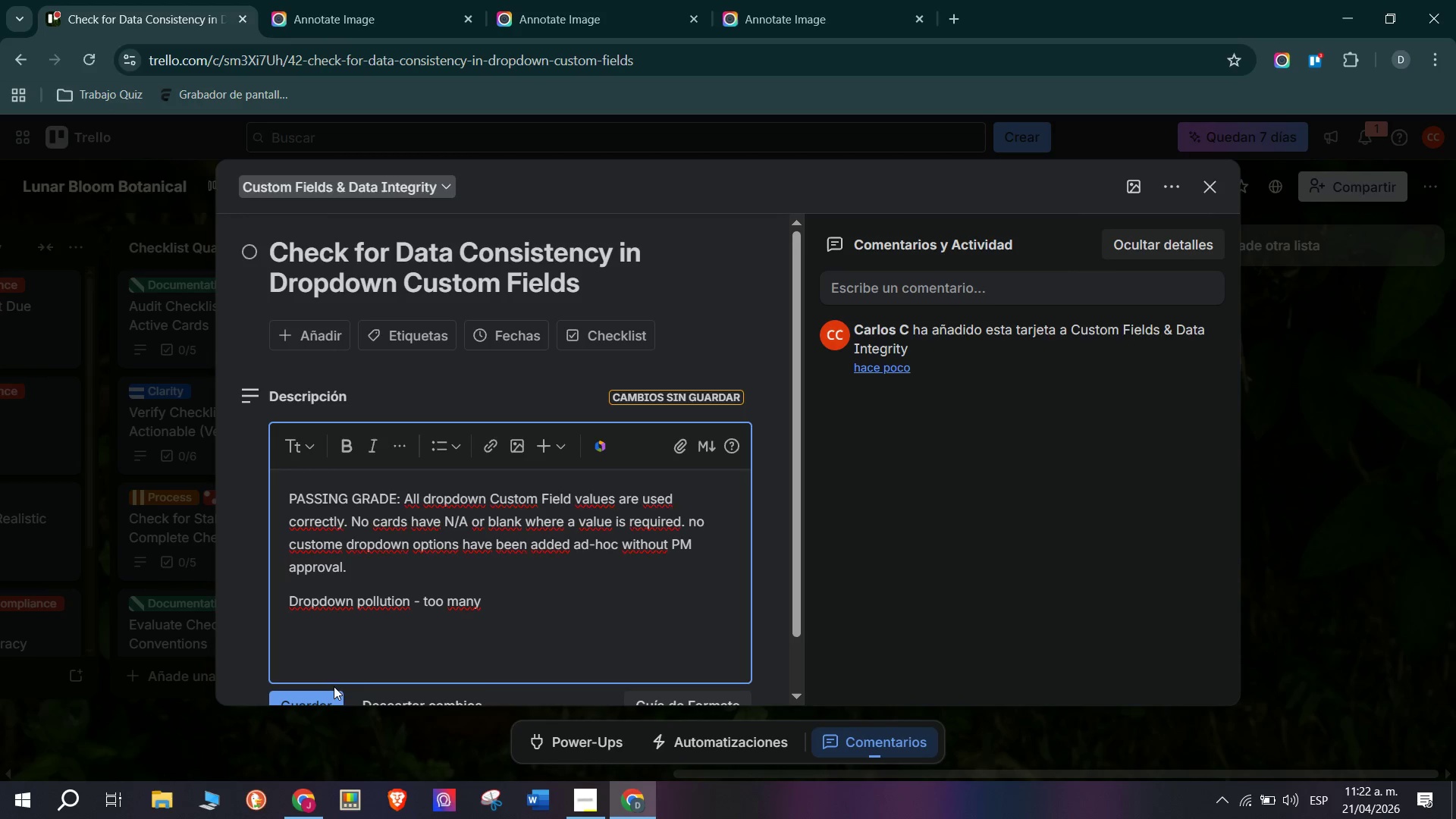 
type(options added ca)
 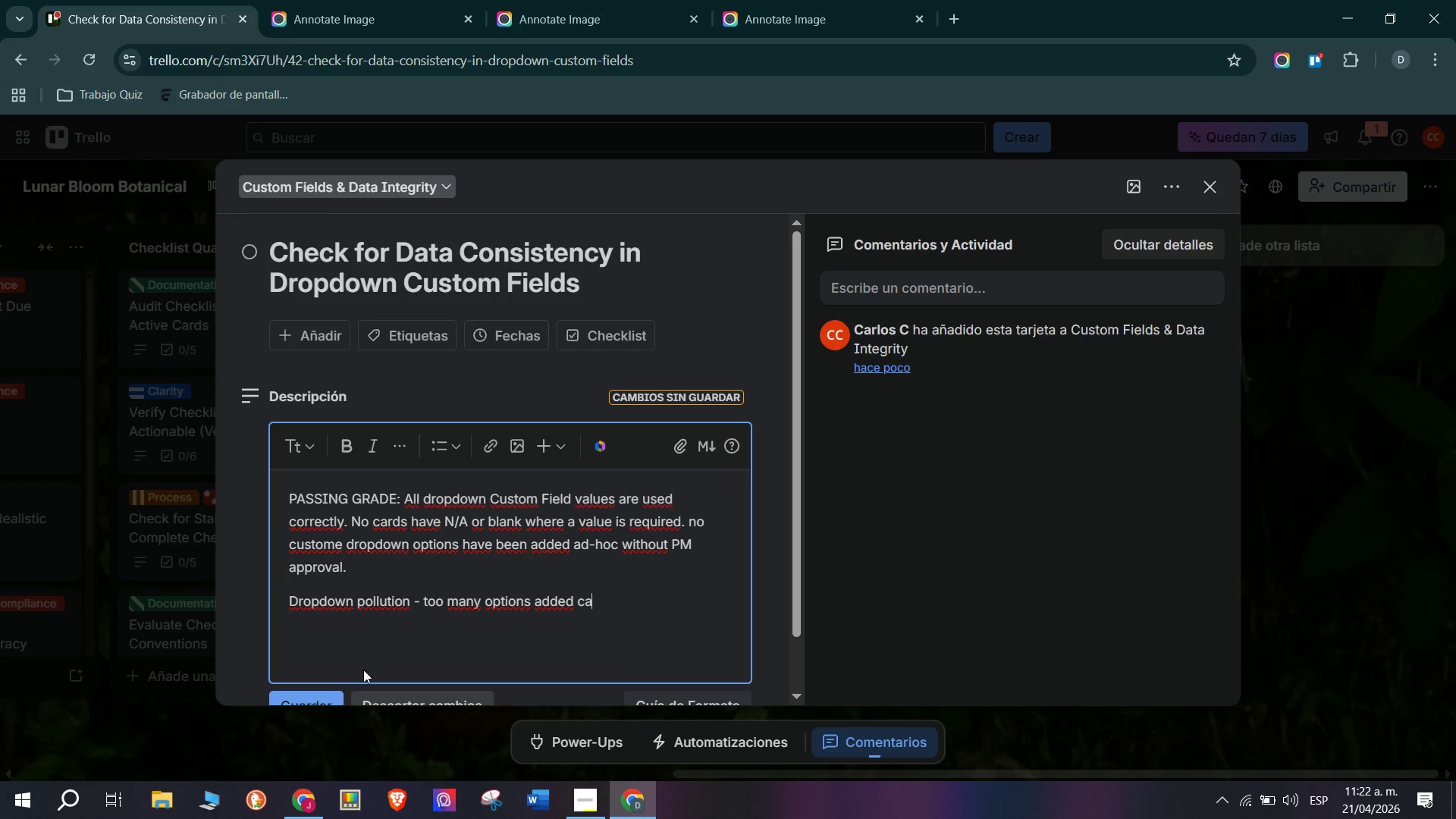 
type(sually )
 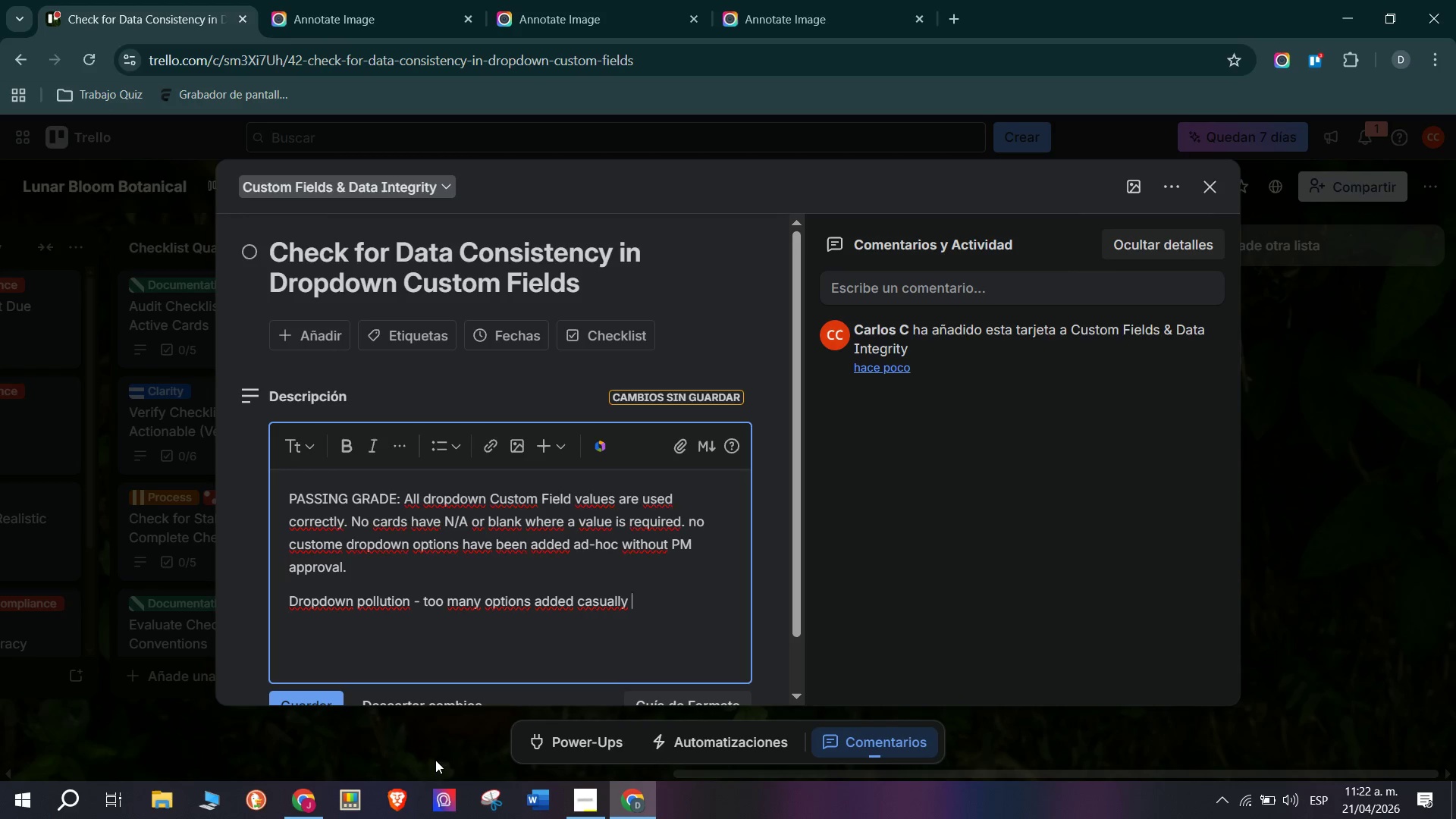 
key(Minus)
 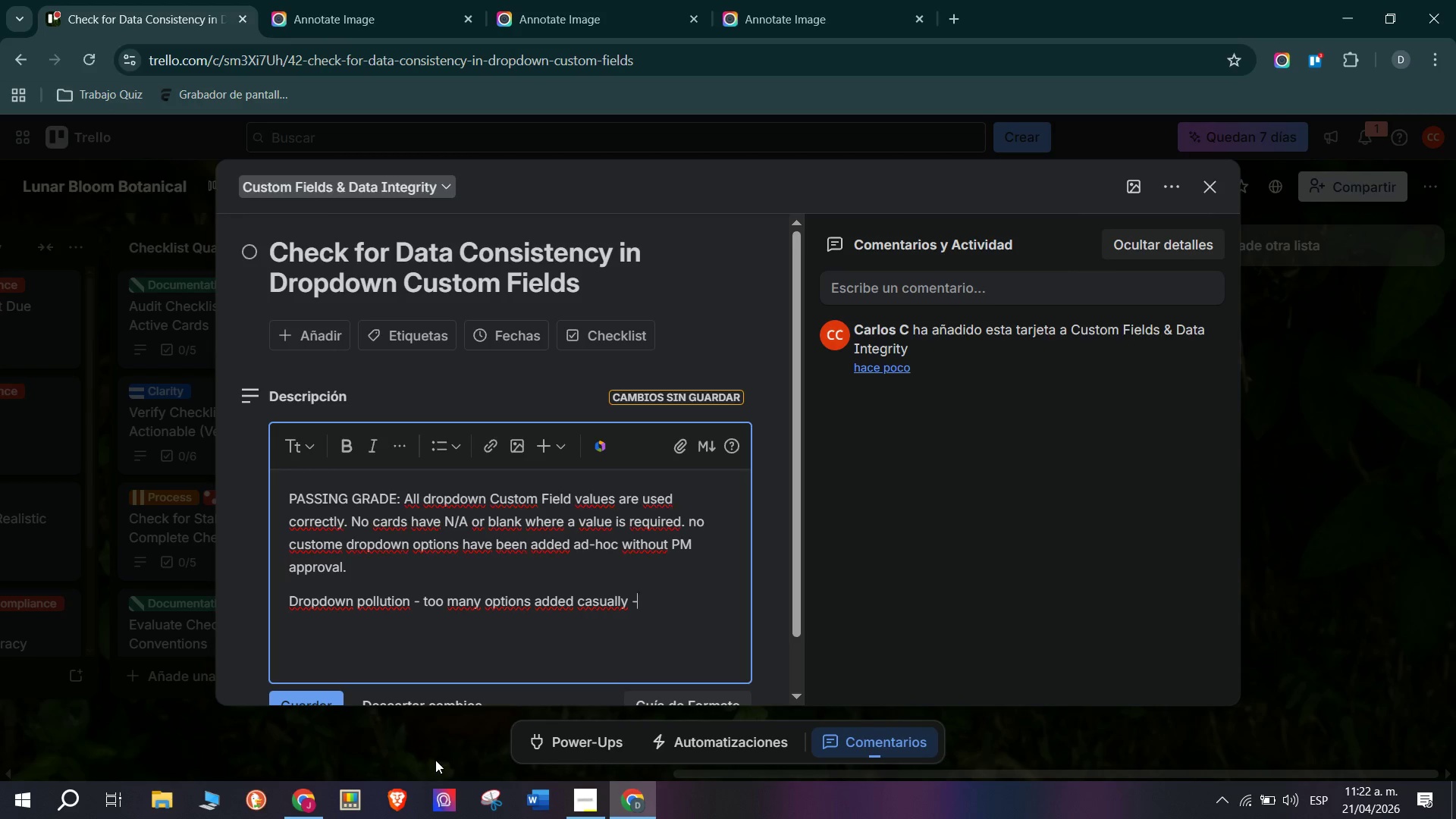 
key(Space)
 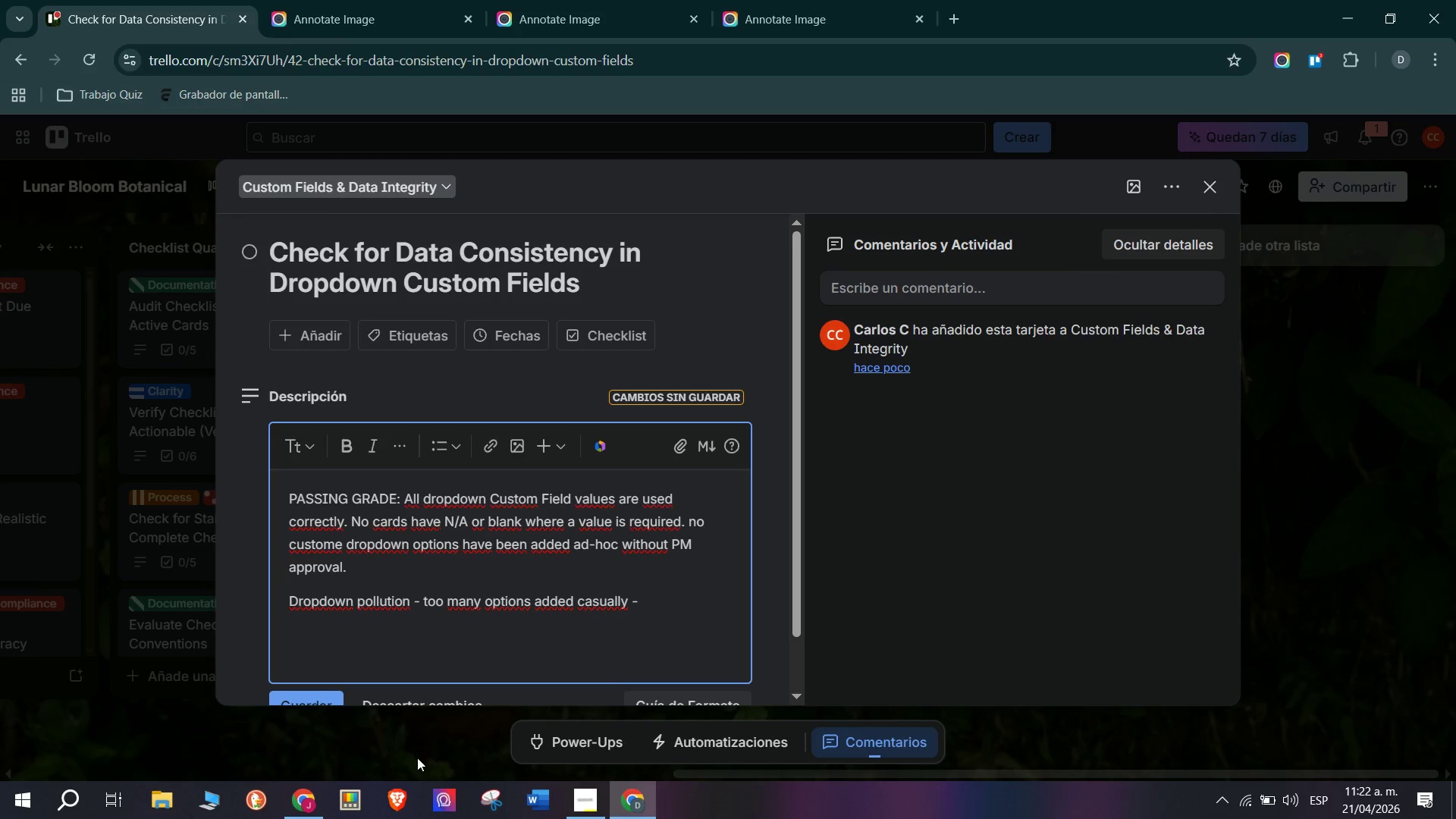 
type(makes)
 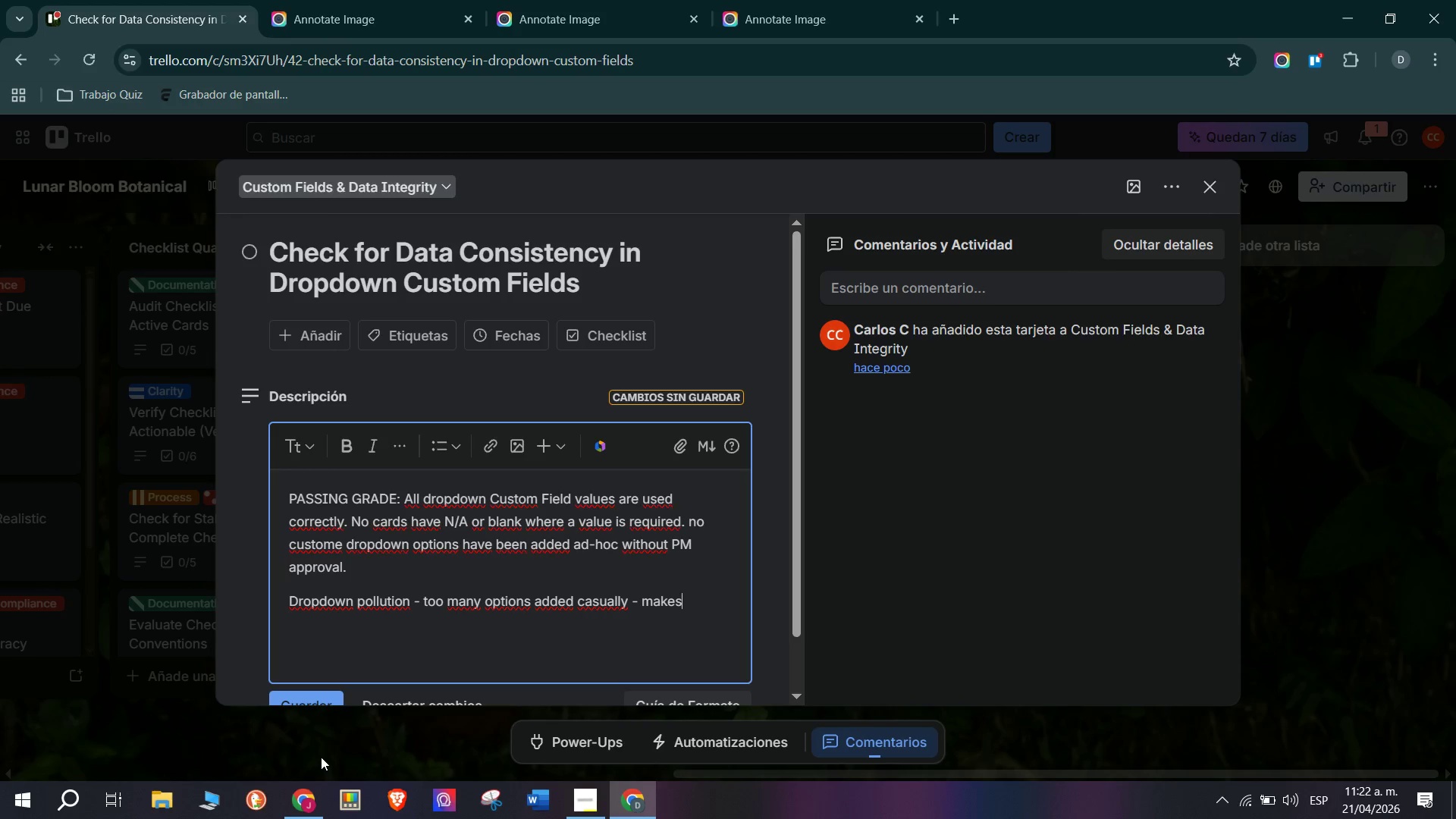 
wait(10.55)
 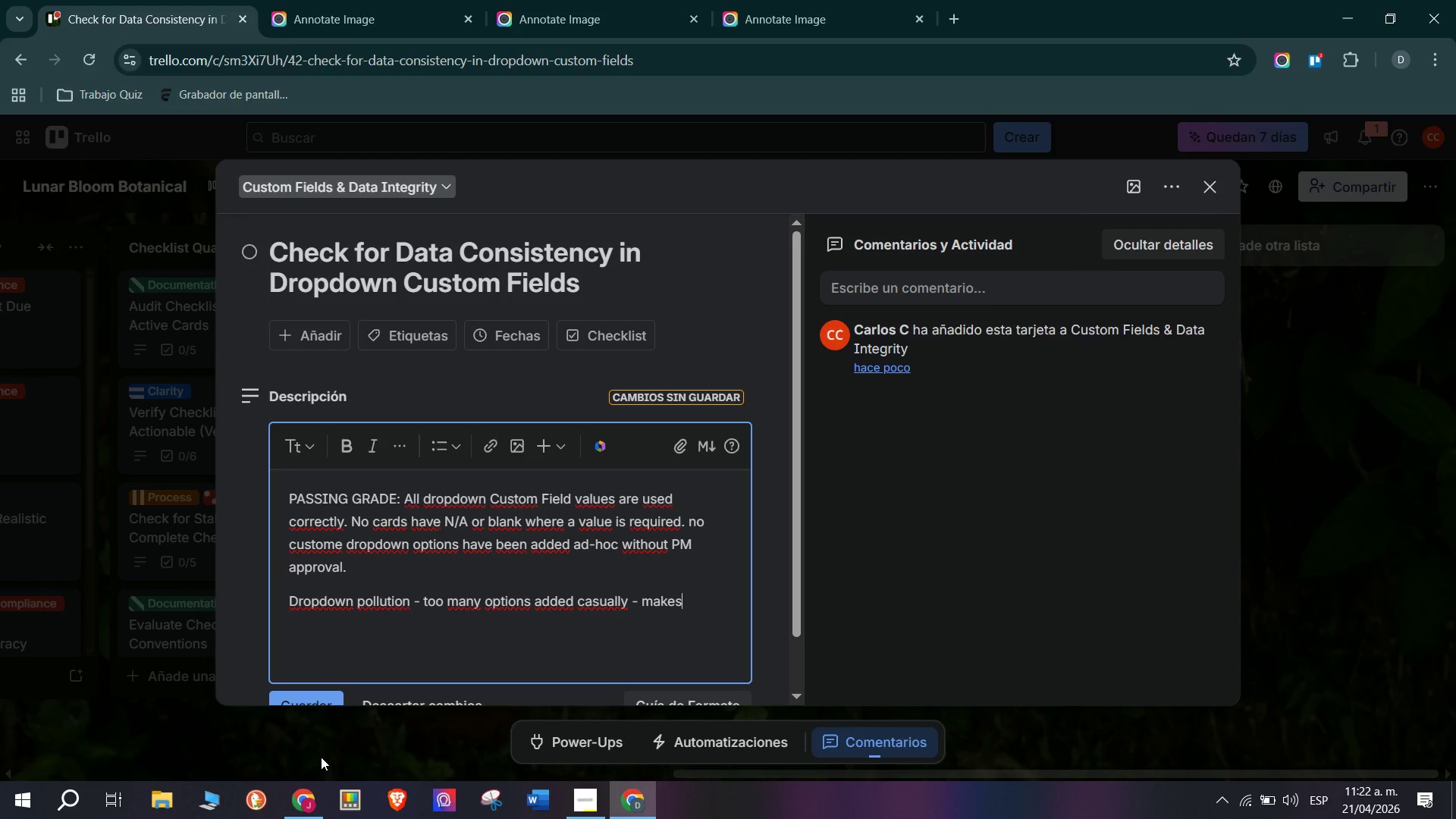 
type( filtering useless)
 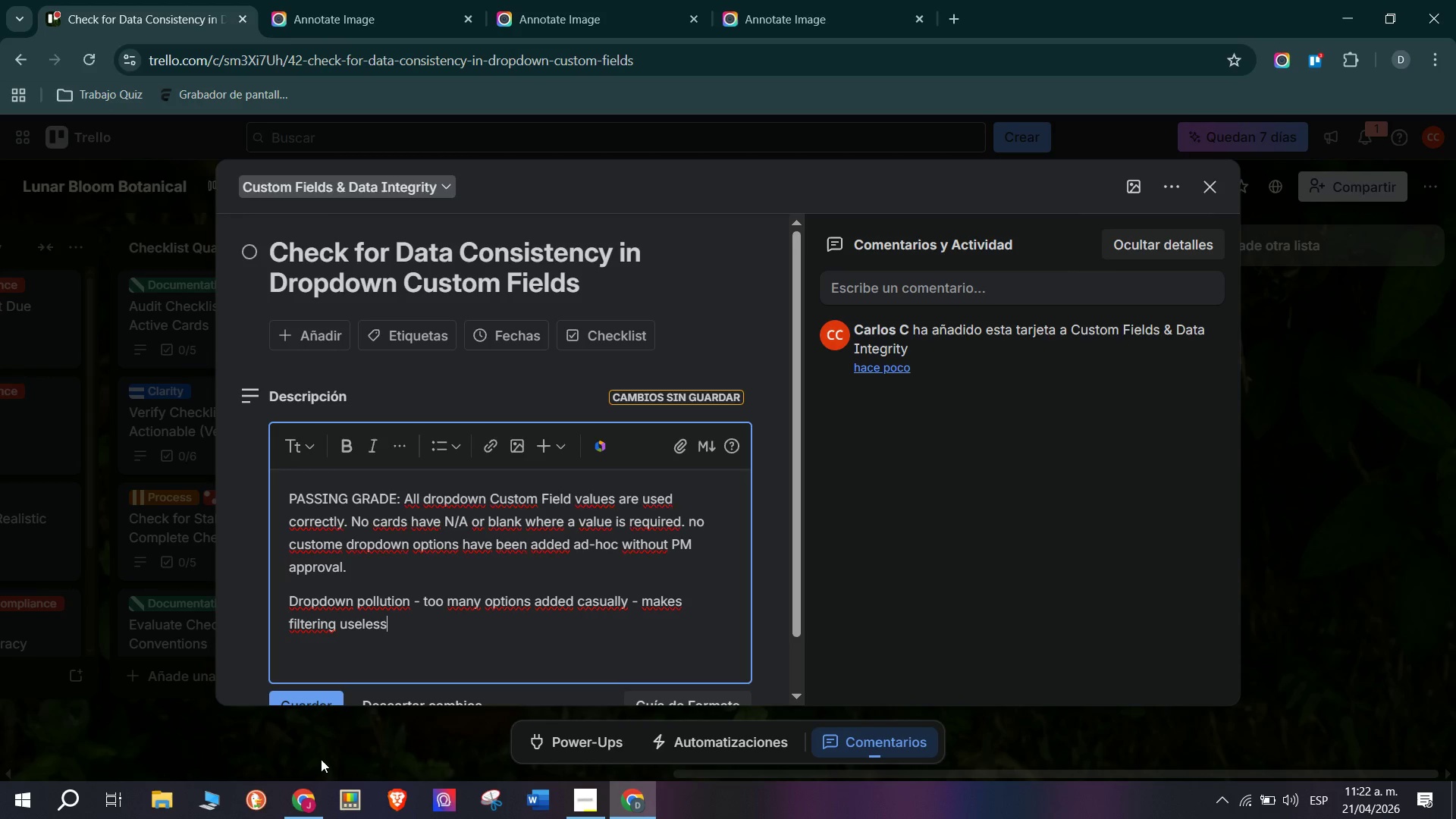 
key(Enter)
 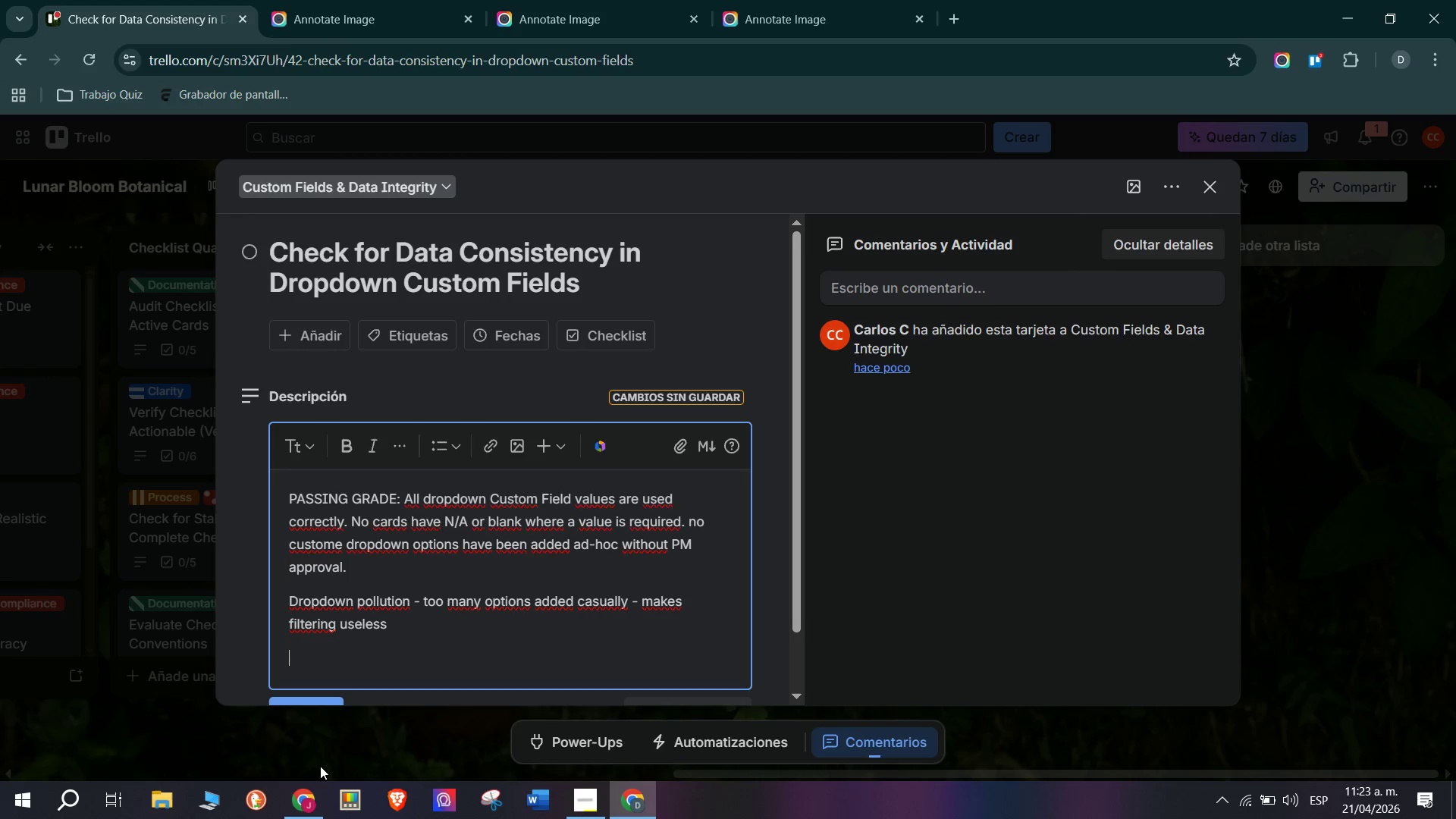 
wait(68.92)
 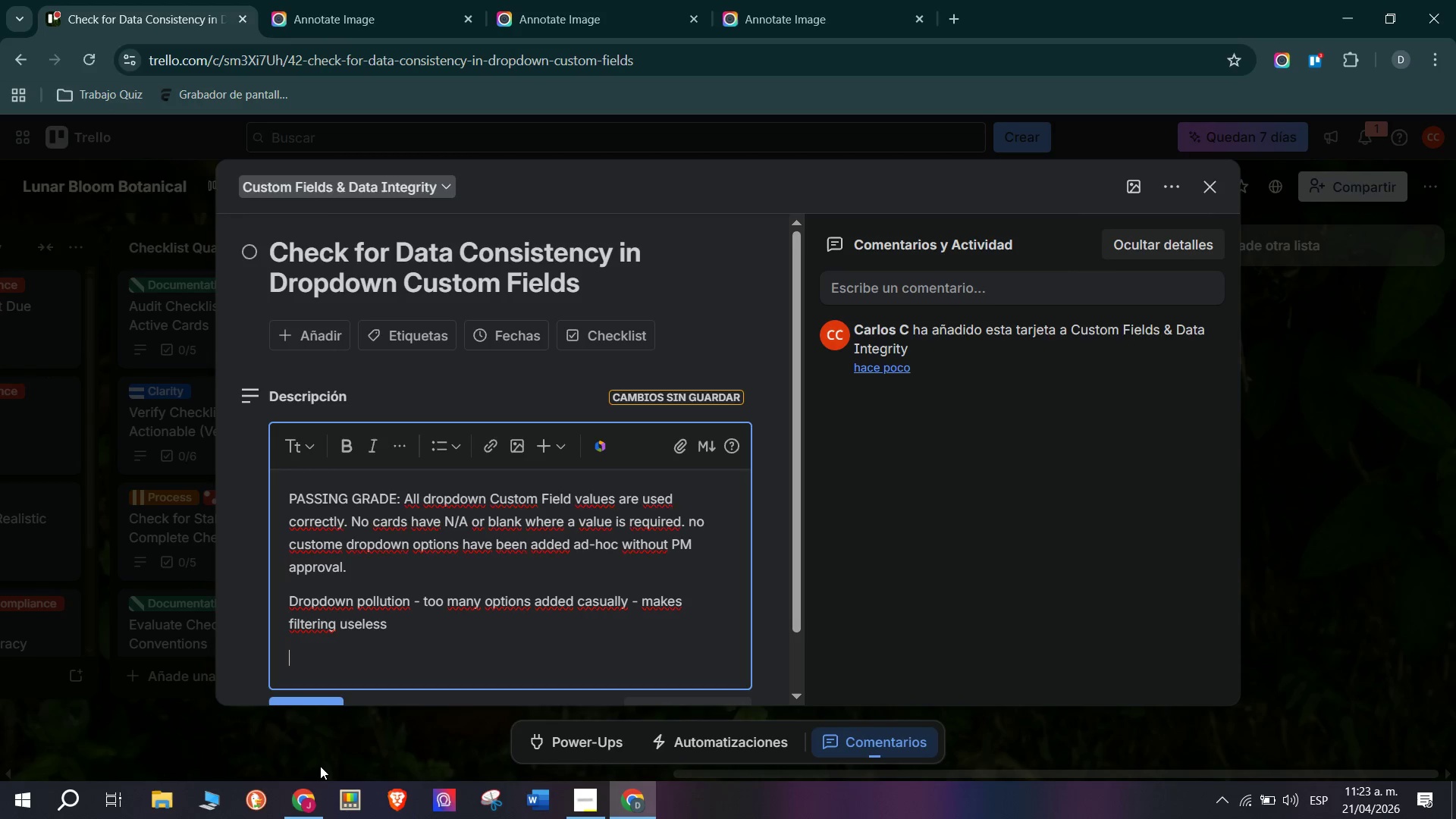 
scroll: coordinate [331, 491], scroll_direction: down, amount: 5.0
 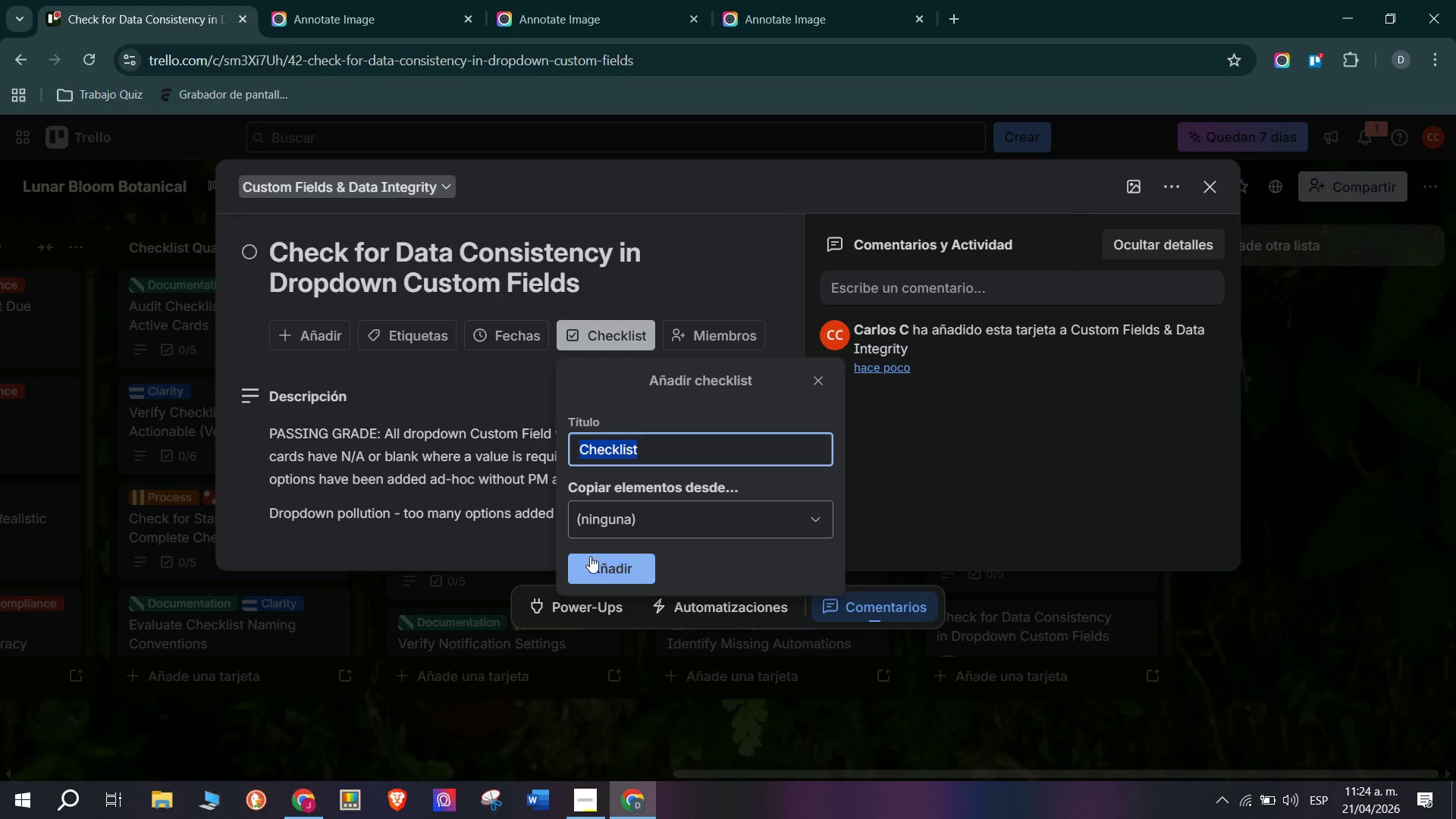 
left_click([609, 569])
 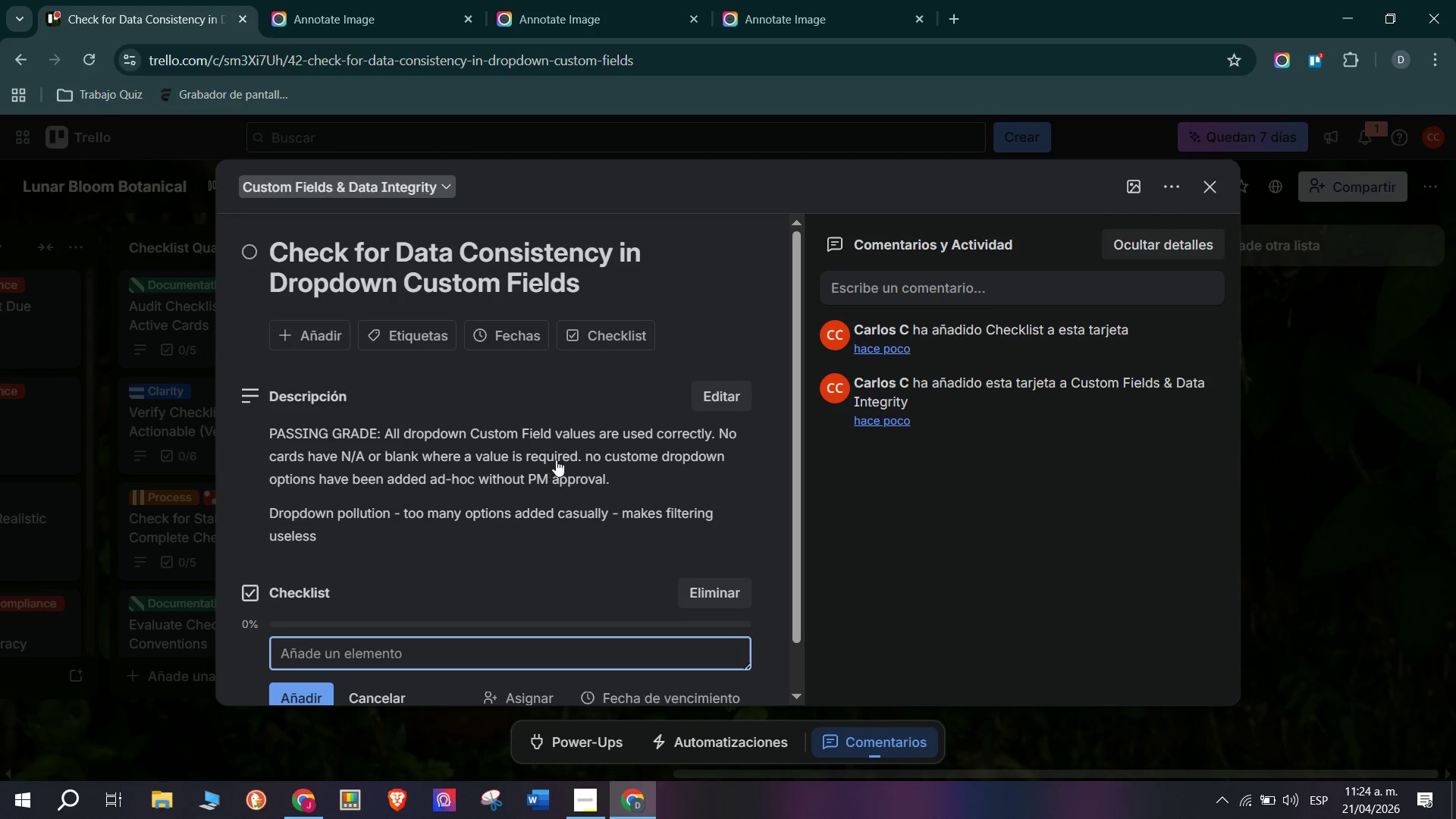 
scroll: coordinate [481, 535], scroll_direction: down, amount: 1.0
 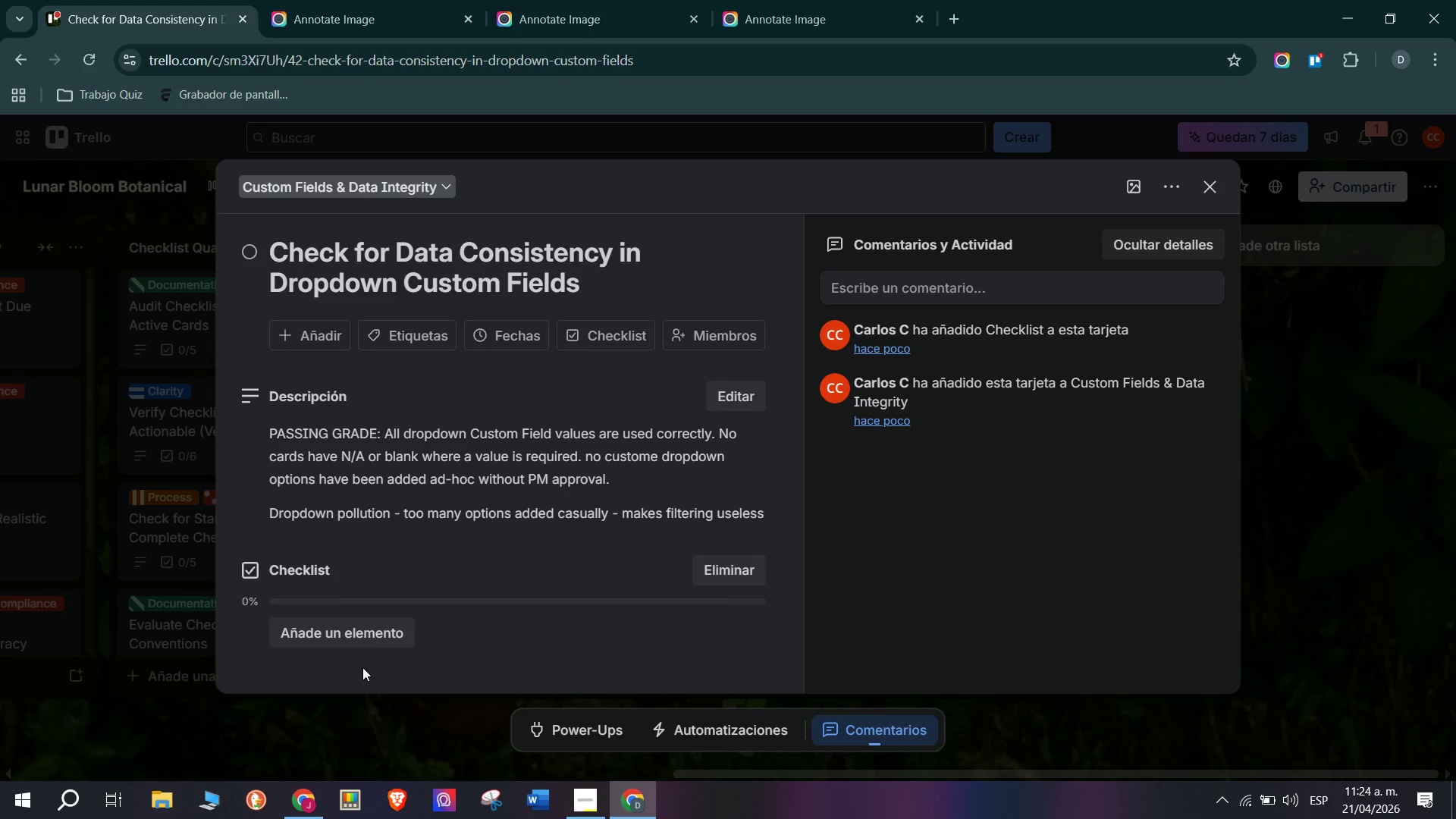 
double_click([369, 645])
 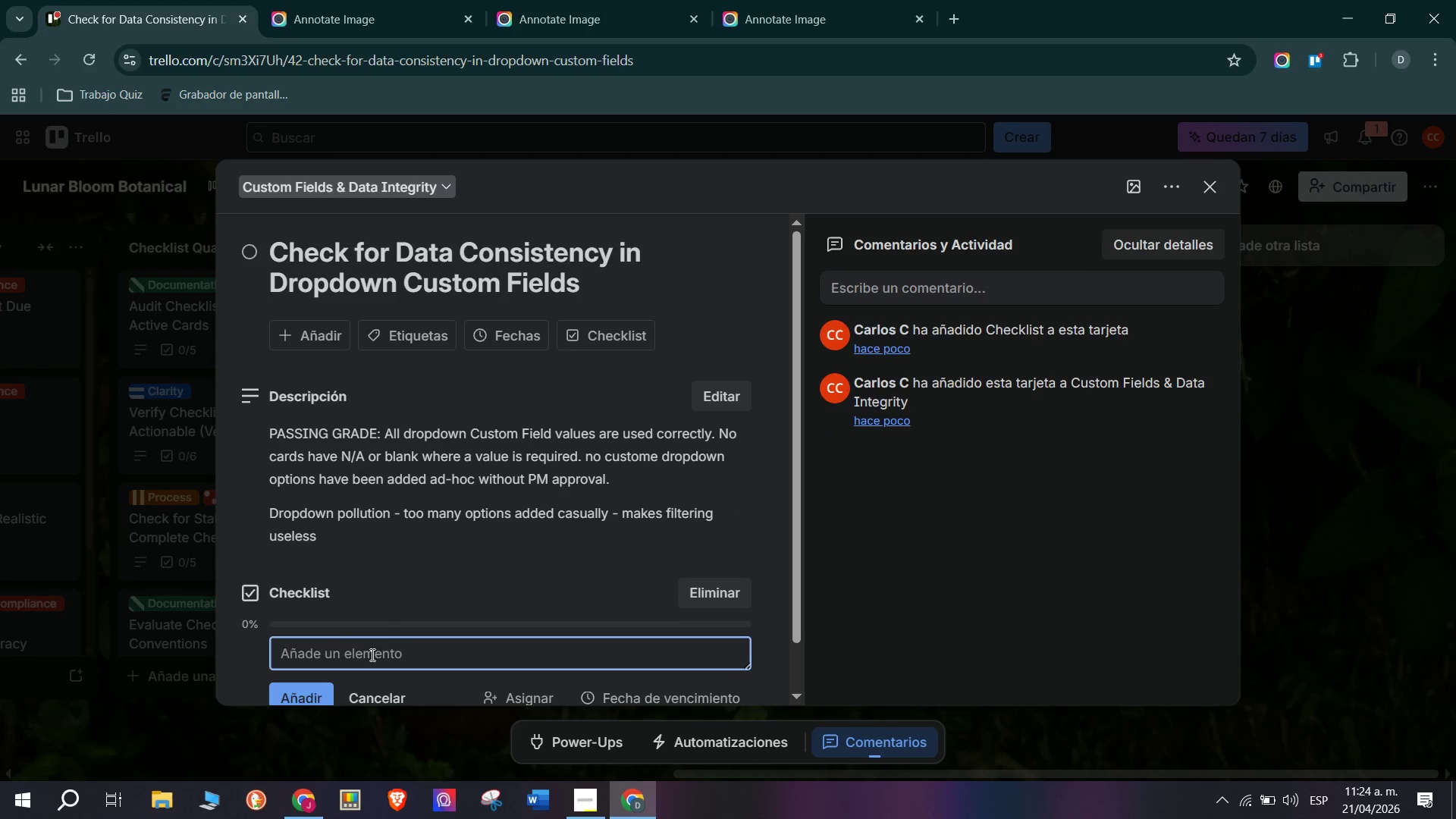 
triple_click([371, 654])
 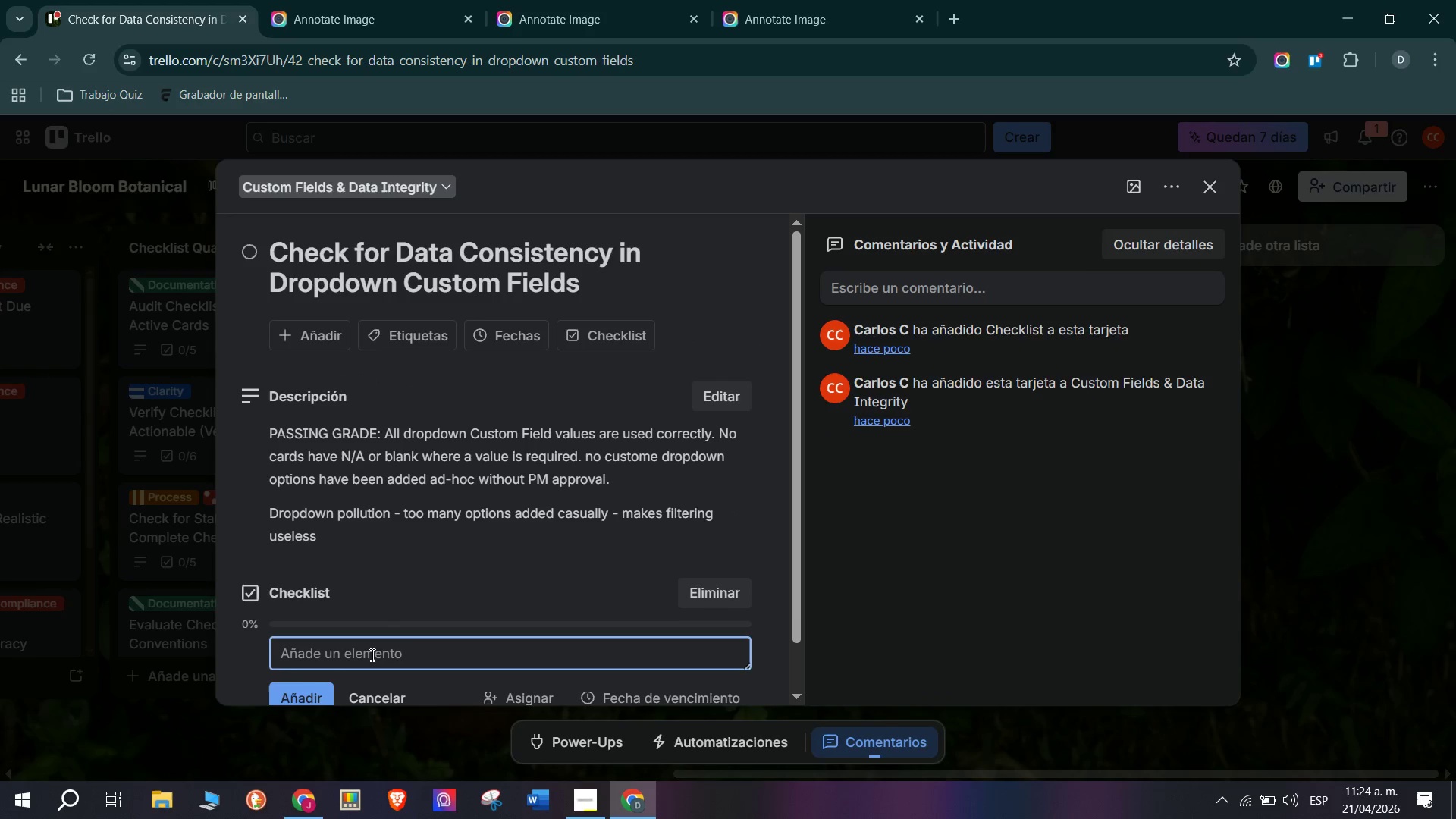 
scroll: coordinate [371, 653], scroll_direction: down, amount: 2.0
 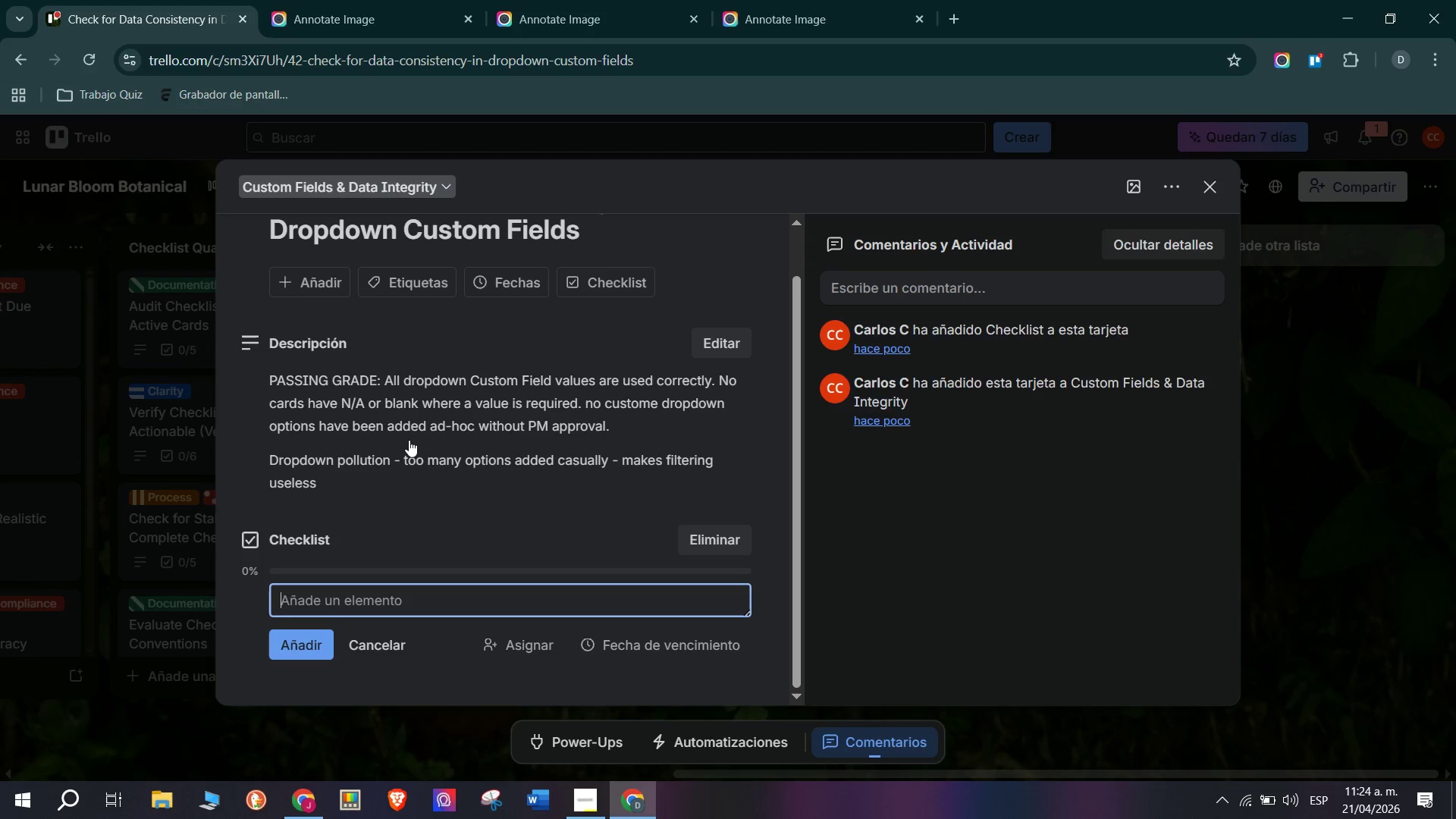 
type(List all drop)
 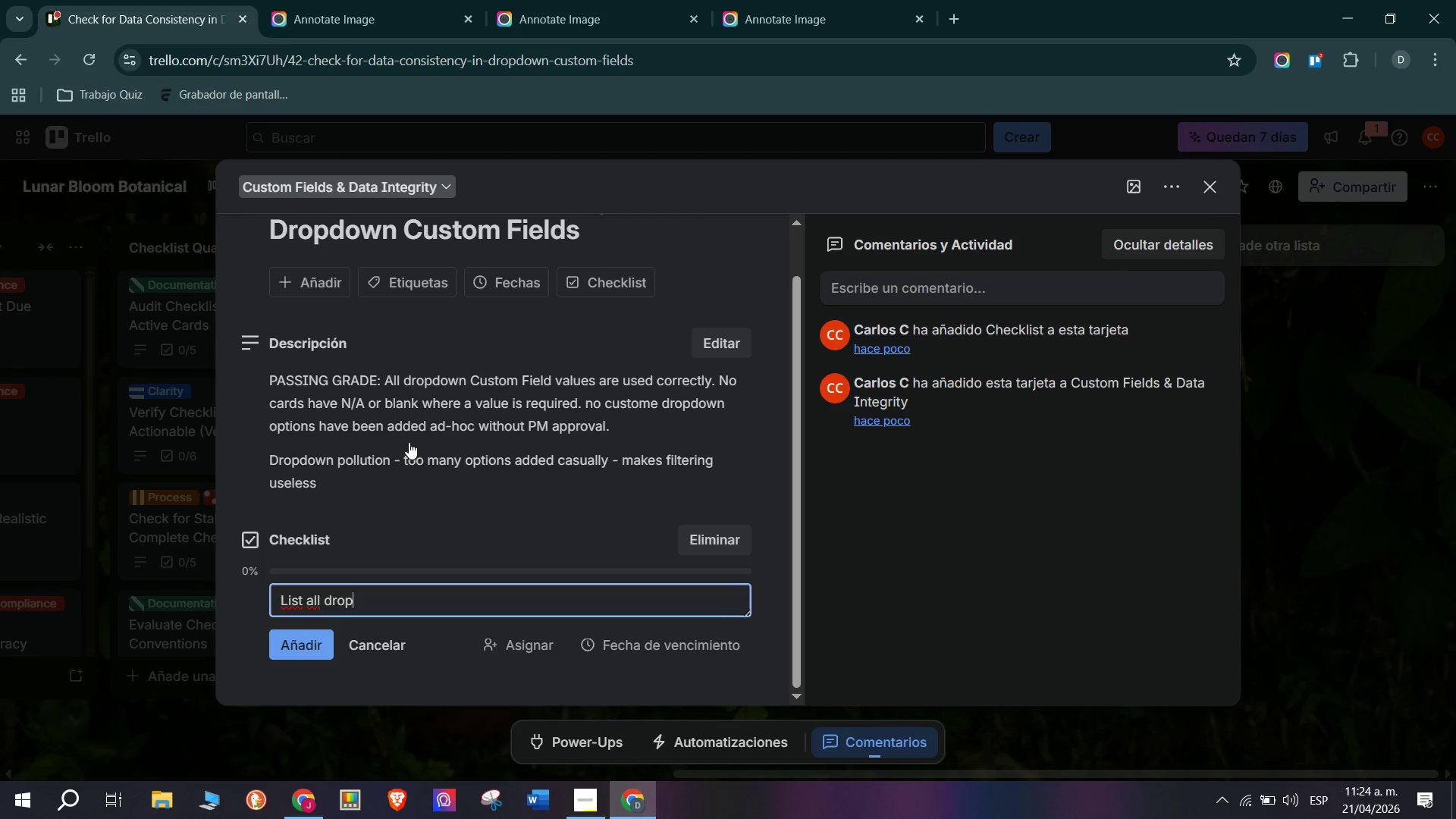 
type(down Cuas)
key(Backspace)
type(s)
key(Backspace)
key(Backspace)
type(stom Field options on target )
 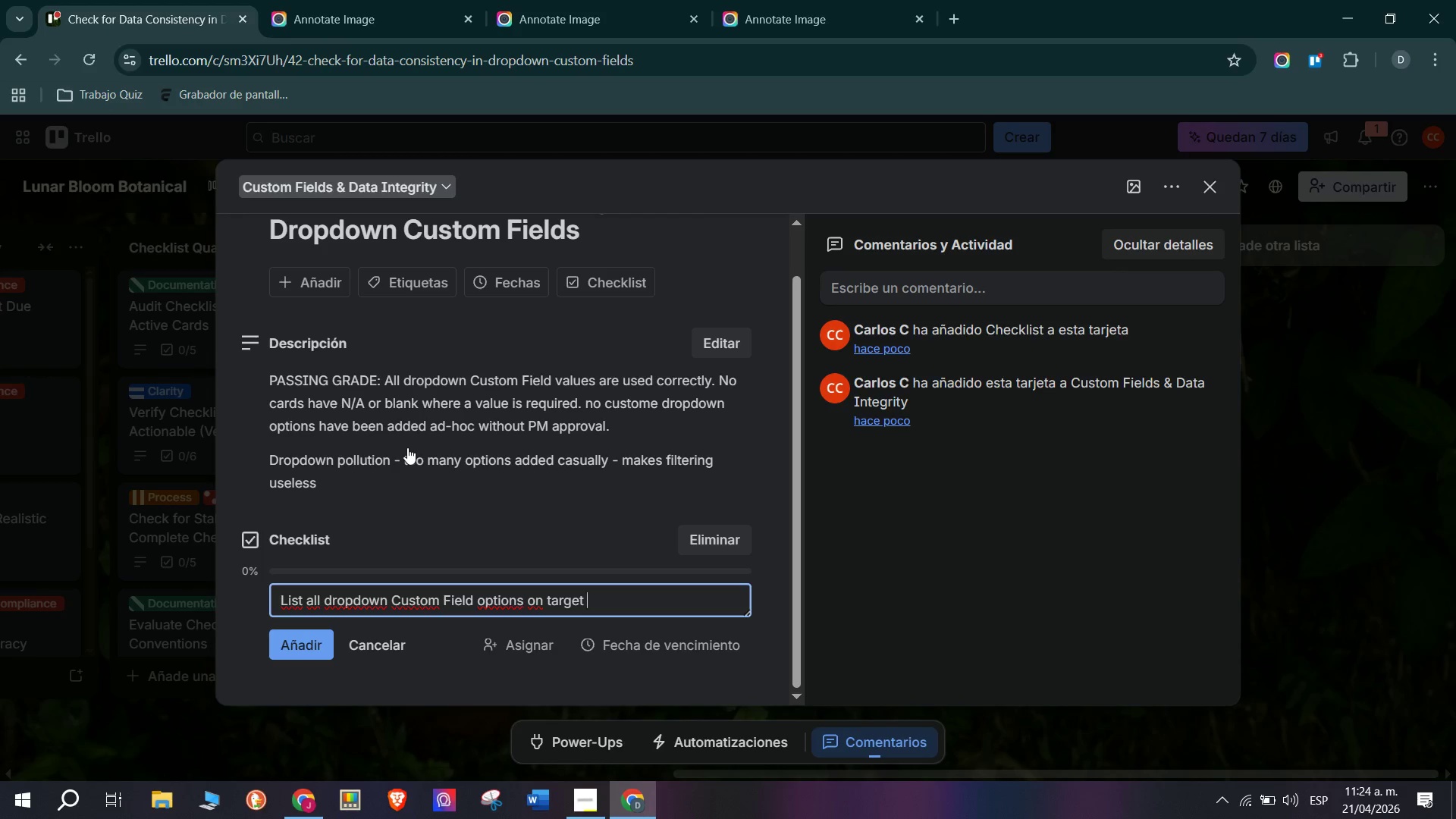 
wait(20.03)
 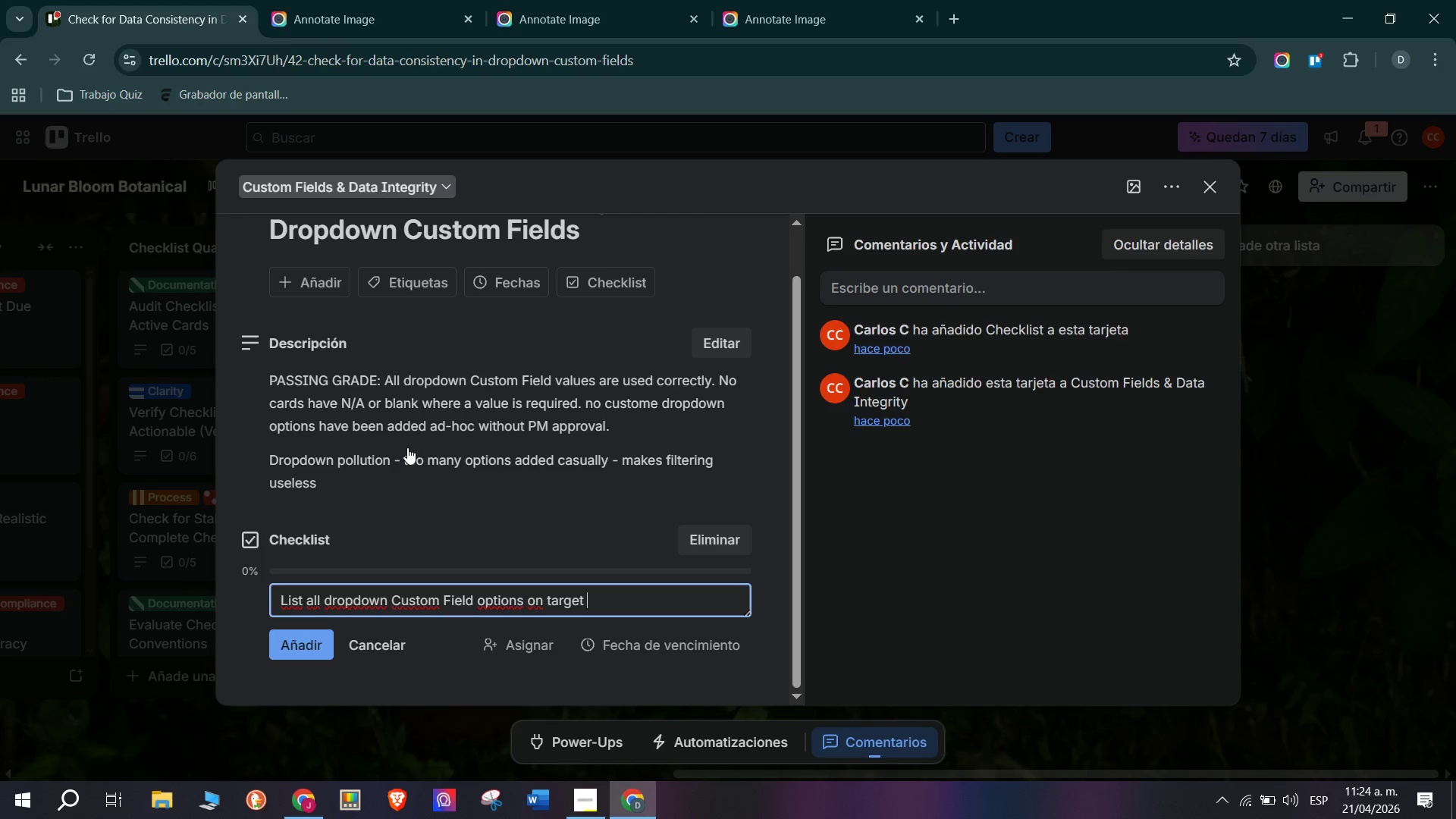 
type(board)
 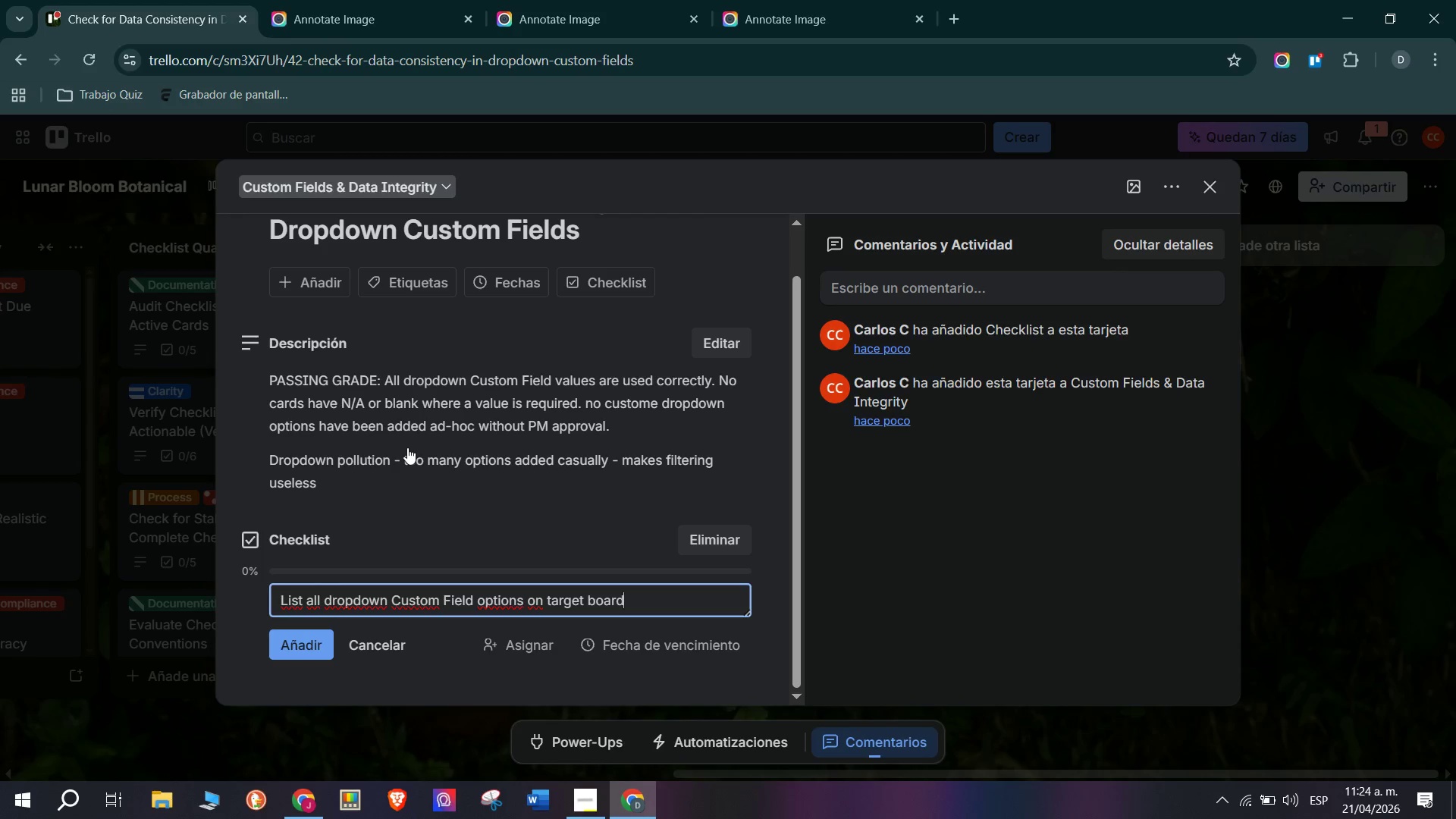 
key(Enter)
 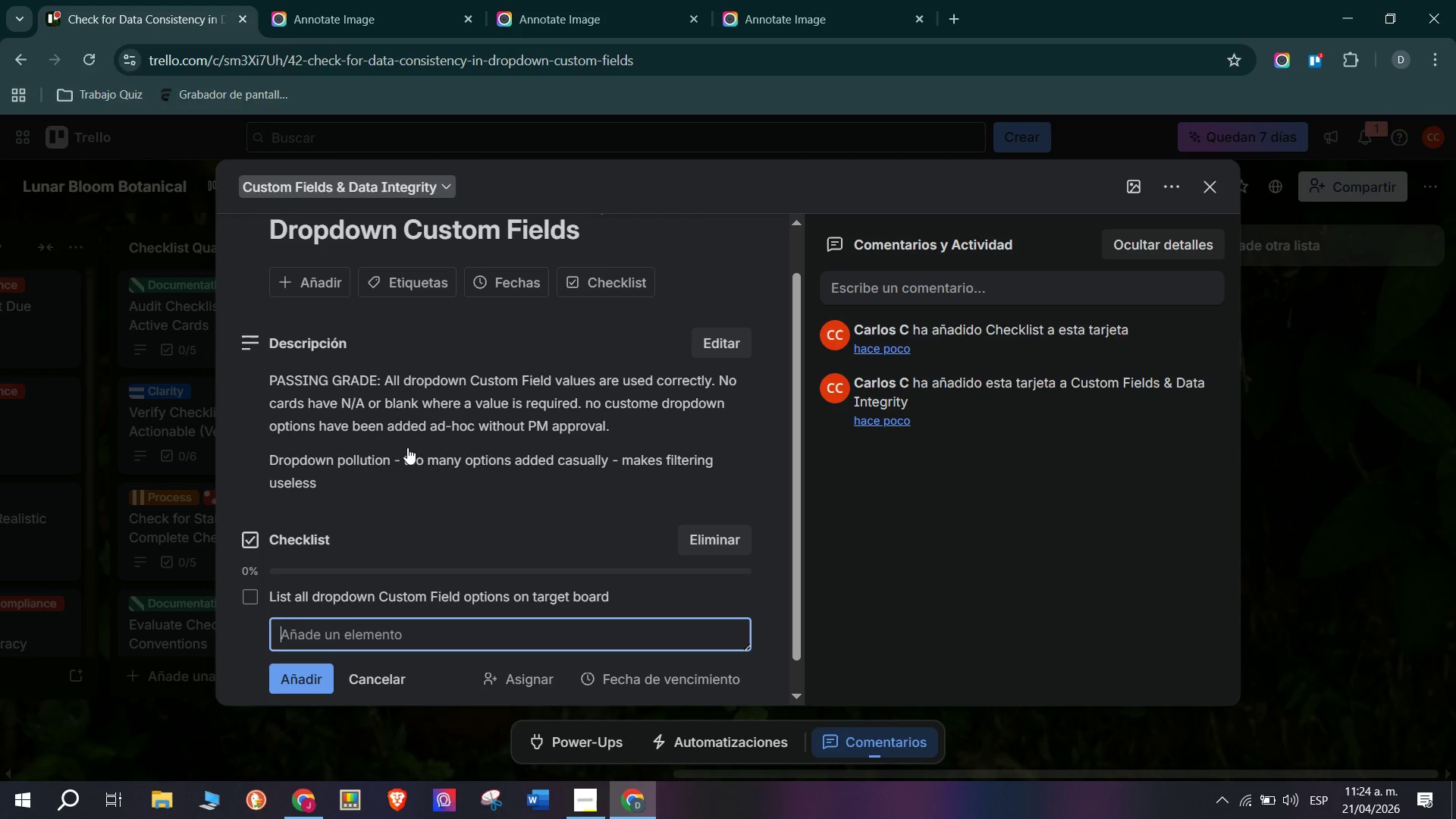 
type(Count how )
 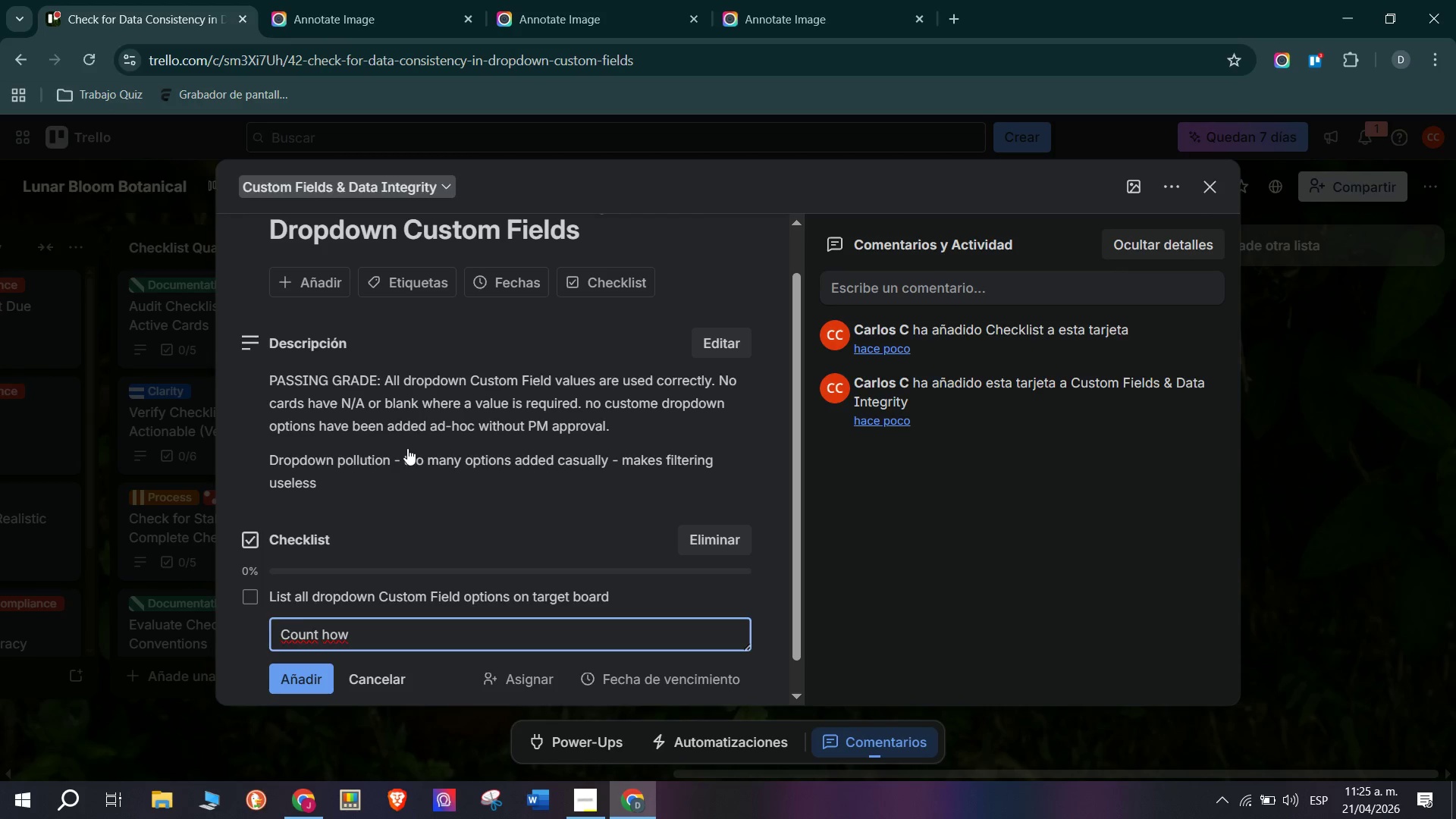 
wait(5.66)
 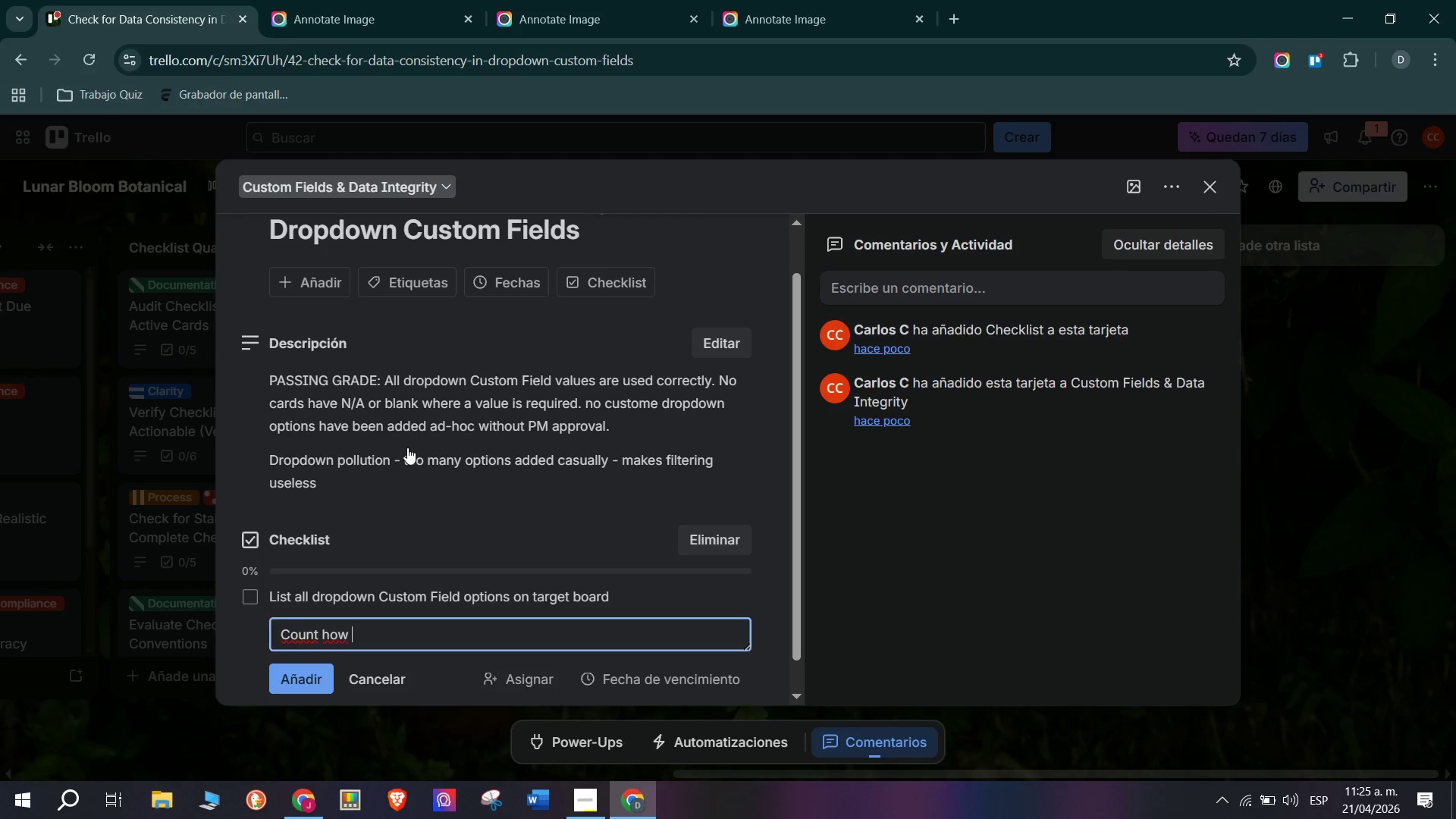 
type(many )
 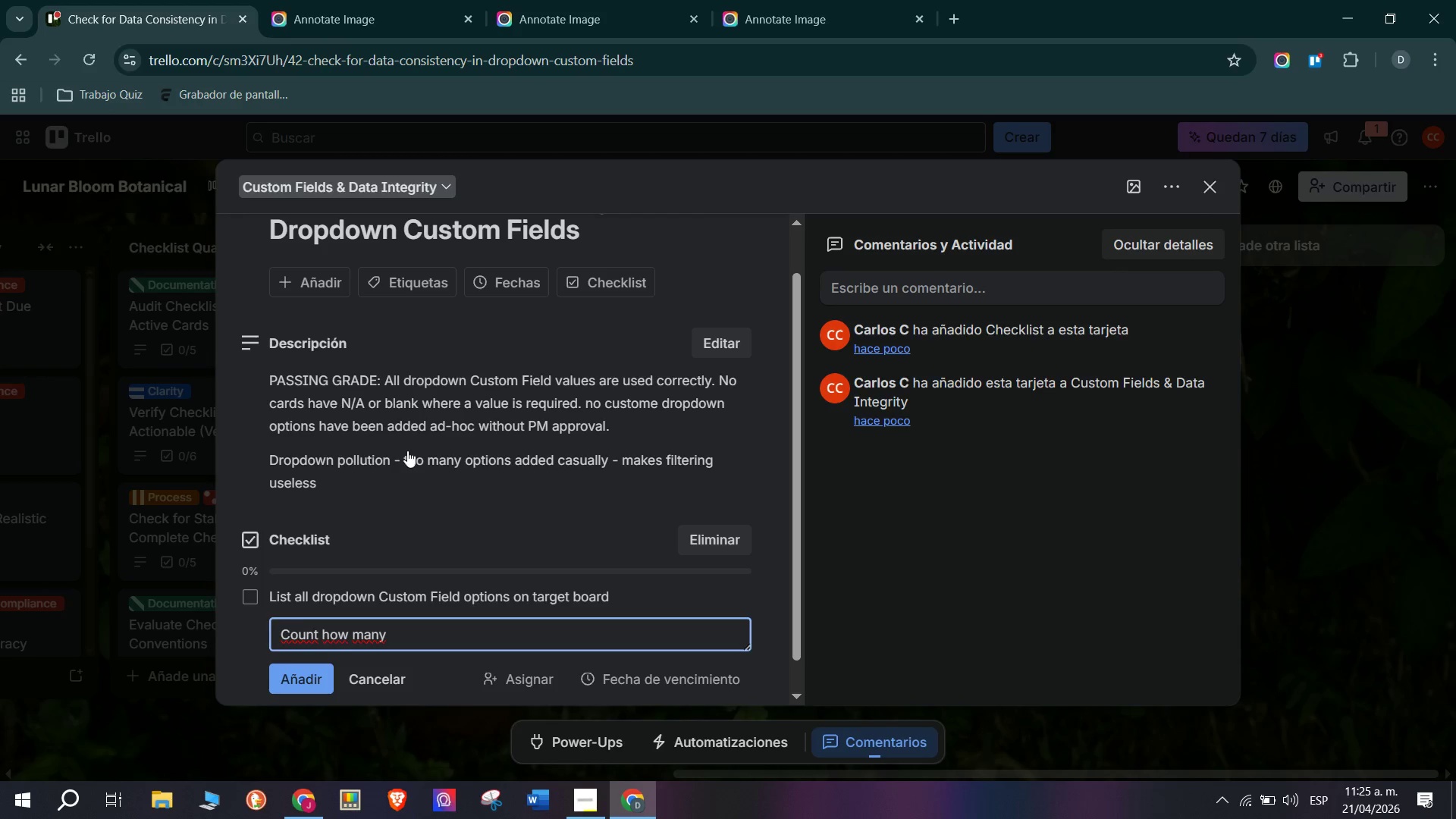 
type(cards u)
 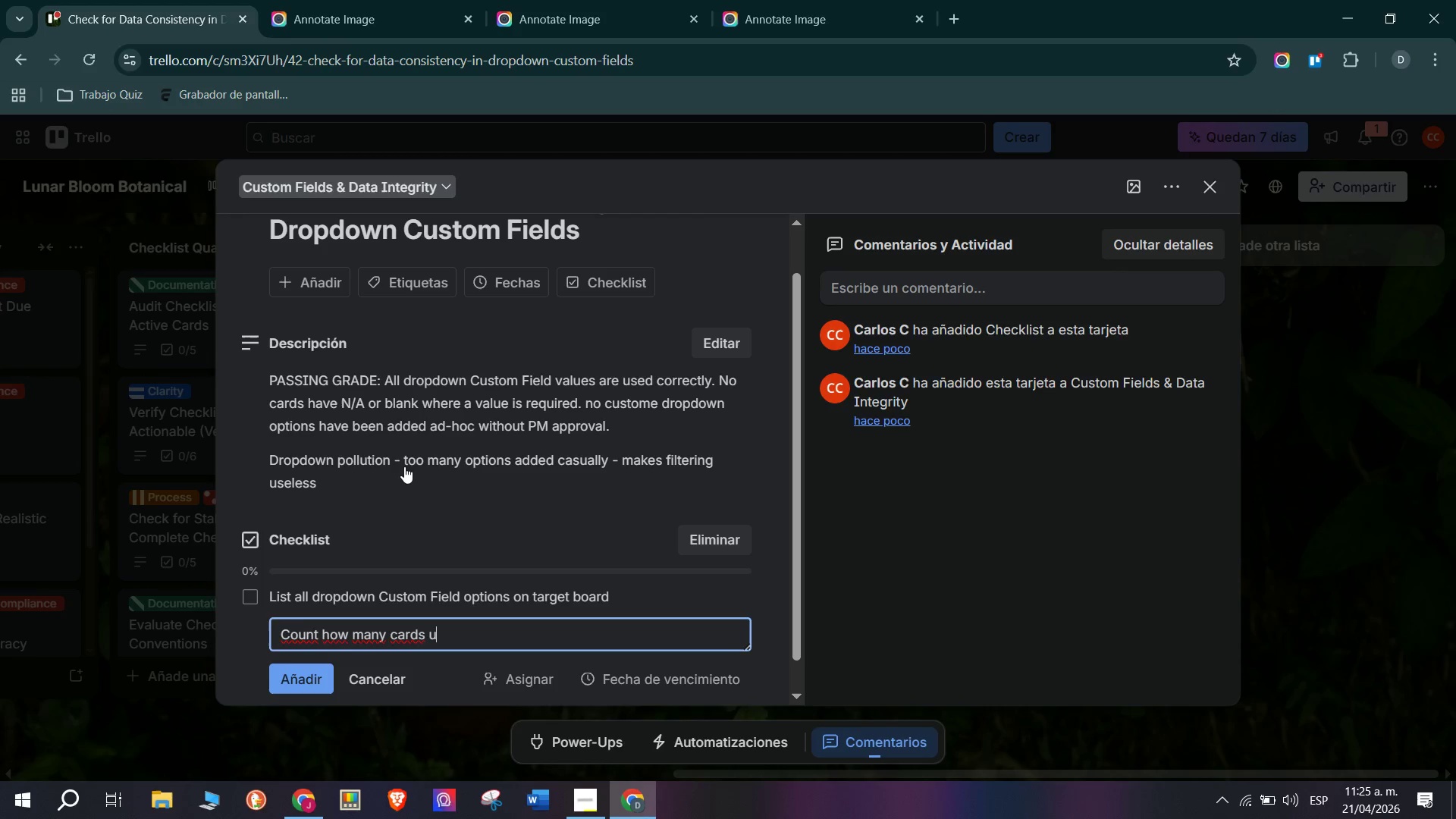 
type(se each )
 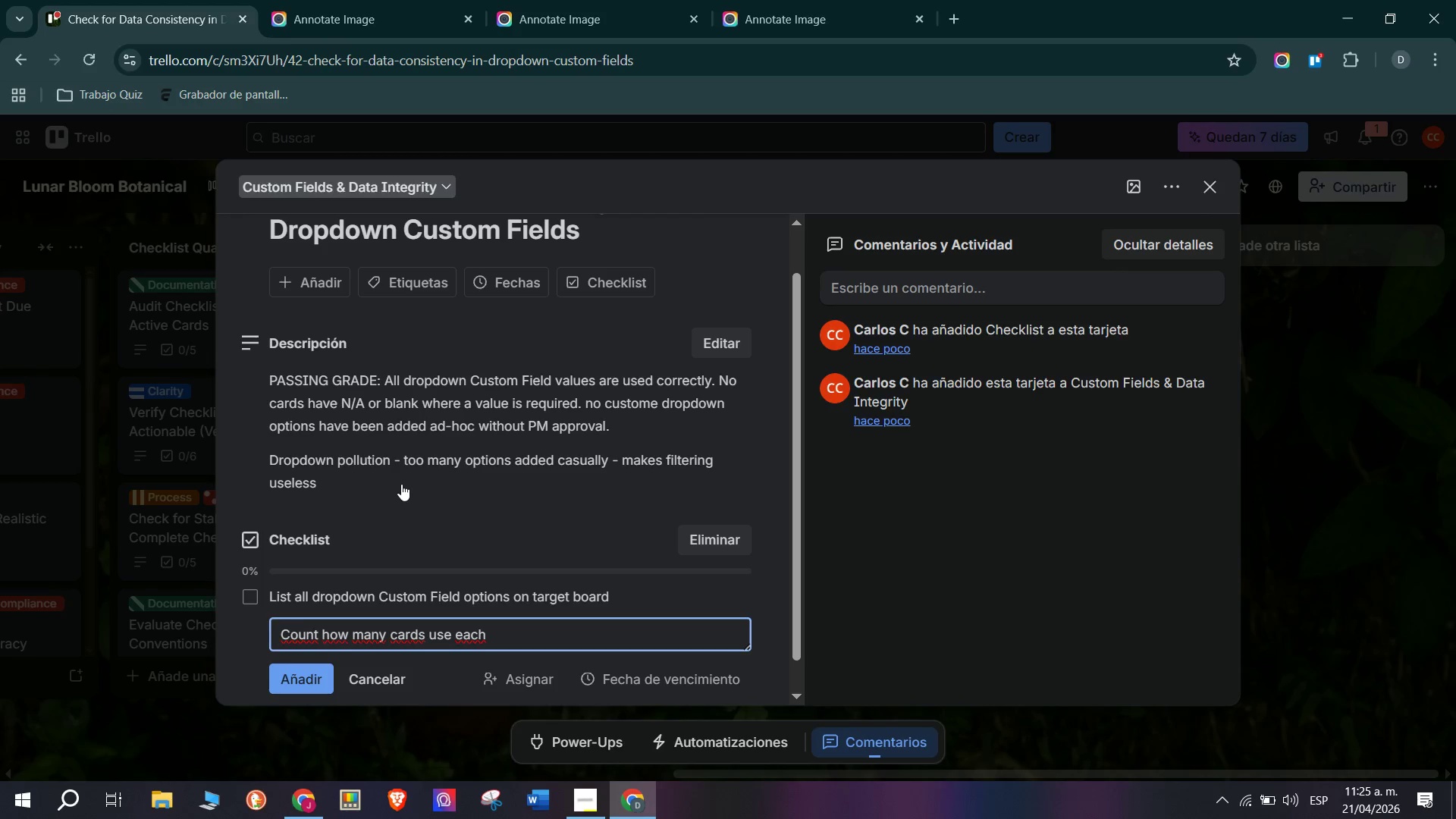 
wait(8.02)
 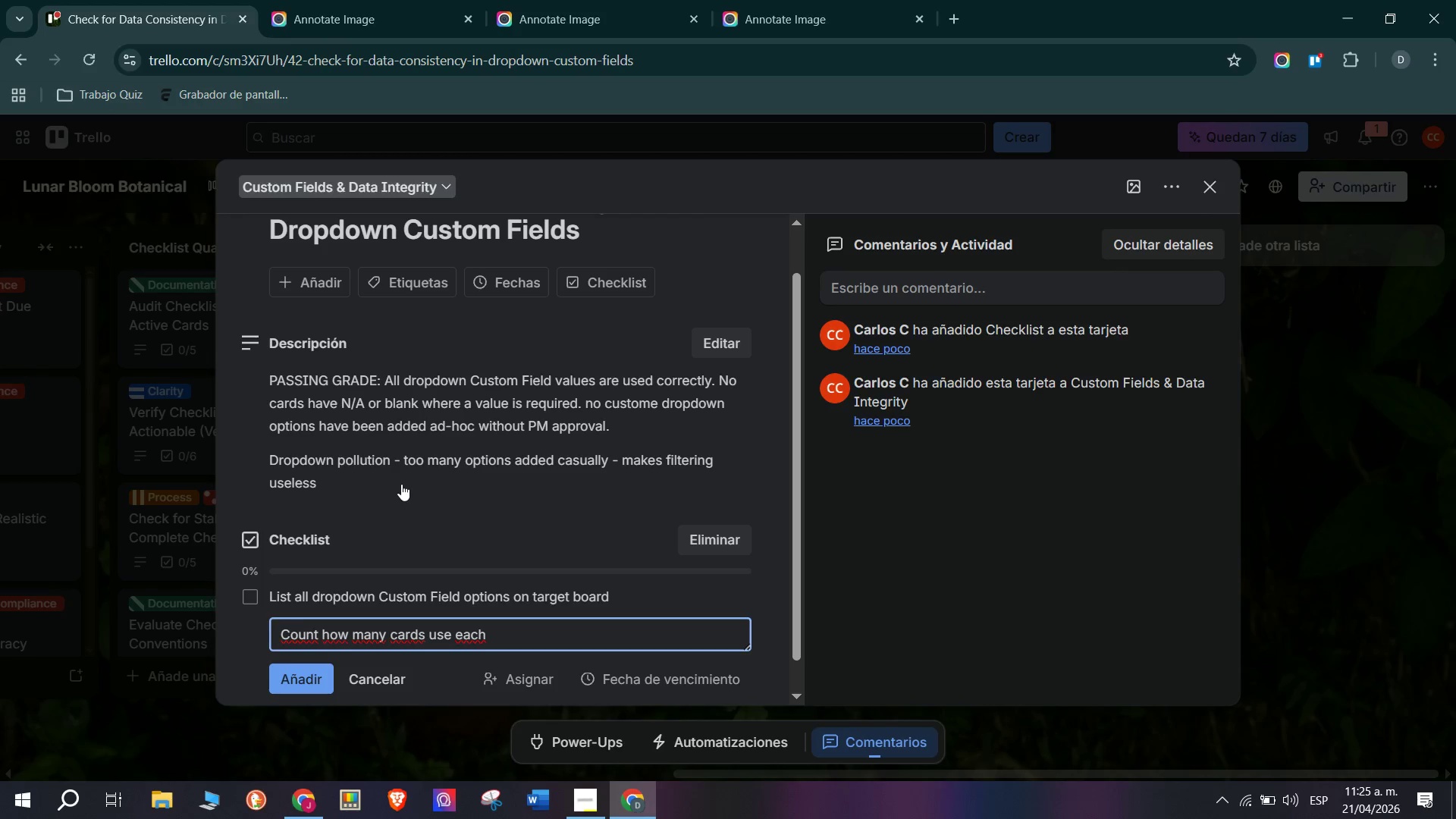 
type(option)
 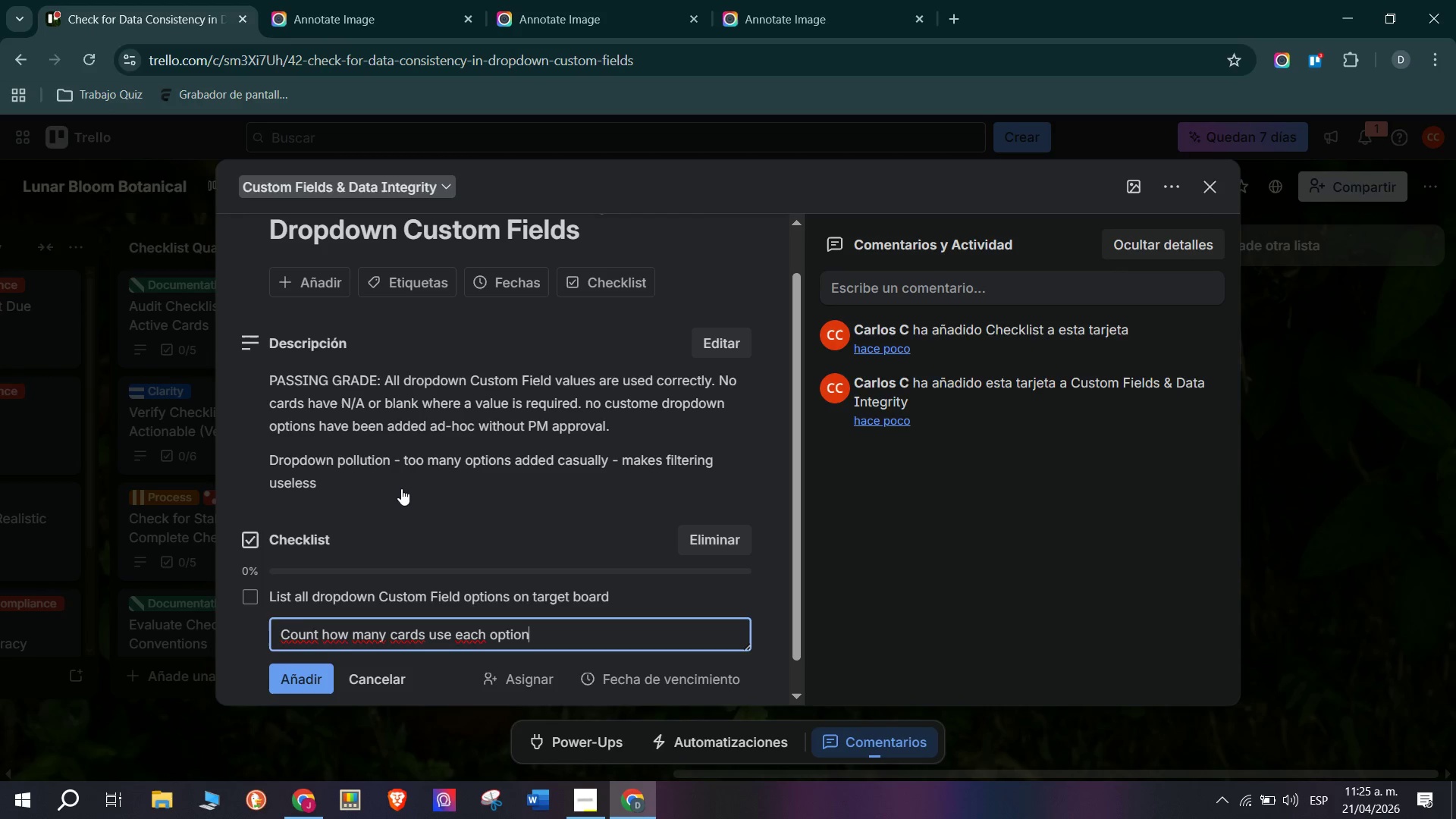 
key(Enter)
 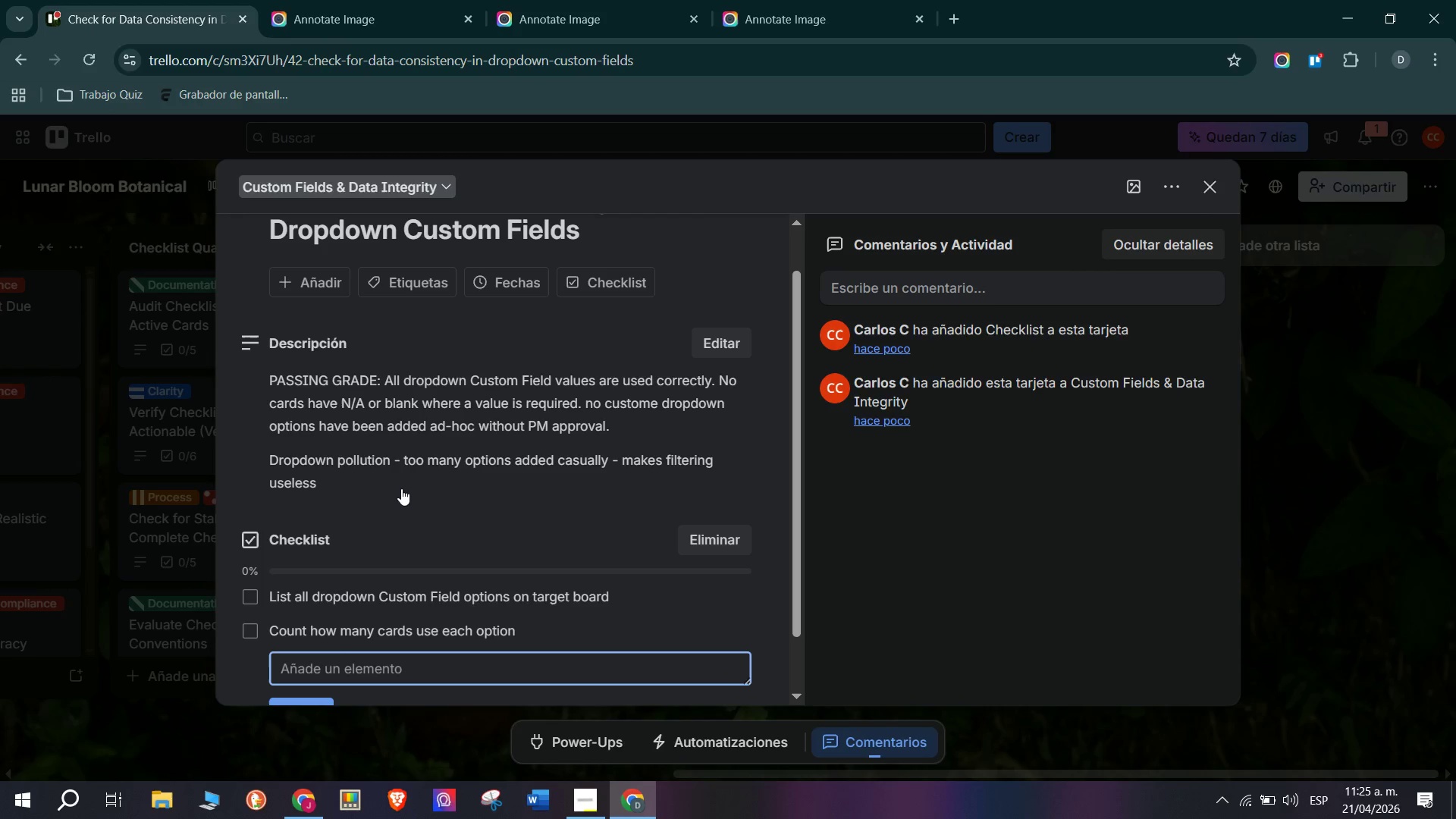 
type(Flag options )
 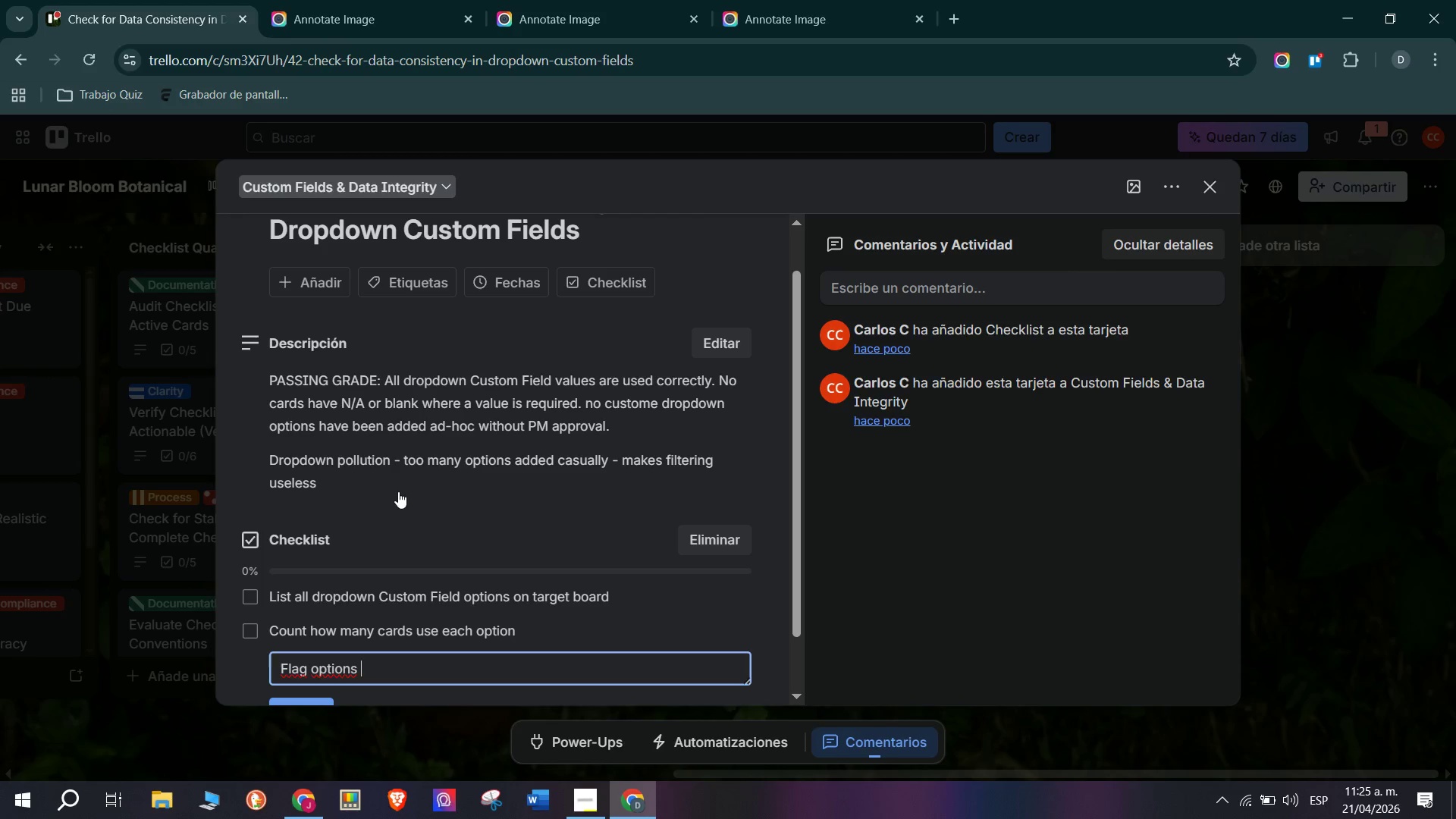 
type(used on )
 